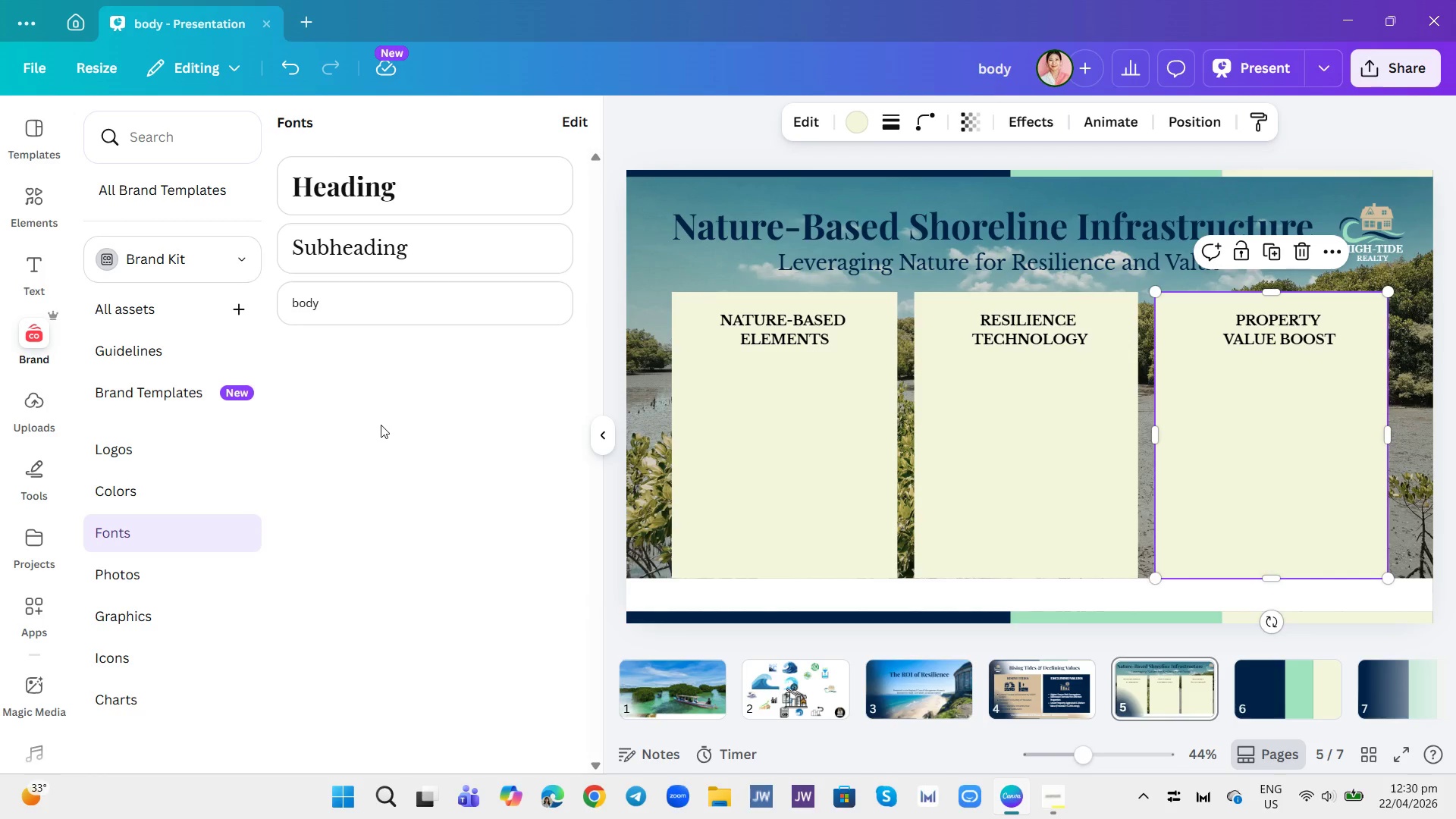 
wait(16.33)
 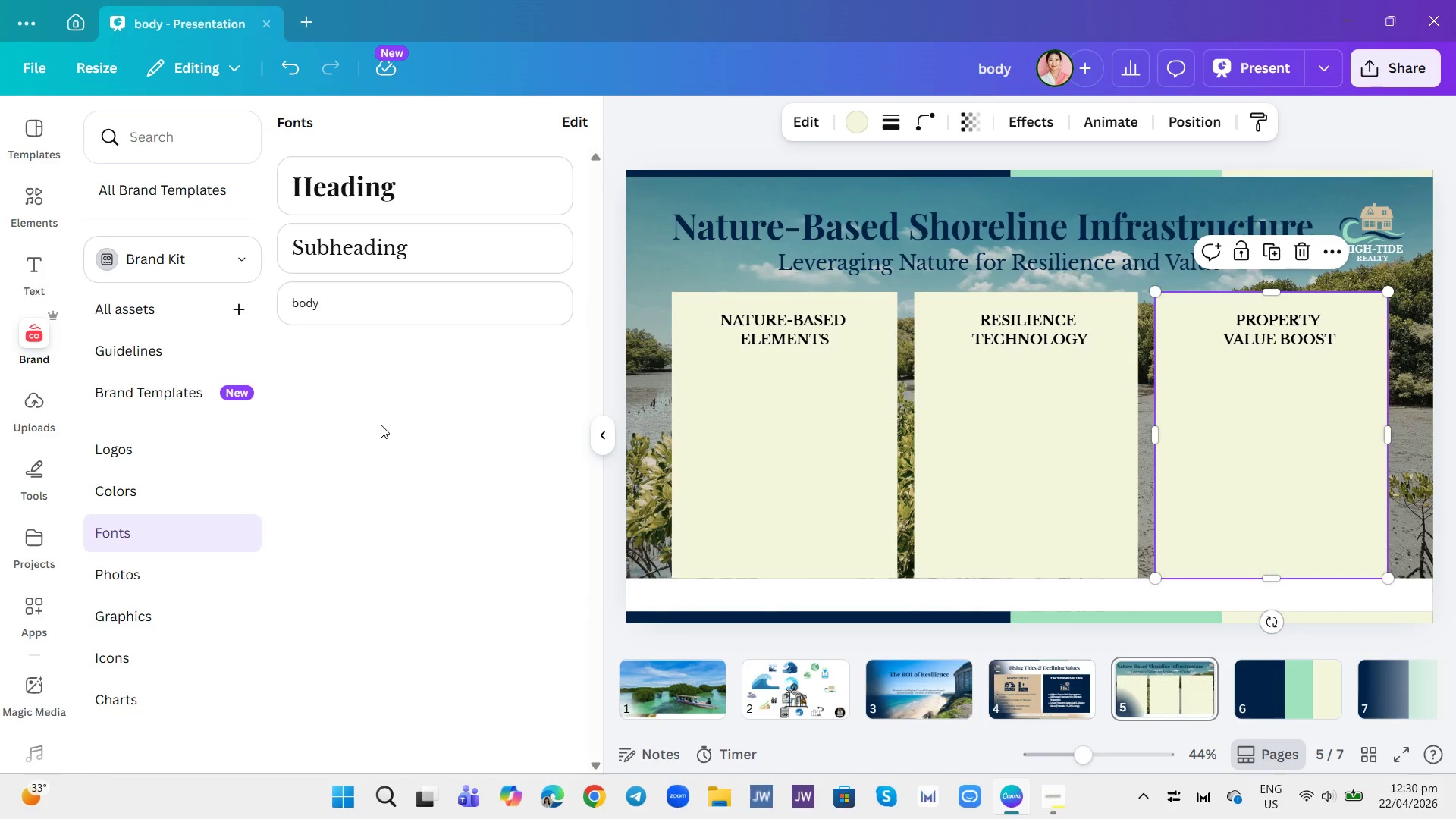 
left_click([328, 316])
 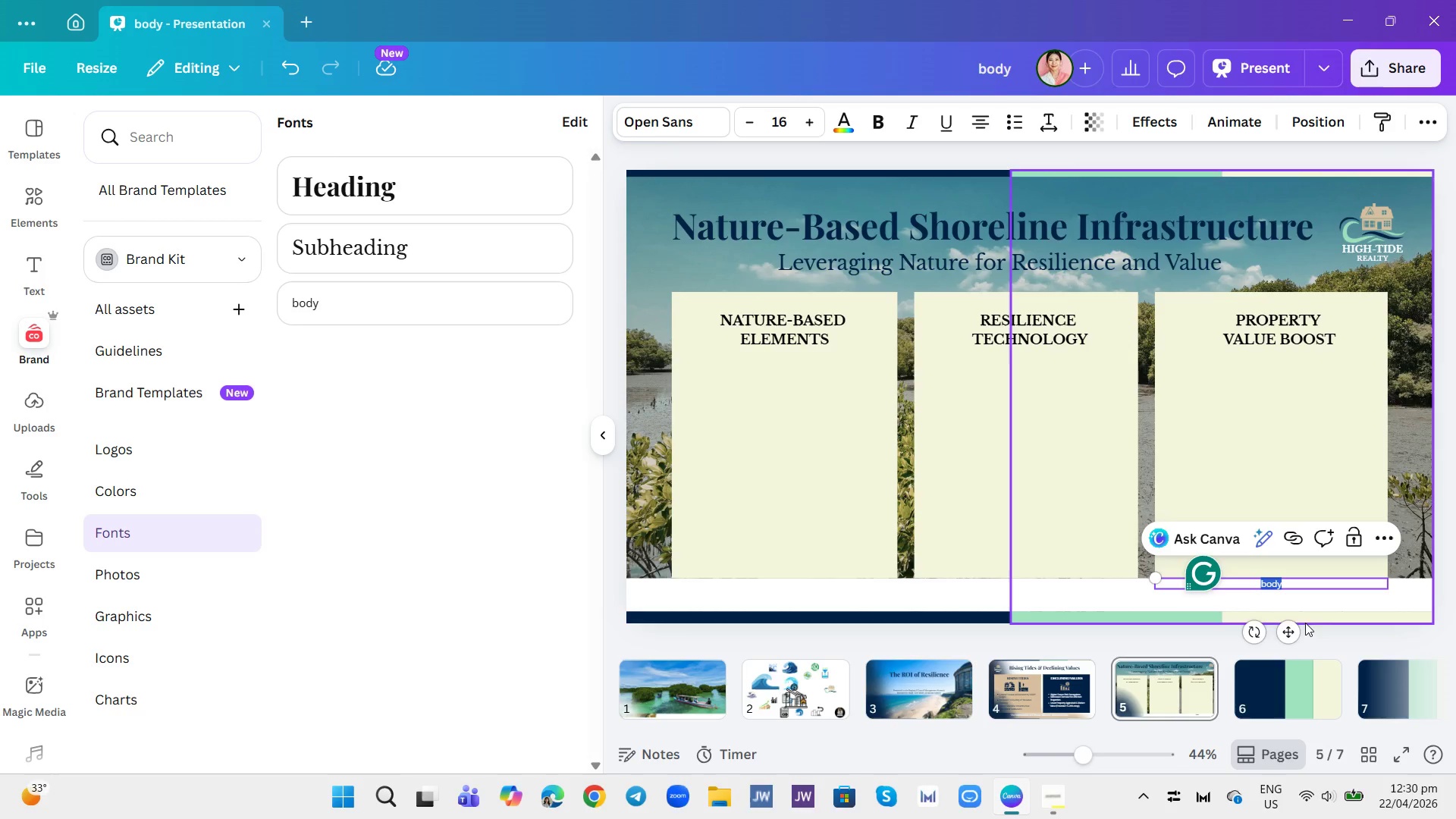 
left_click_drag(start_coordinate=[1289, 632], to_coordinate=[832, 485])
 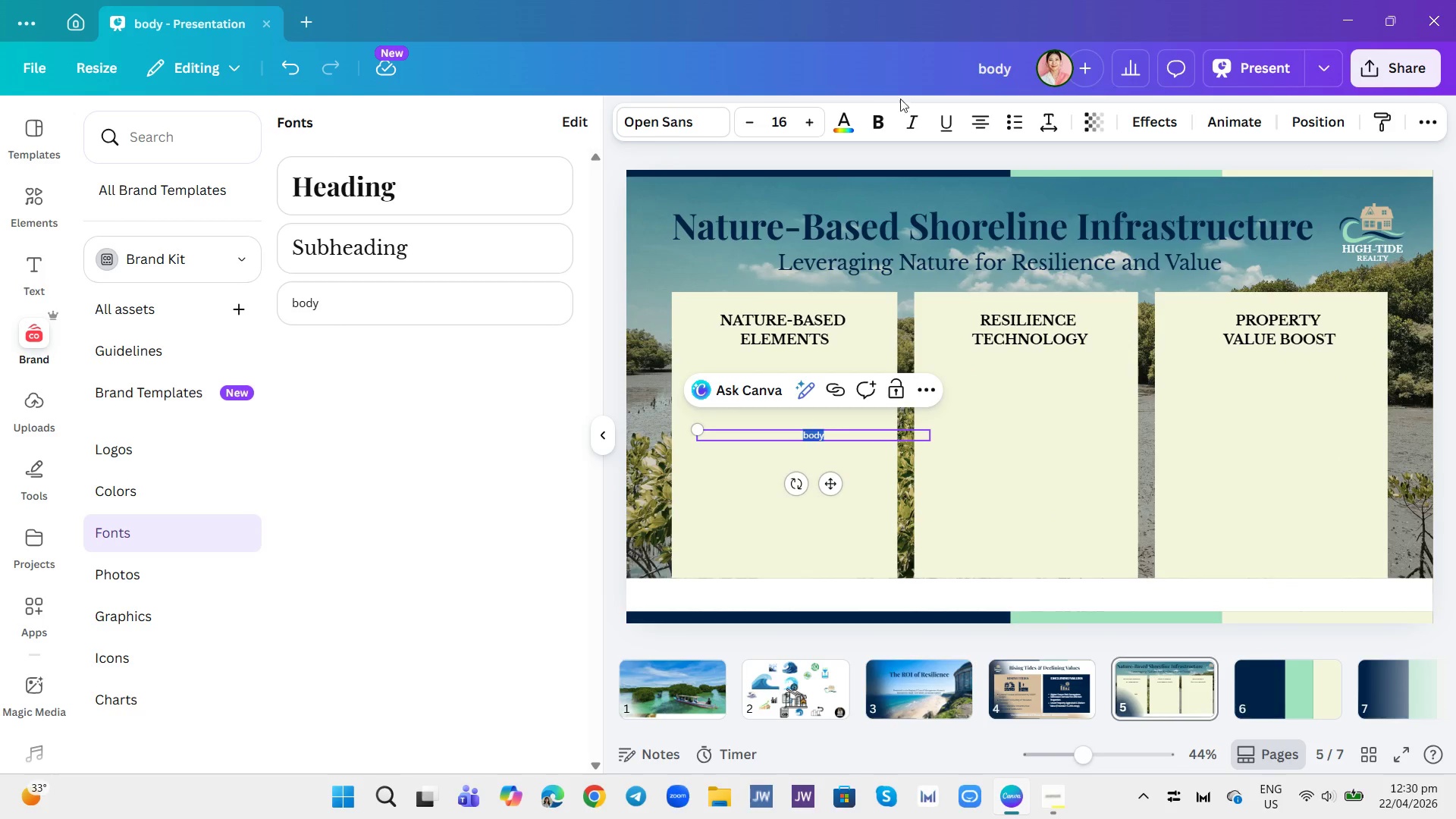 
left_click([877, 118])
 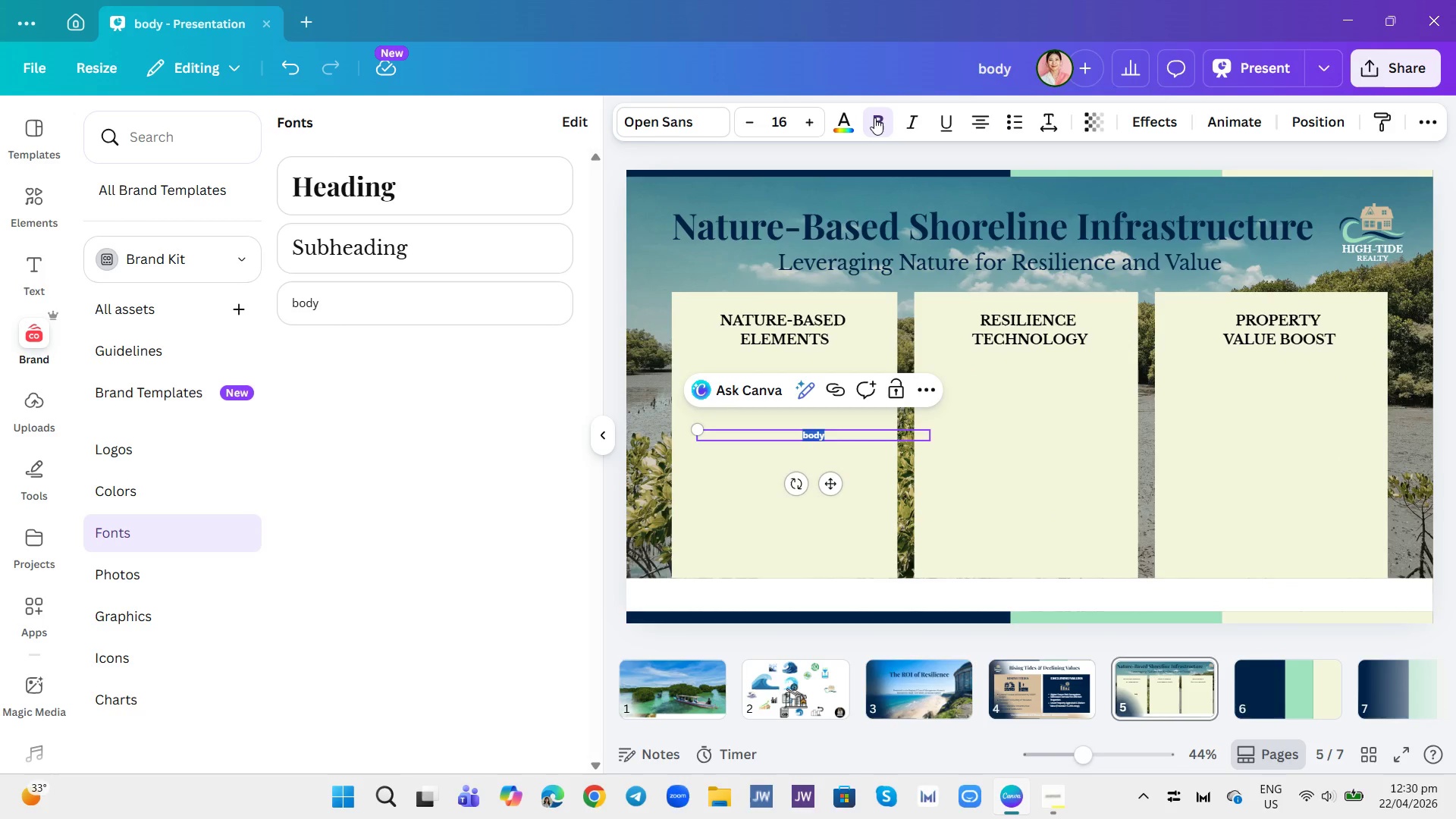 
left_click([871, 118])
 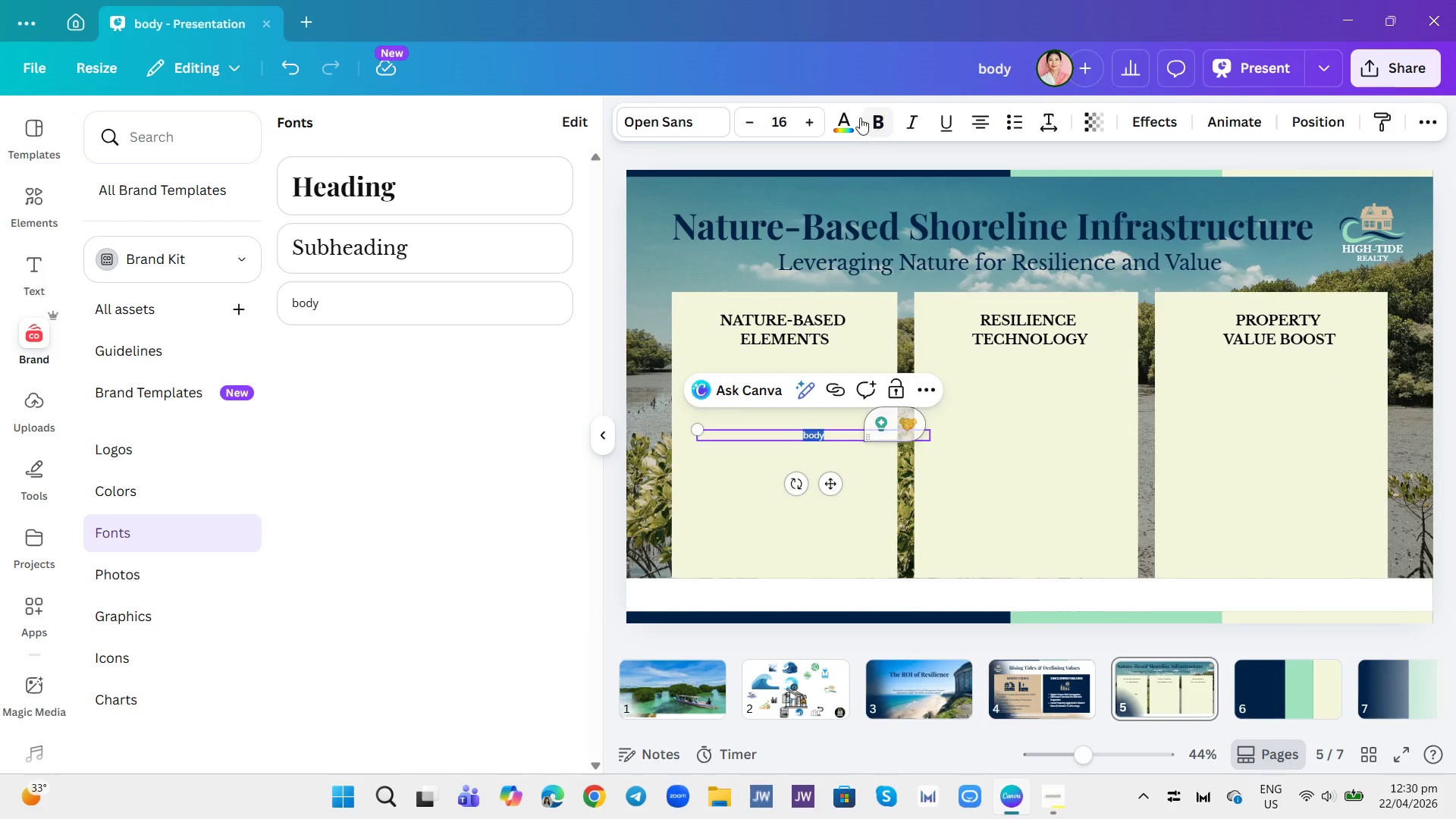 
left_click([853, 118])
 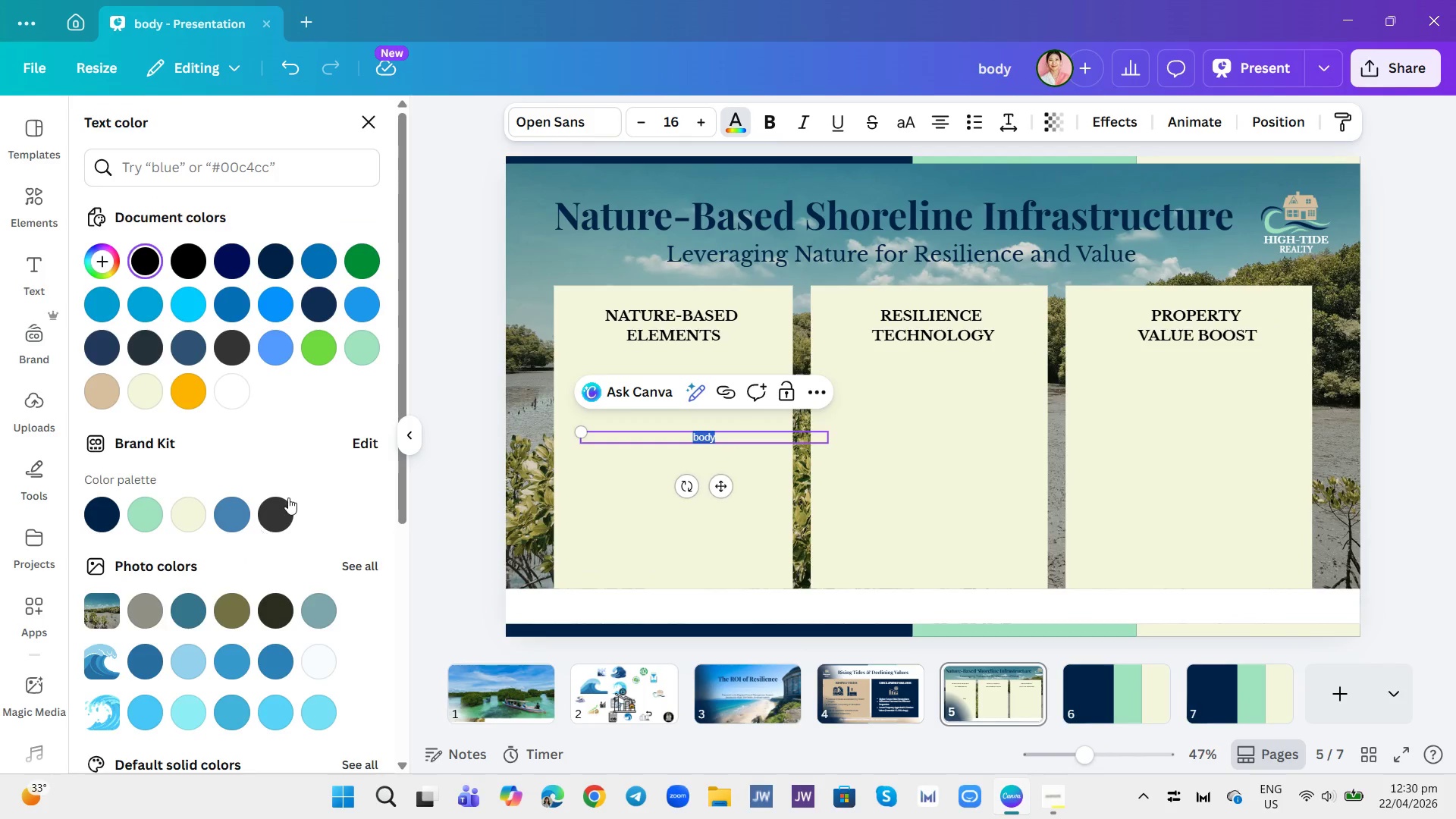 
left_click([271, 510])
 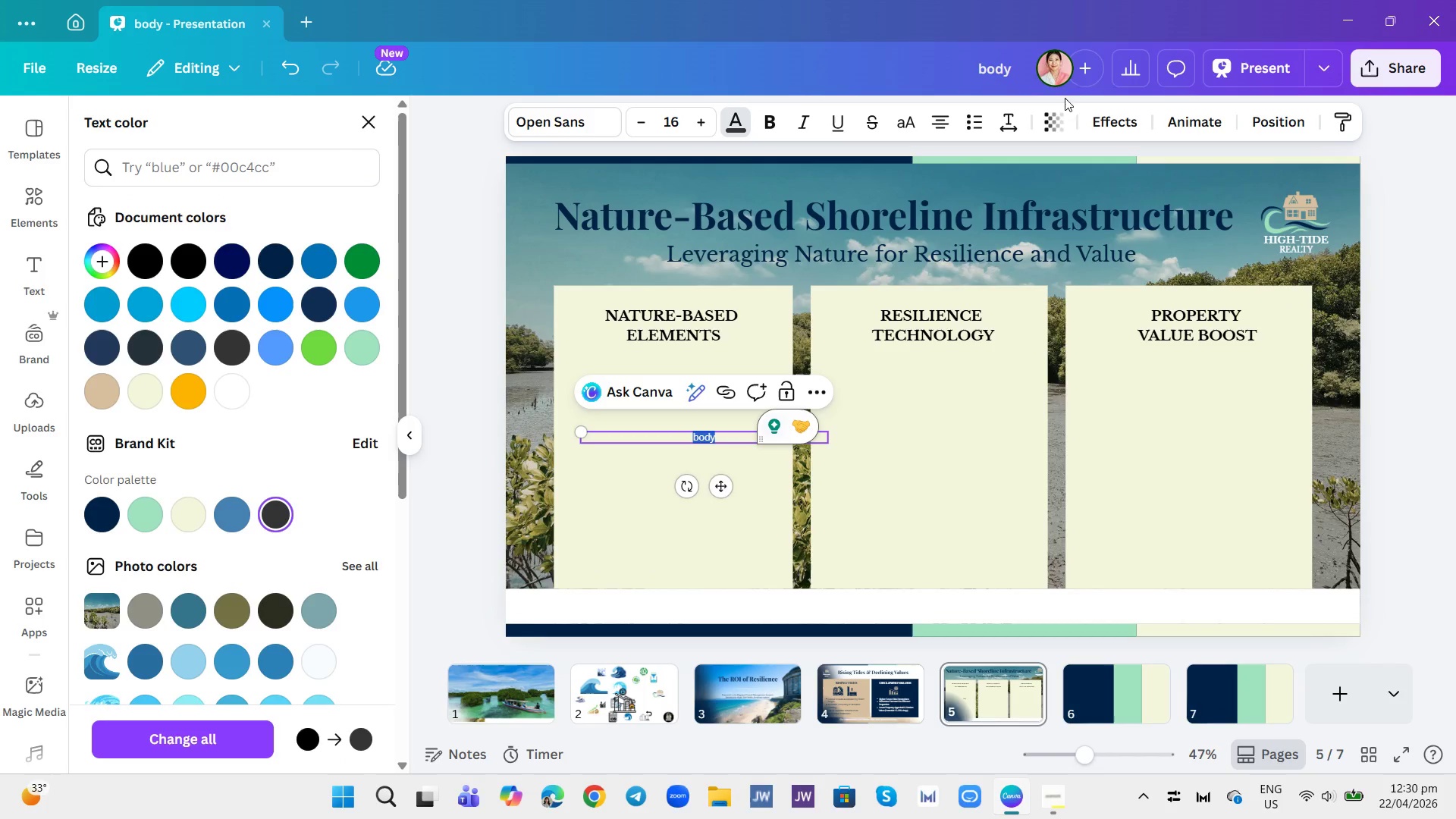 
left_click([969, 112])
 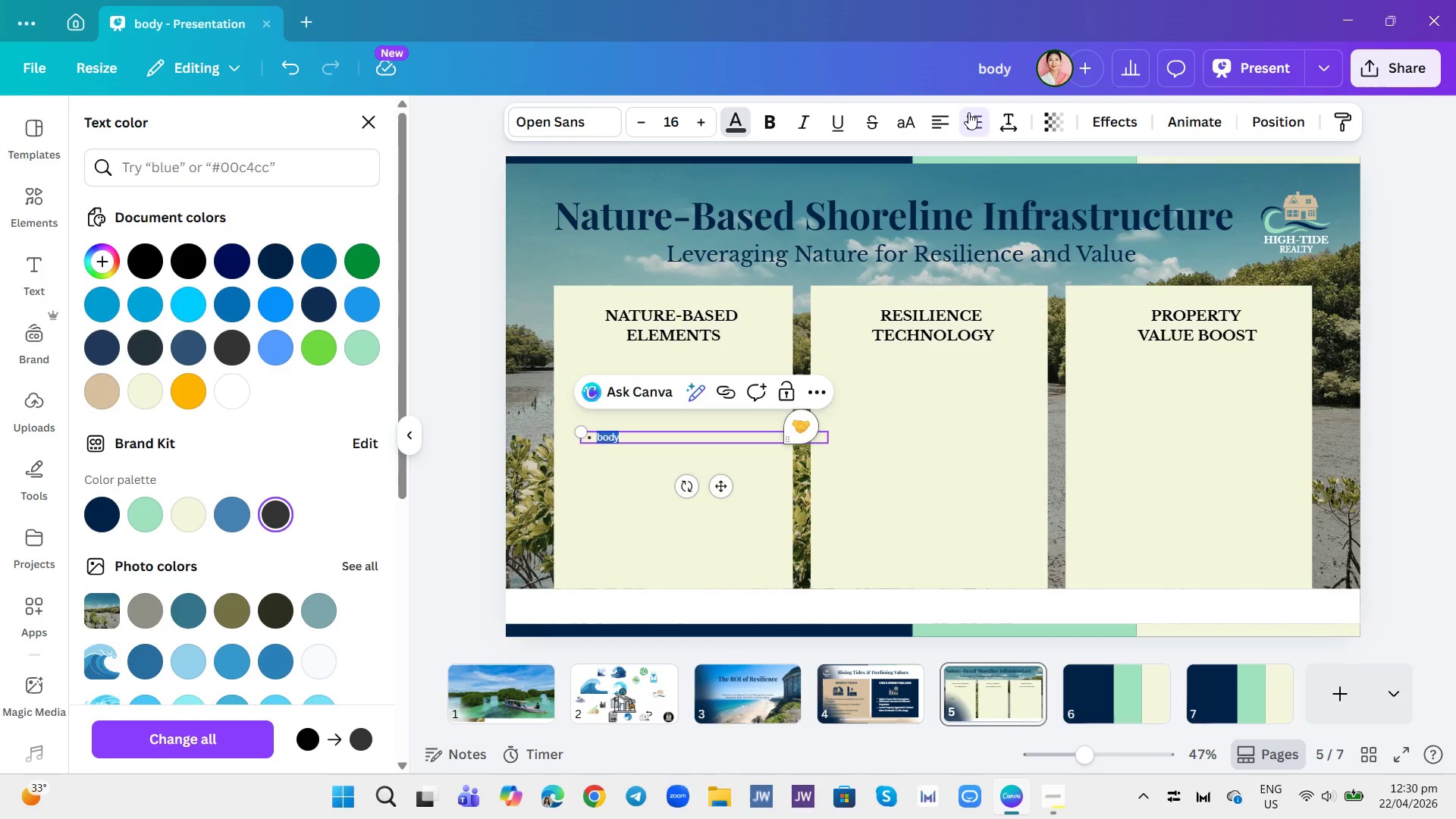 
type(p)
key(Backspace)
type(Preserves Natural Shoreline Processes)
 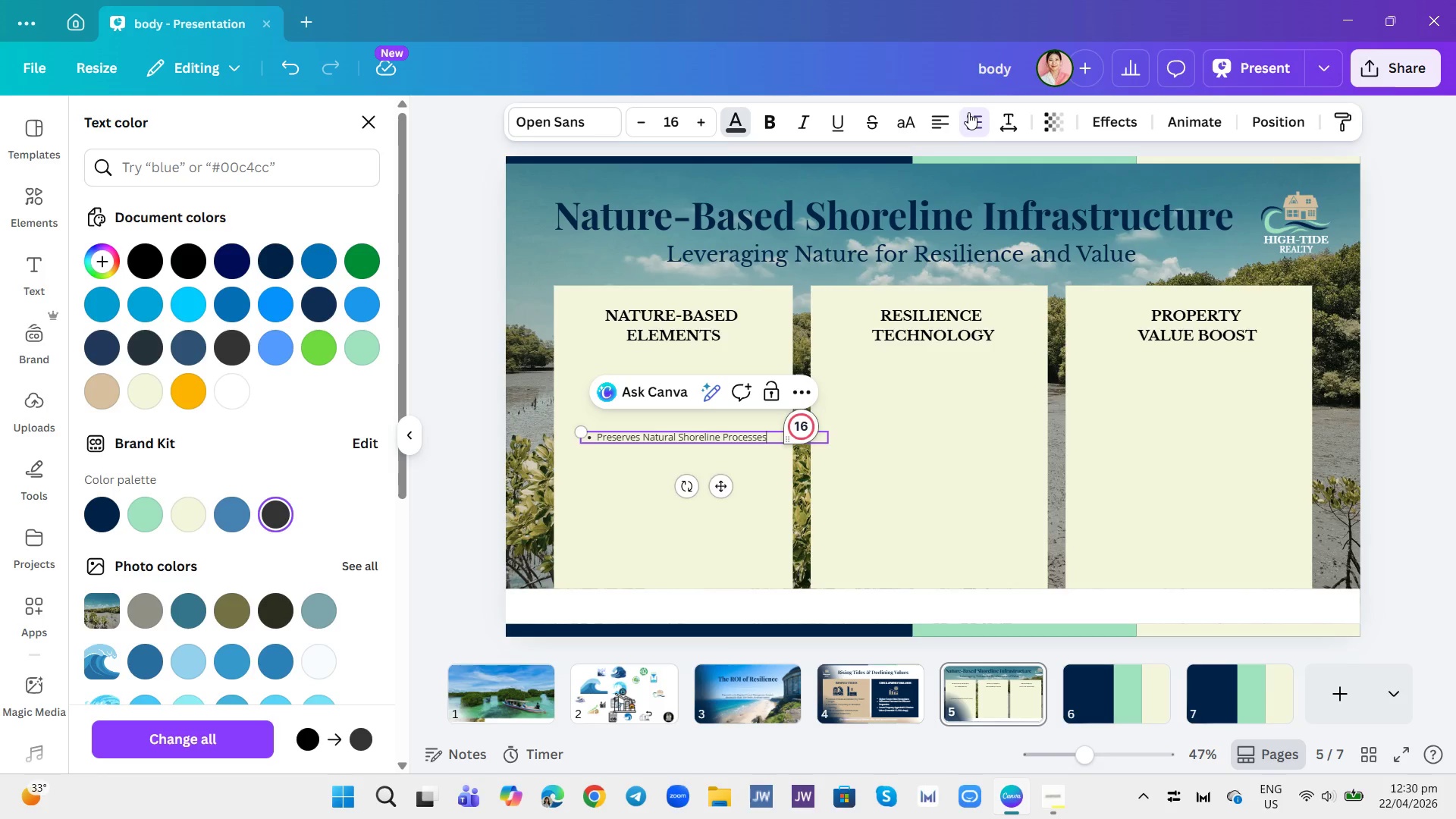 
key(Enter)
 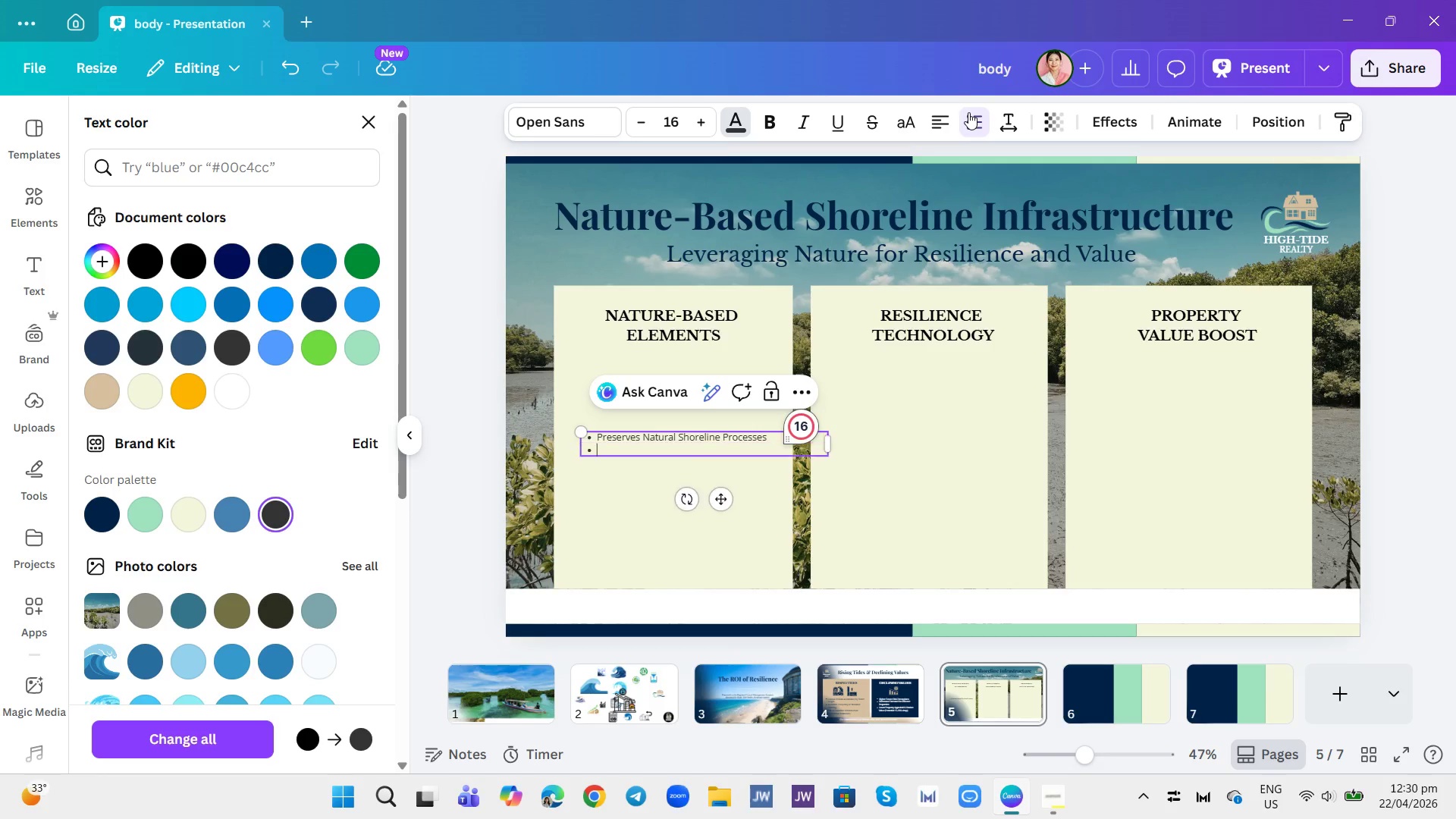 
type(Eb)
key(Backspace)
type(nhances Water Quality)
 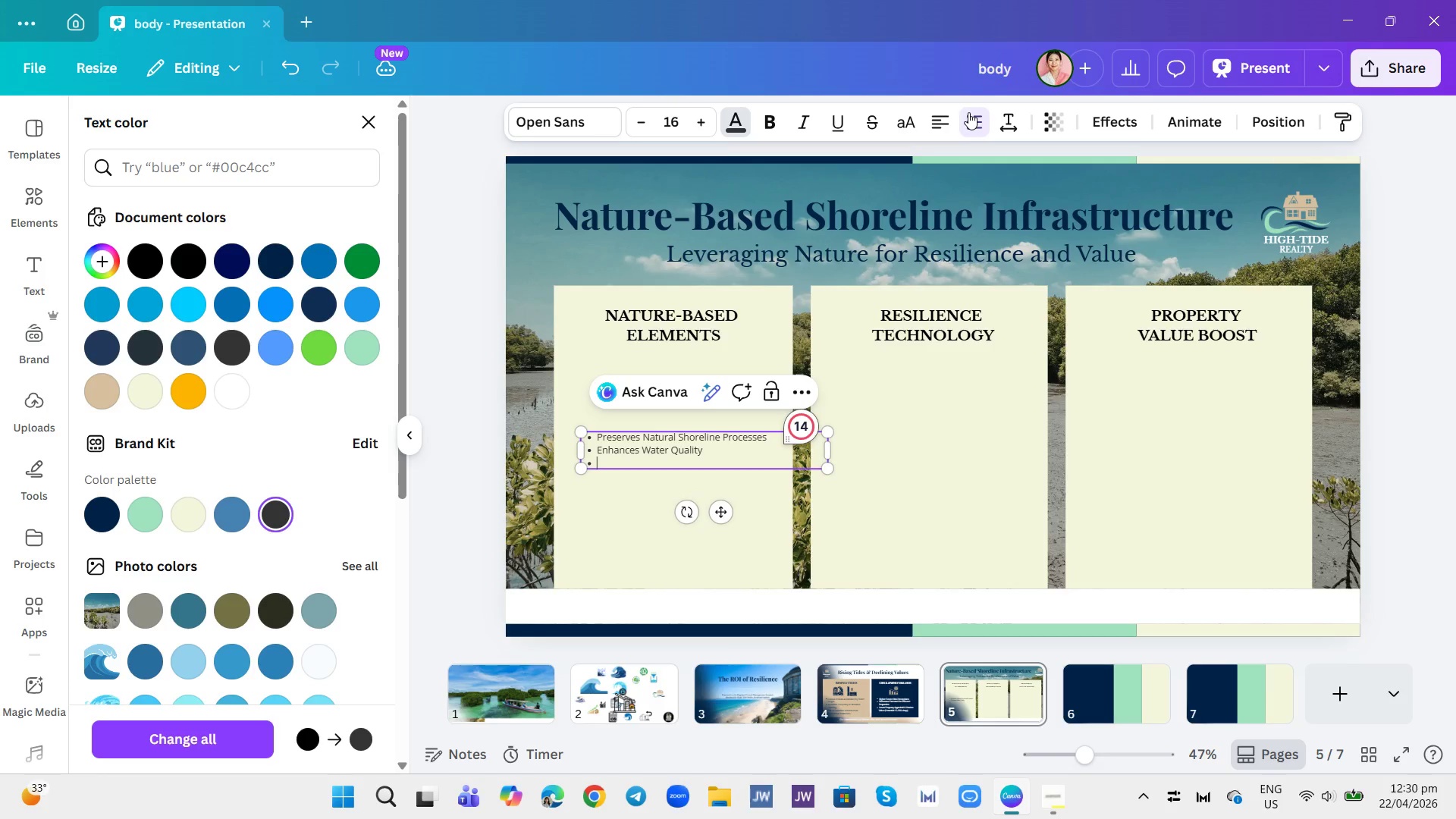 
 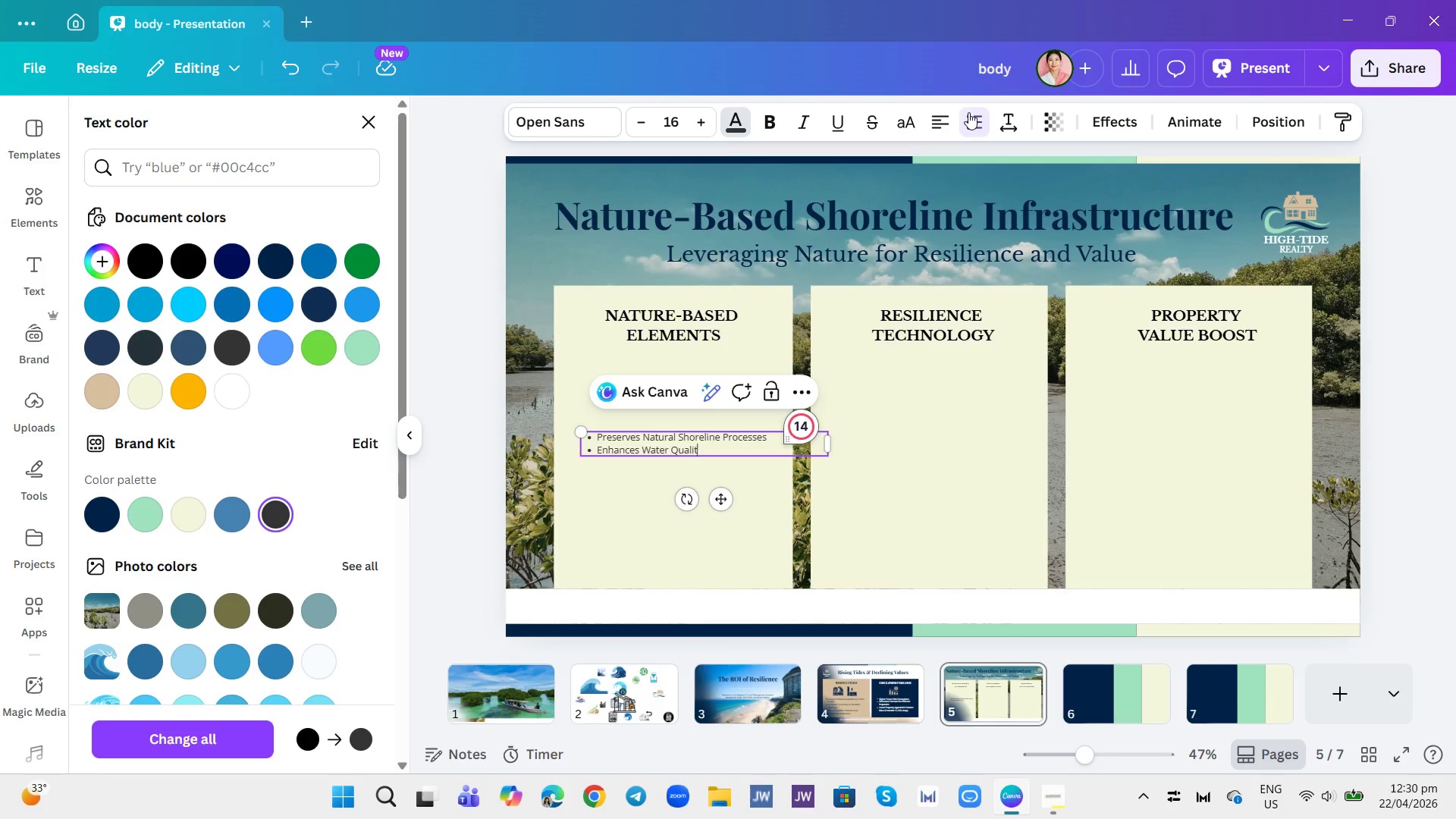 
key(Enter)
 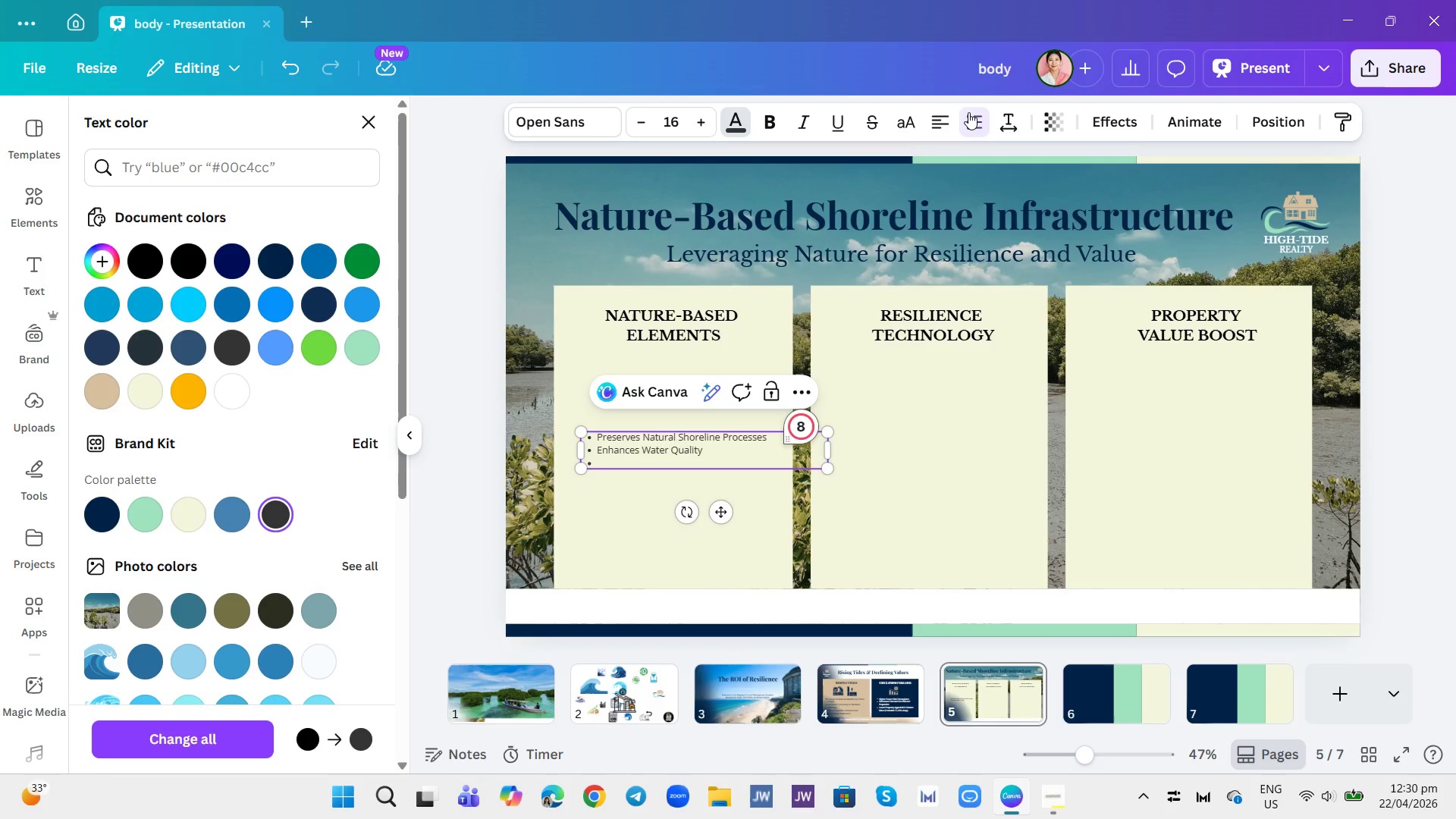 
type(Provides Crucial Wildlife Habitat)
 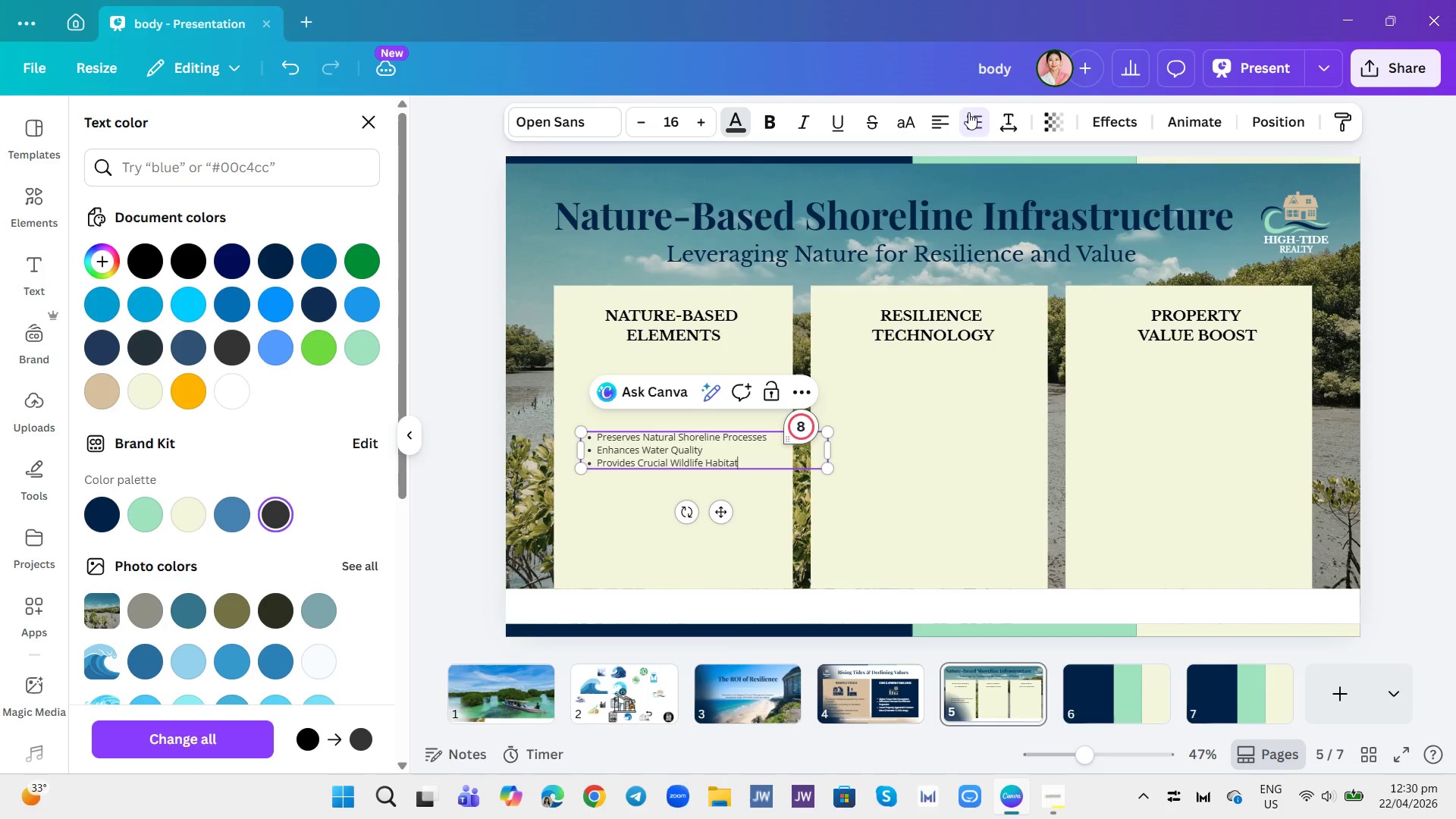 
key(Control+A)
 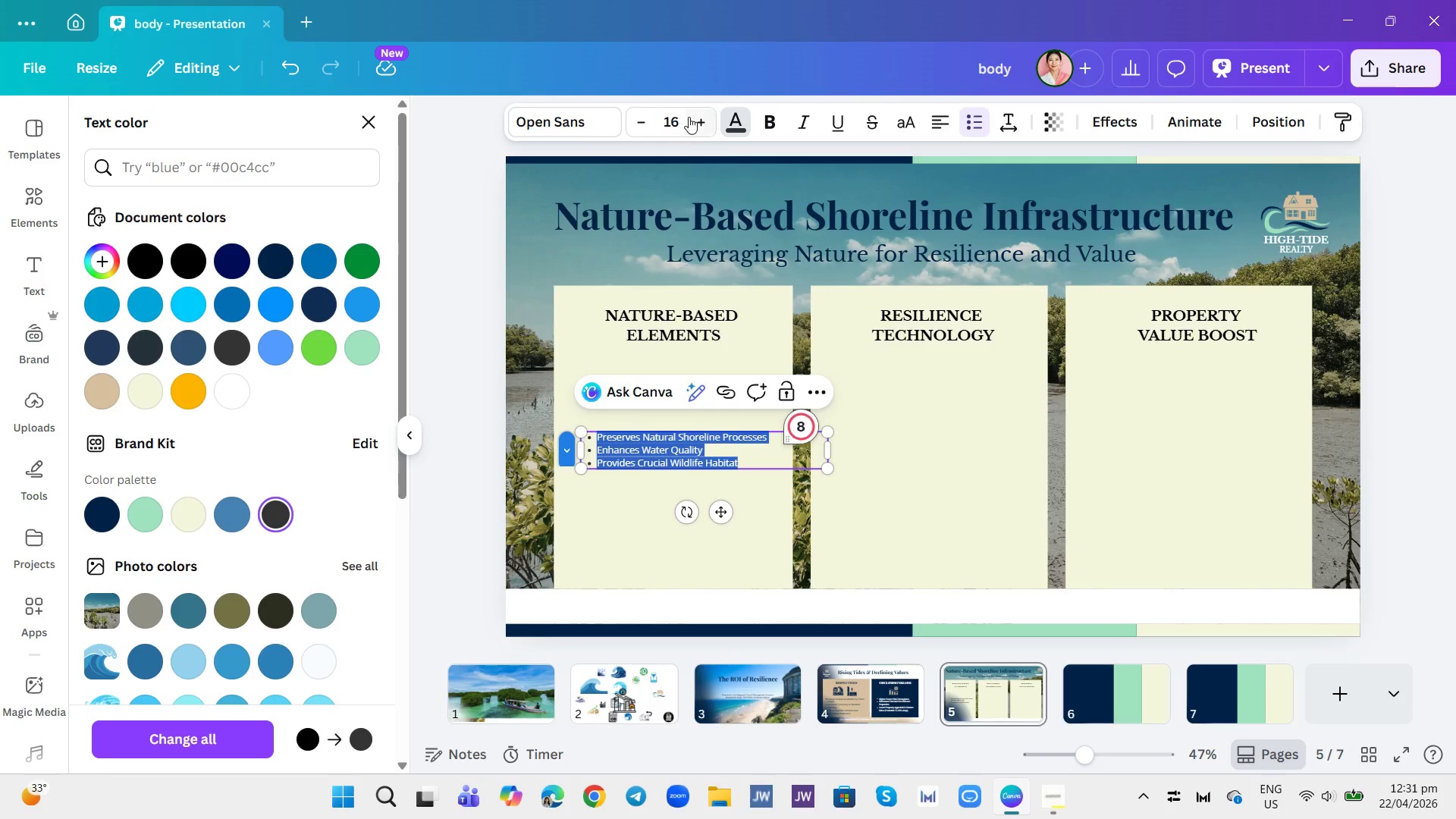 
left_click([678, 115])
 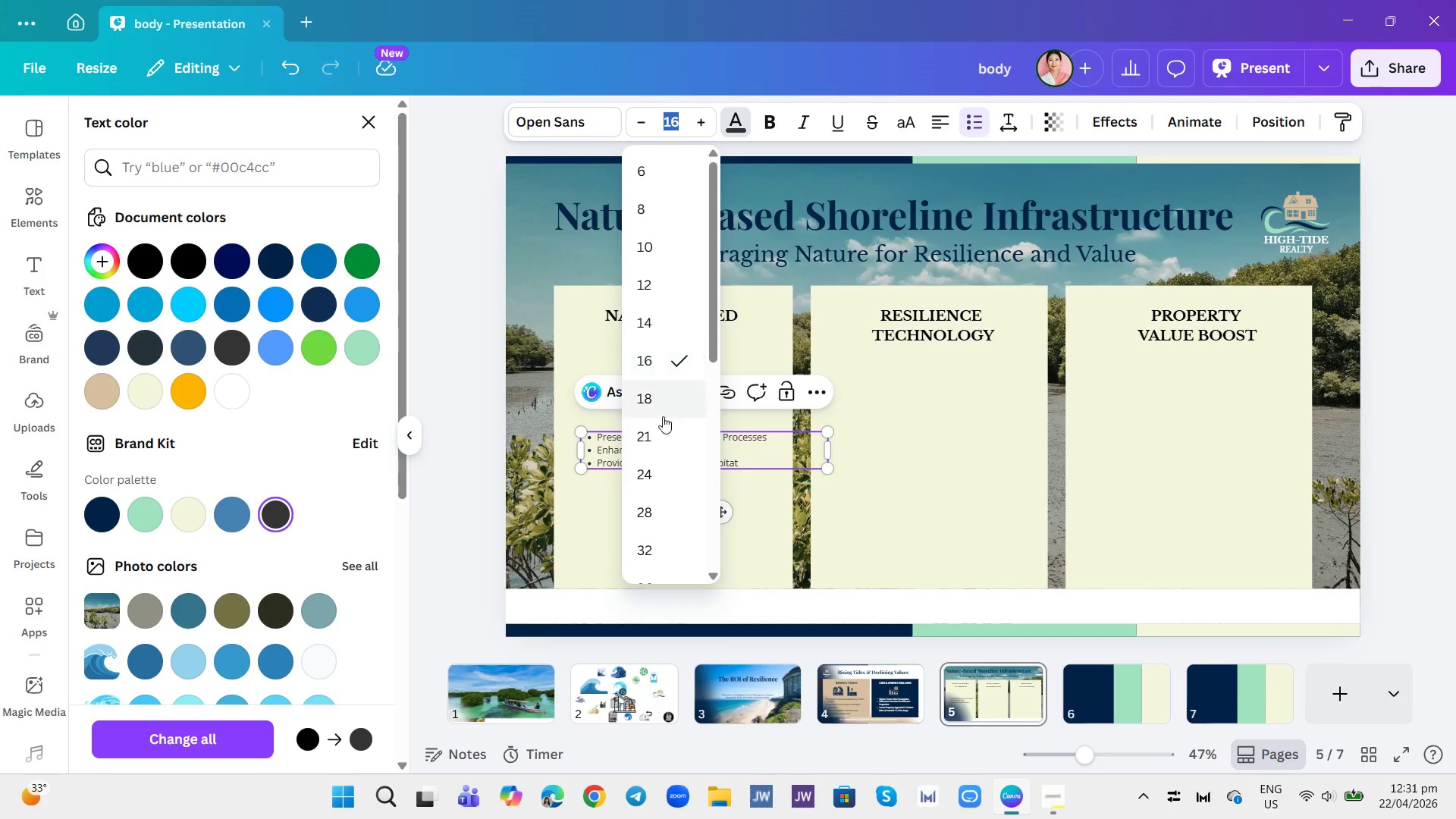 
left_click([652, 474])
 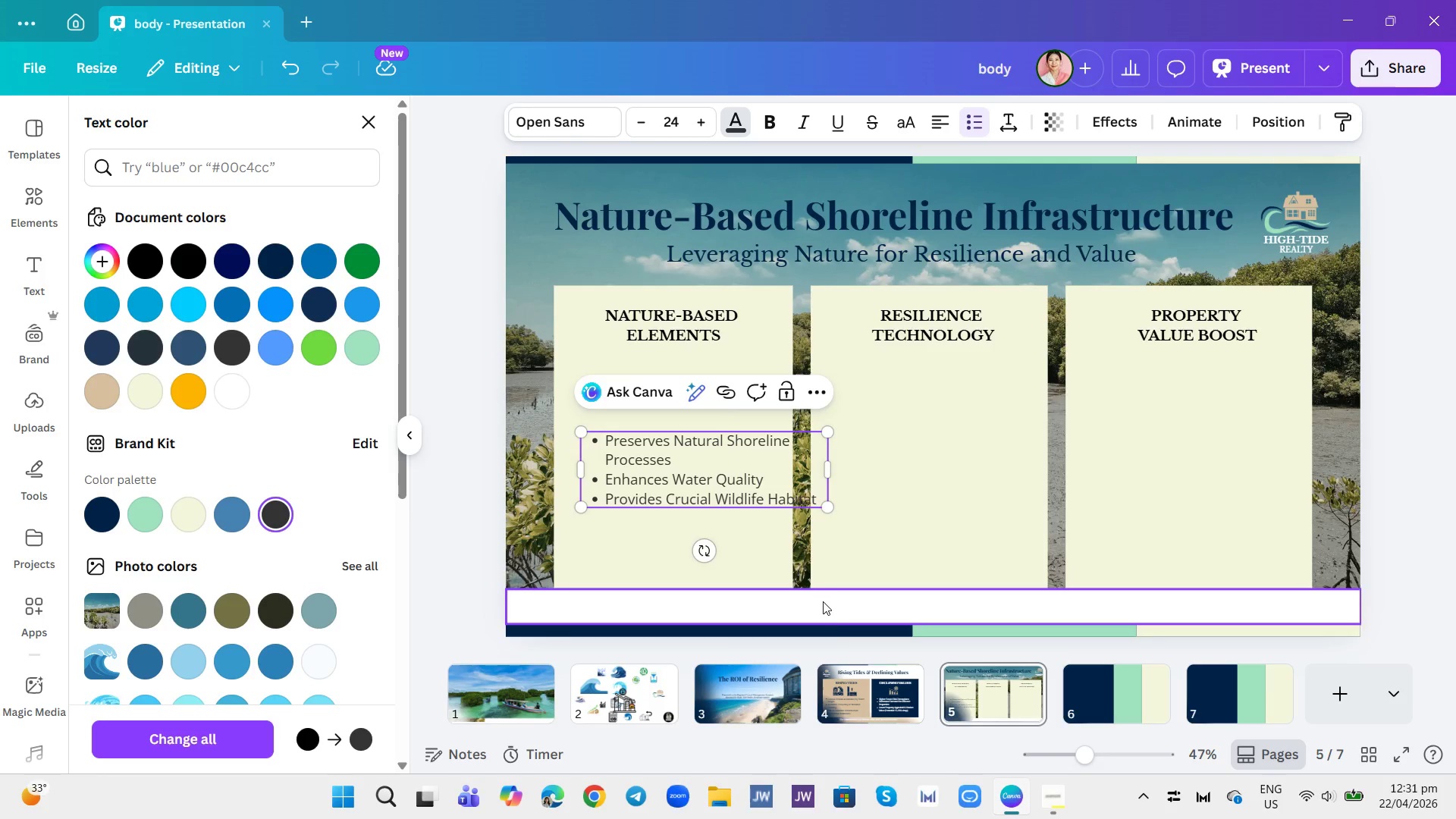 
left_click([861, 693])
 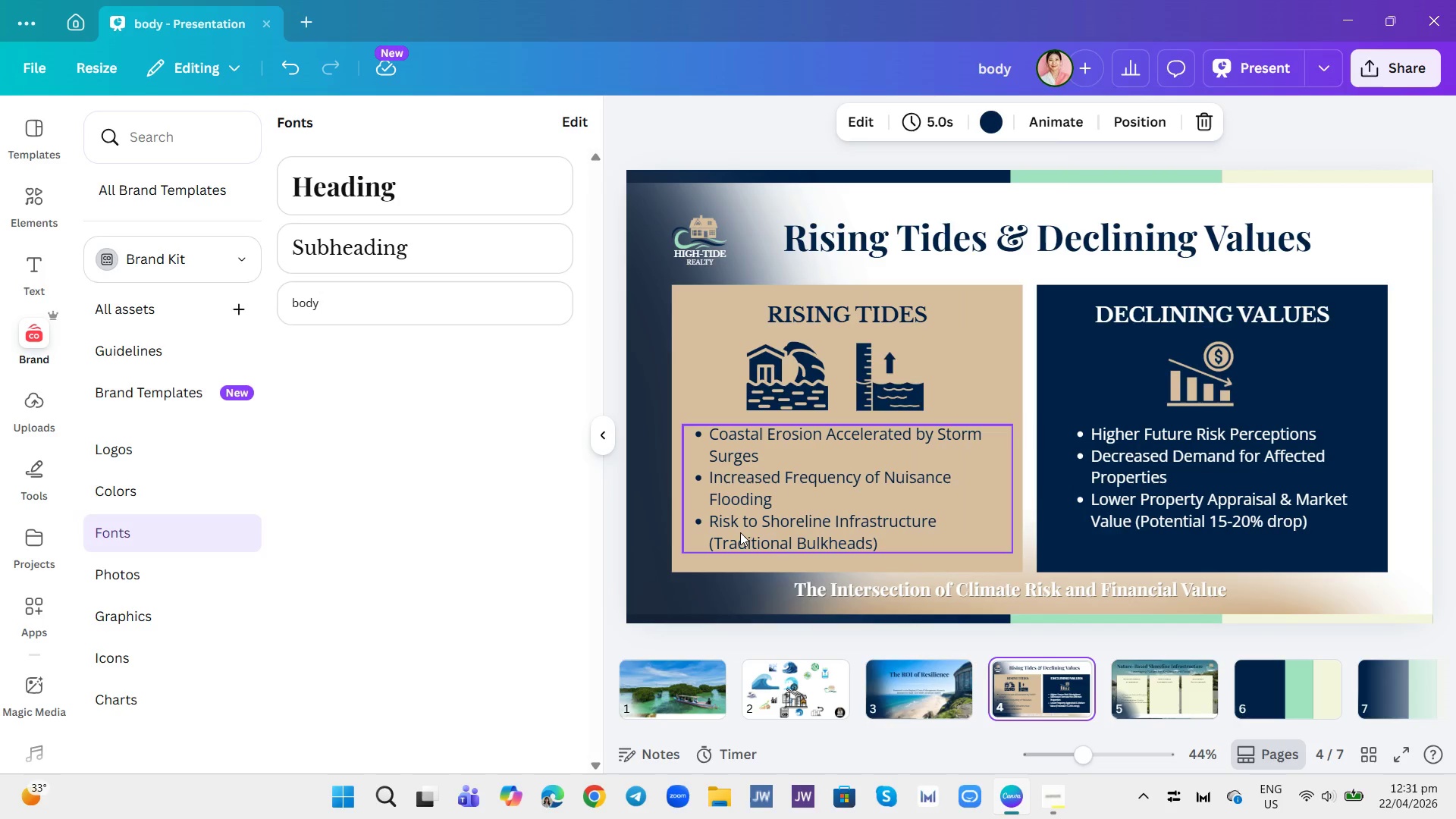 
left_click([739, 532])
 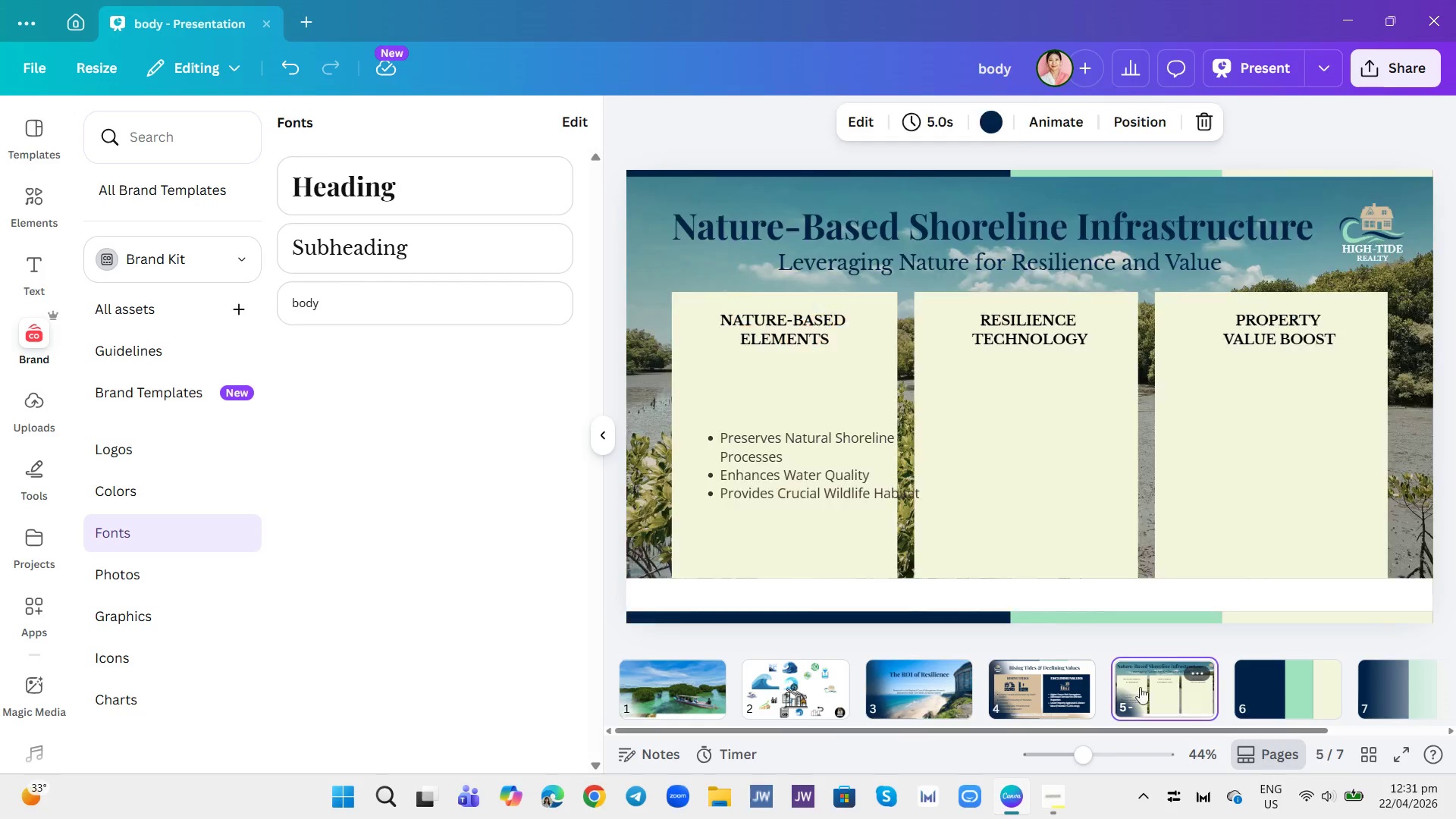 
left_click([823, 457])
 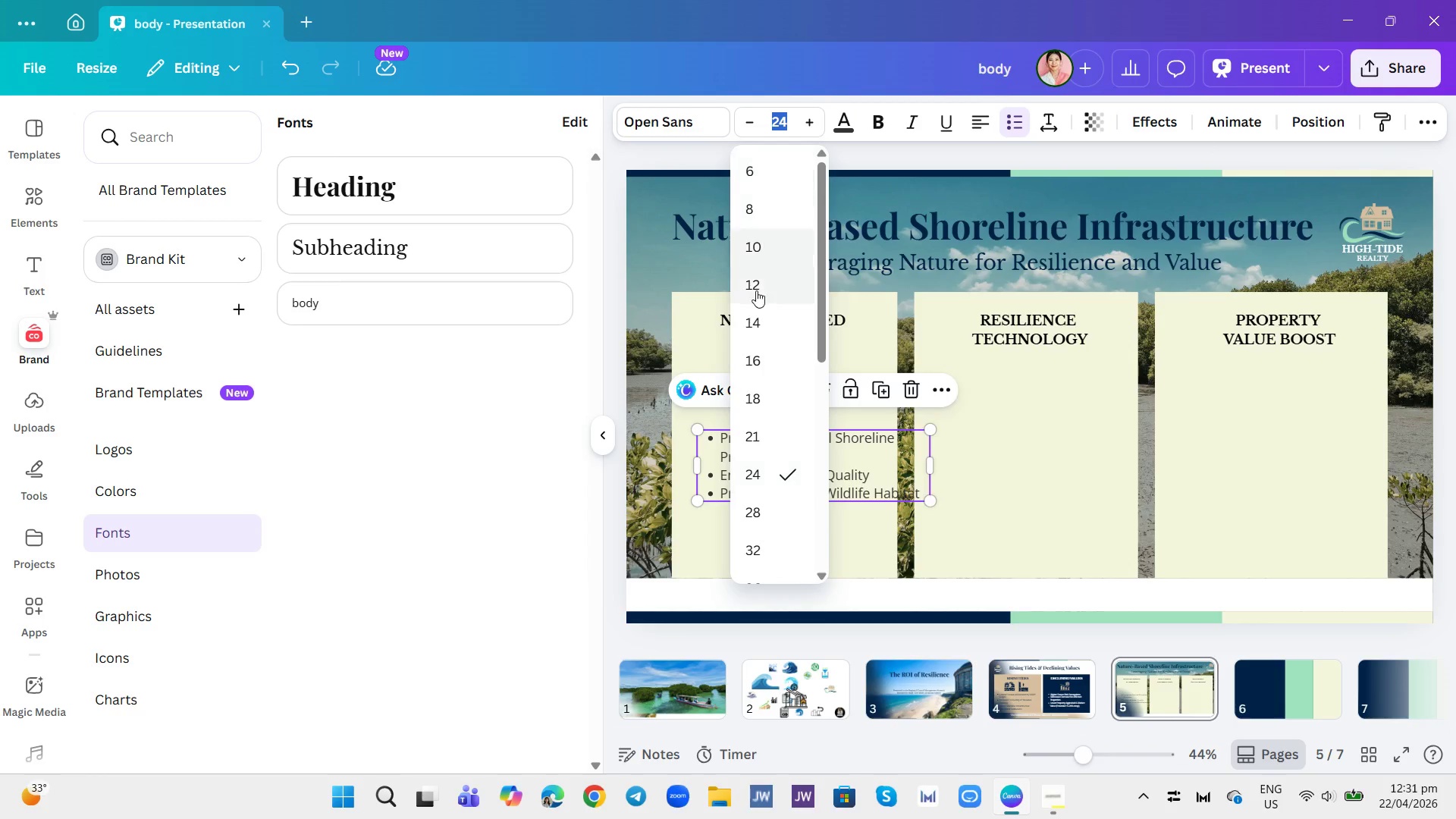 
left_click([758, 518])
 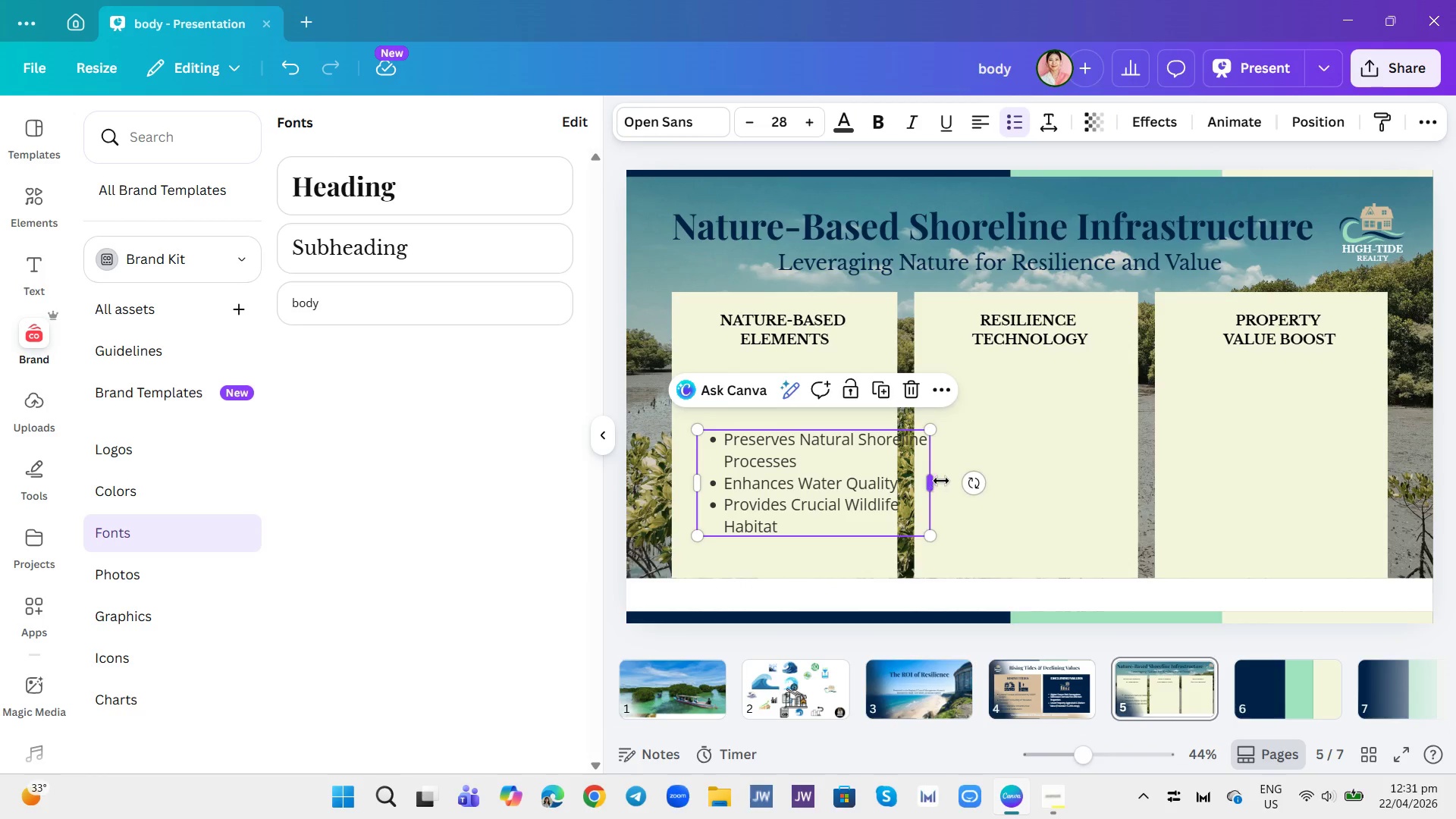 
left_click_drag(start_coordinate=[930, 480], to_coordinate=[926, 480])
 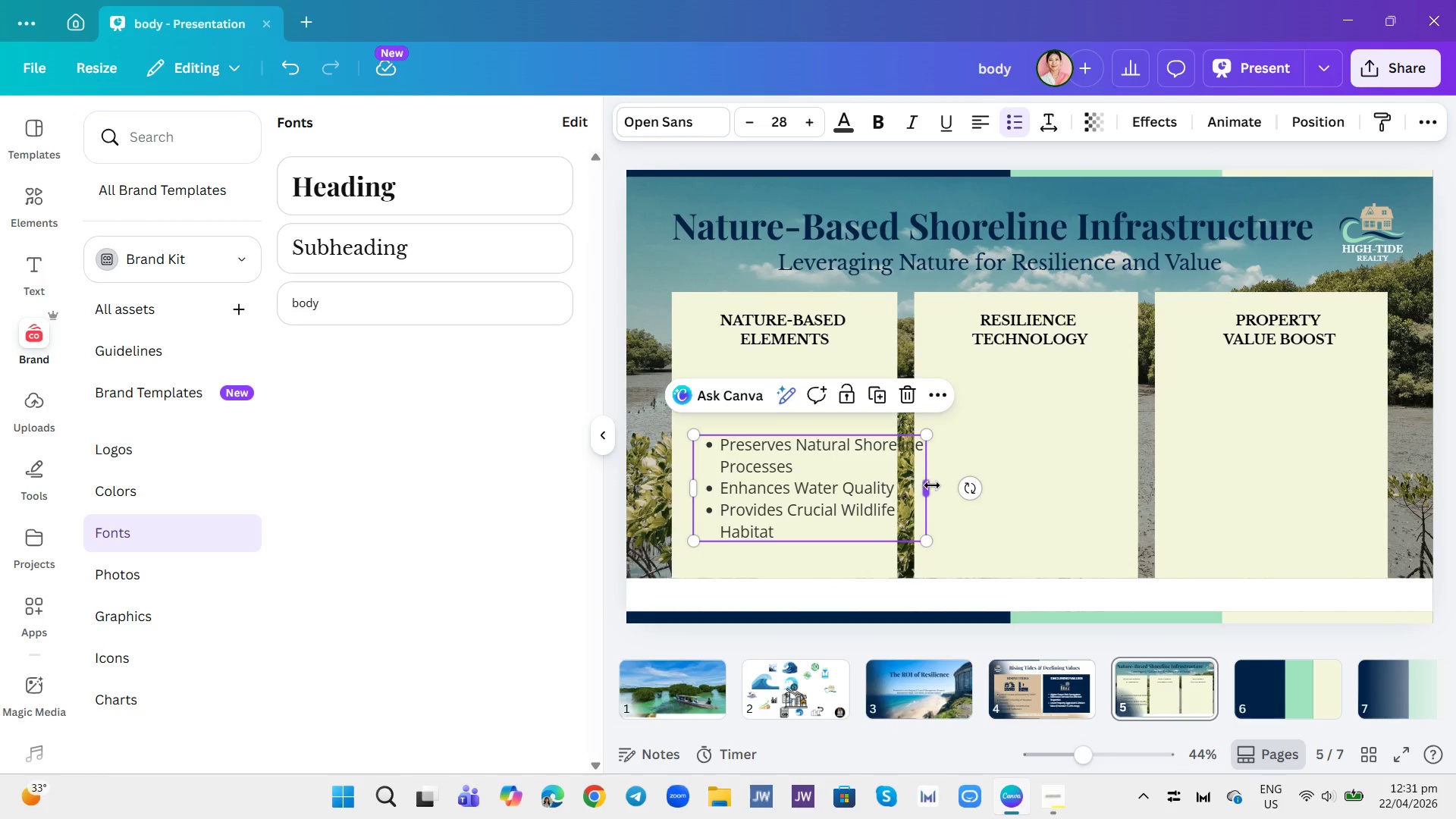 
left_click_drag(start_coordinate=[932, 485], to_coordinate=[905, 479])
 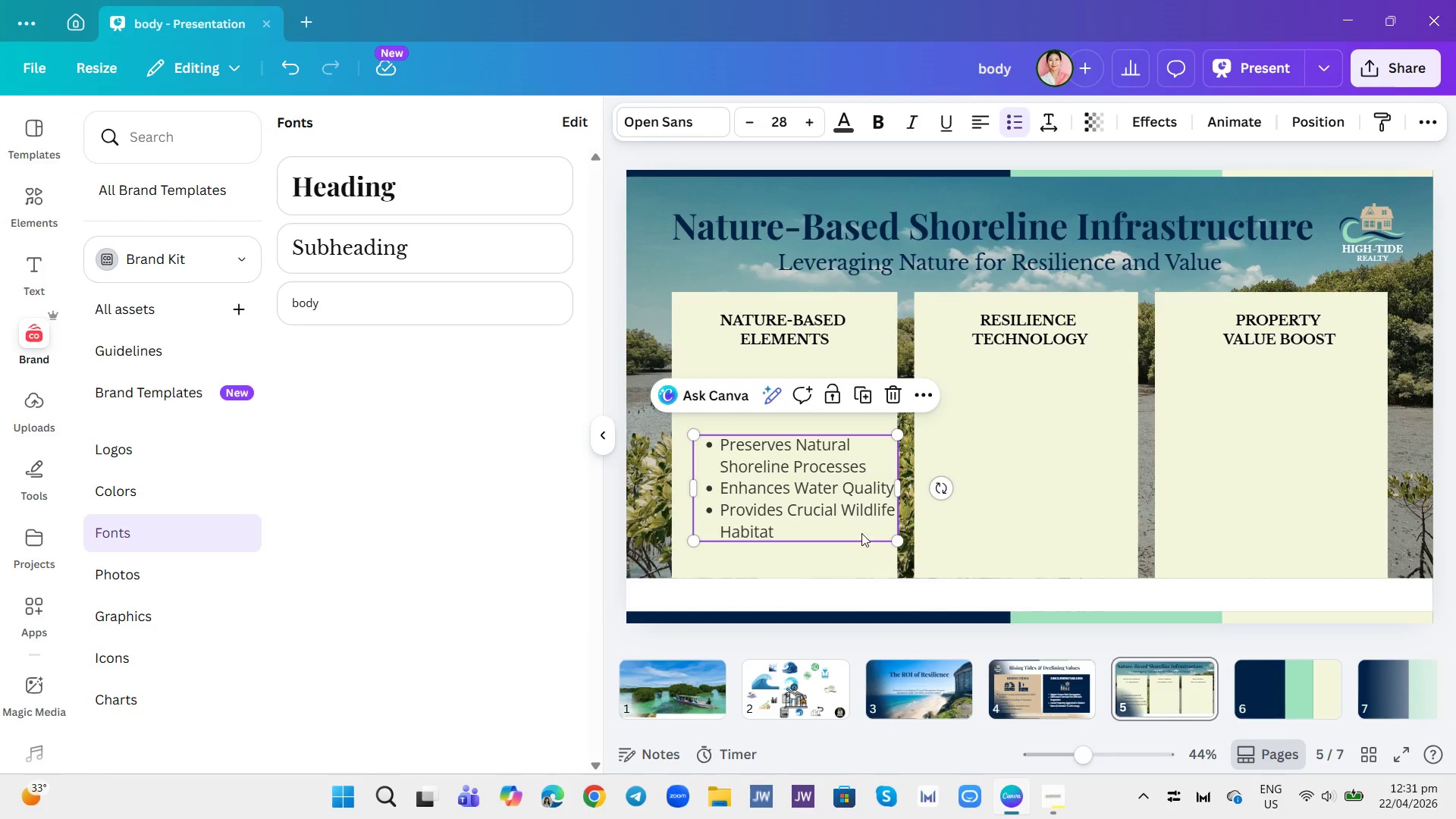 
left_click([877, 557])
 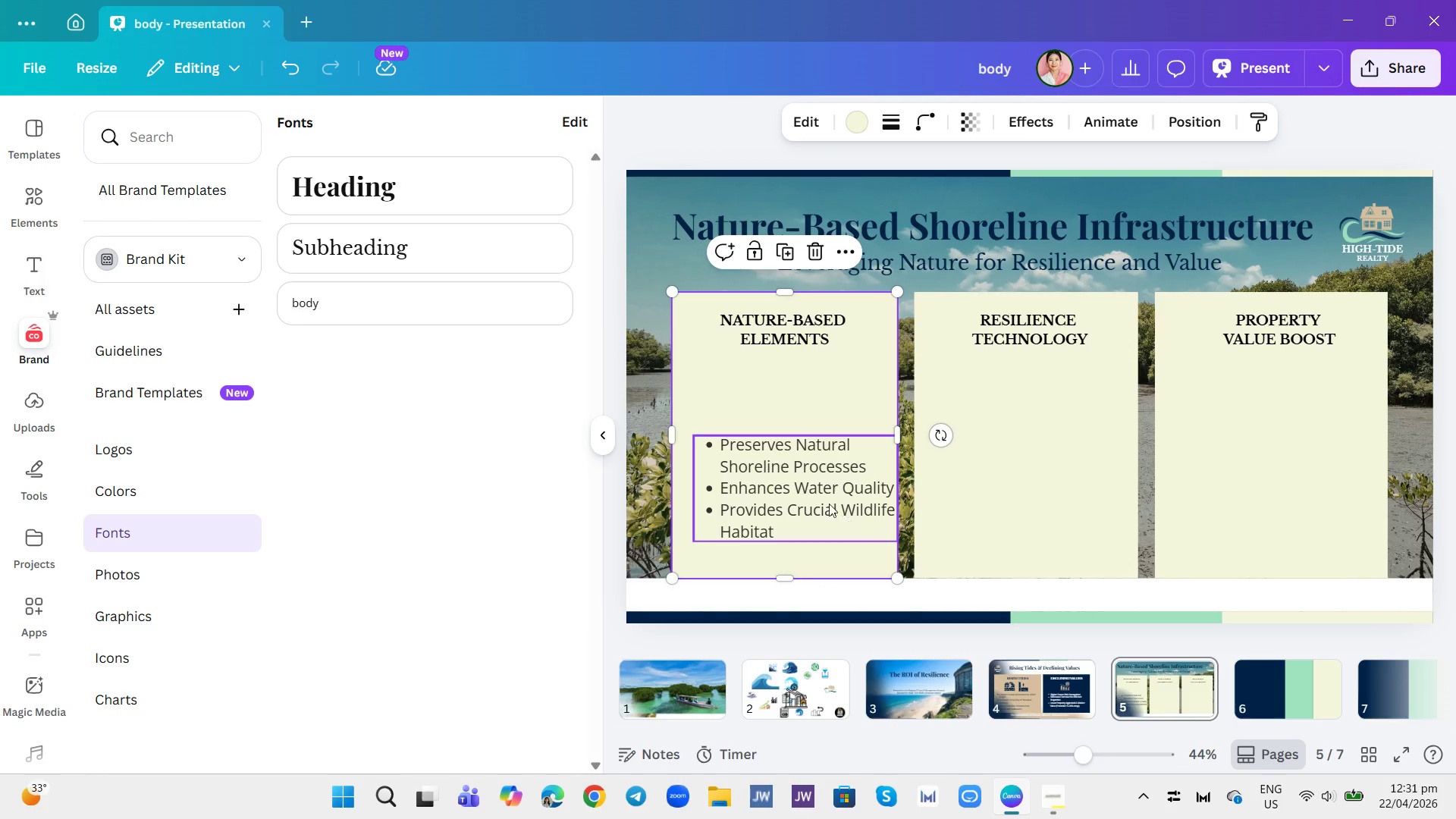 
left_click_drag(start_coordinate=[815, 497], to_coordinate=[818, 494])
 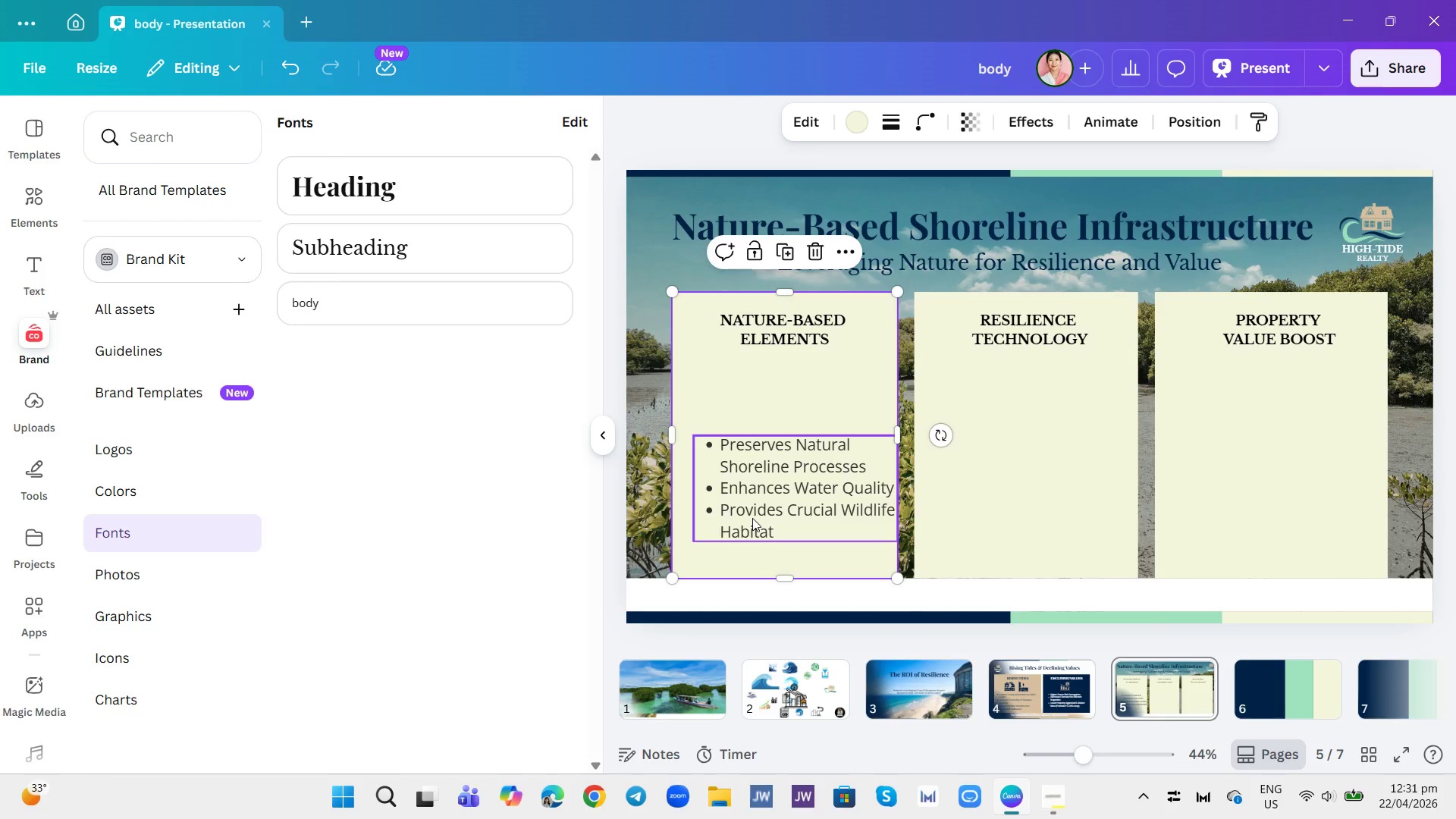 
left_click_drag(start_coordinate=[752, 518], to_coordinate=[739, 525])
 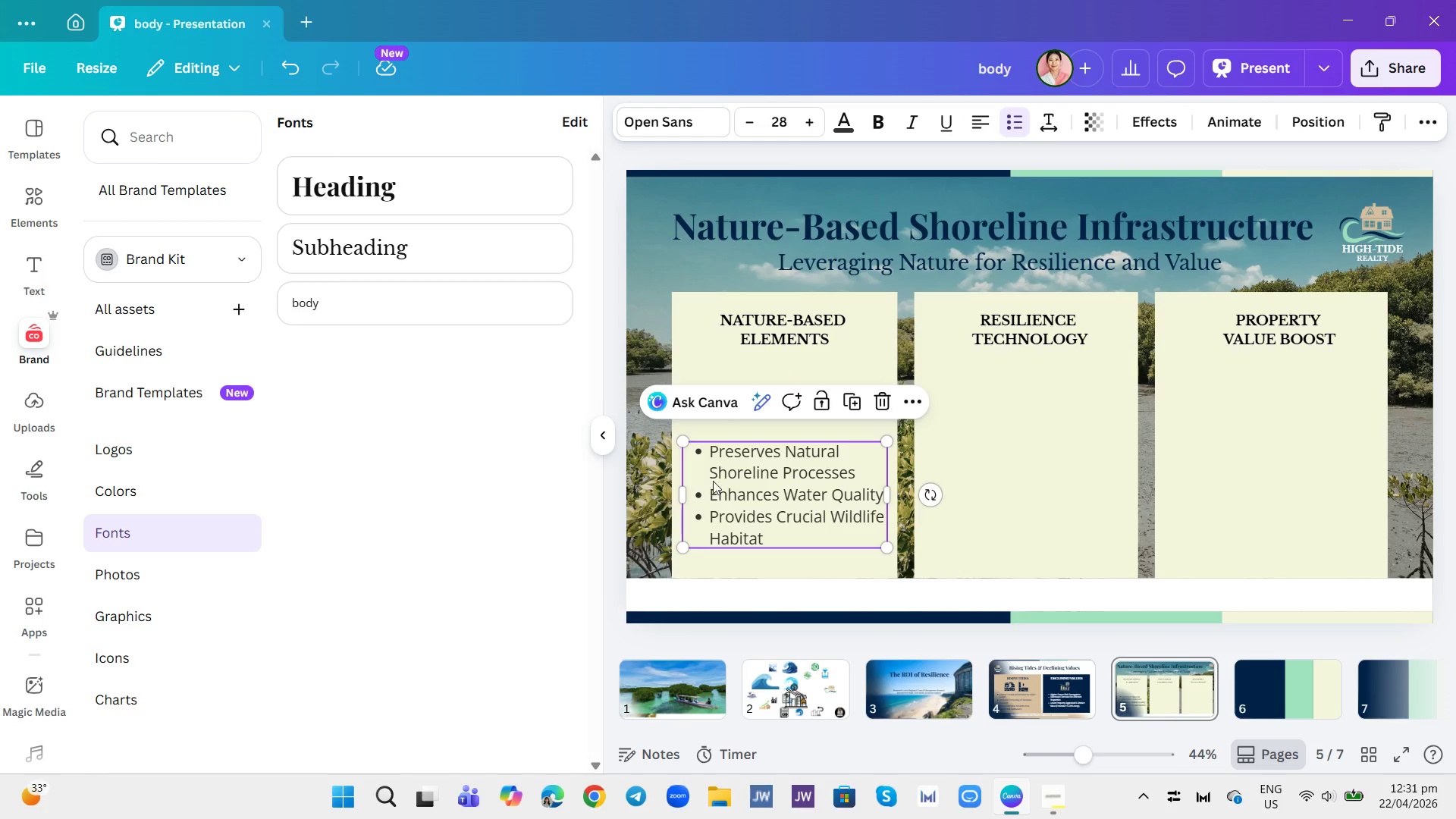 
left_click_drag(start_coordinate=[730, 492], to_coordinate=[723, 492])
 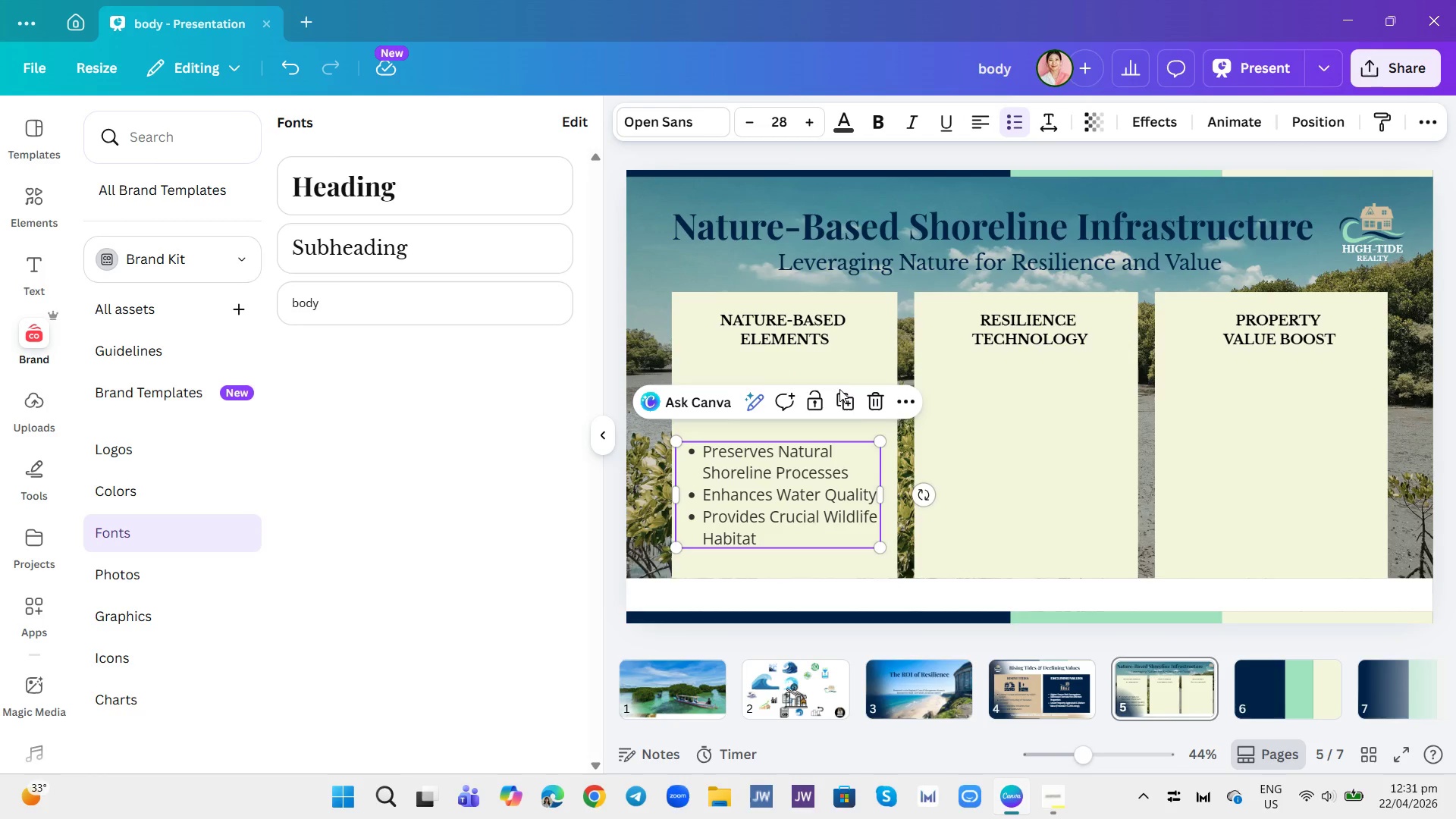 
left_click([846, 403])
 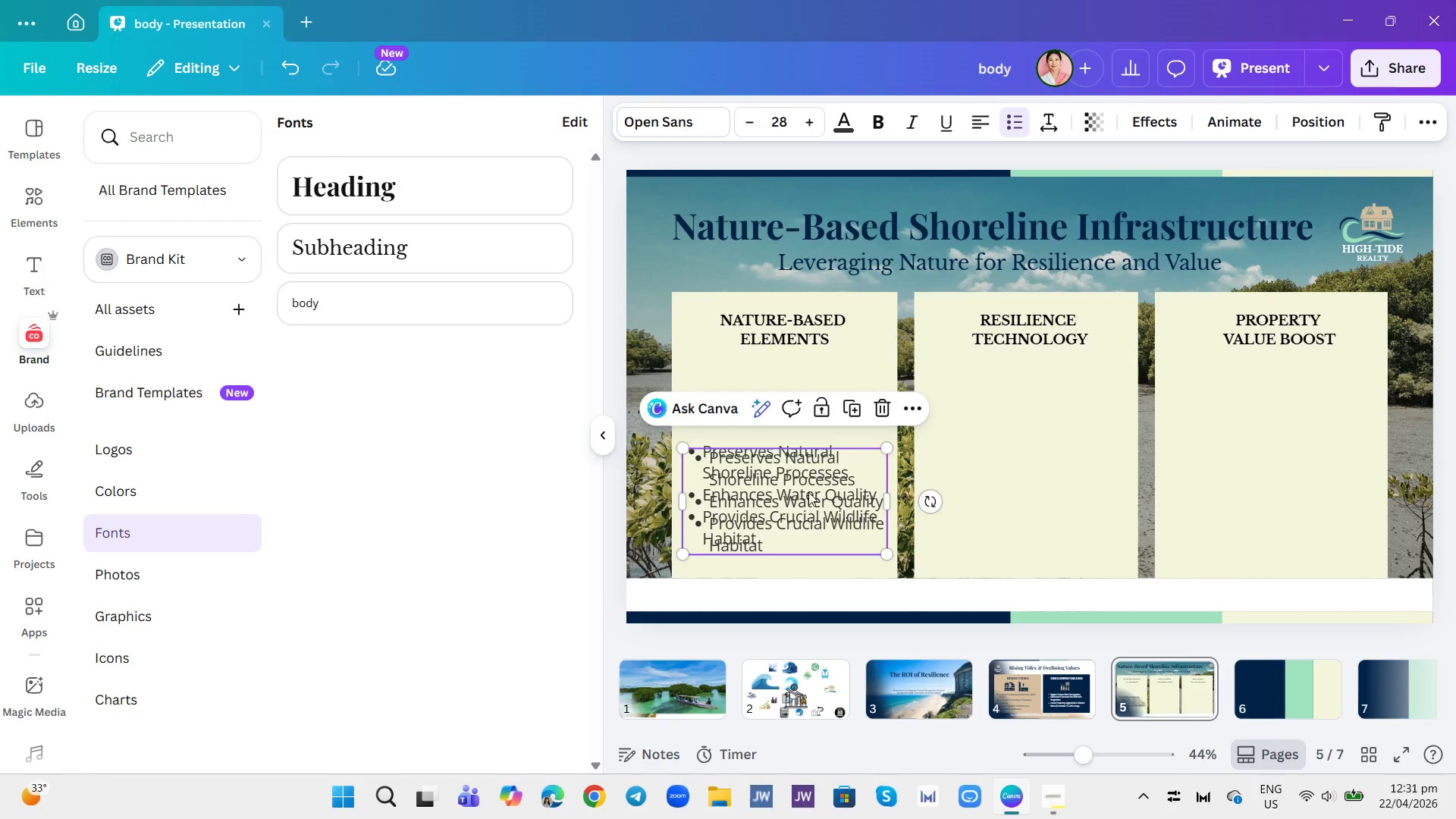 
left_click_drag(start_coordinate=[808, 492], to_coordinate=[1040, 485])
 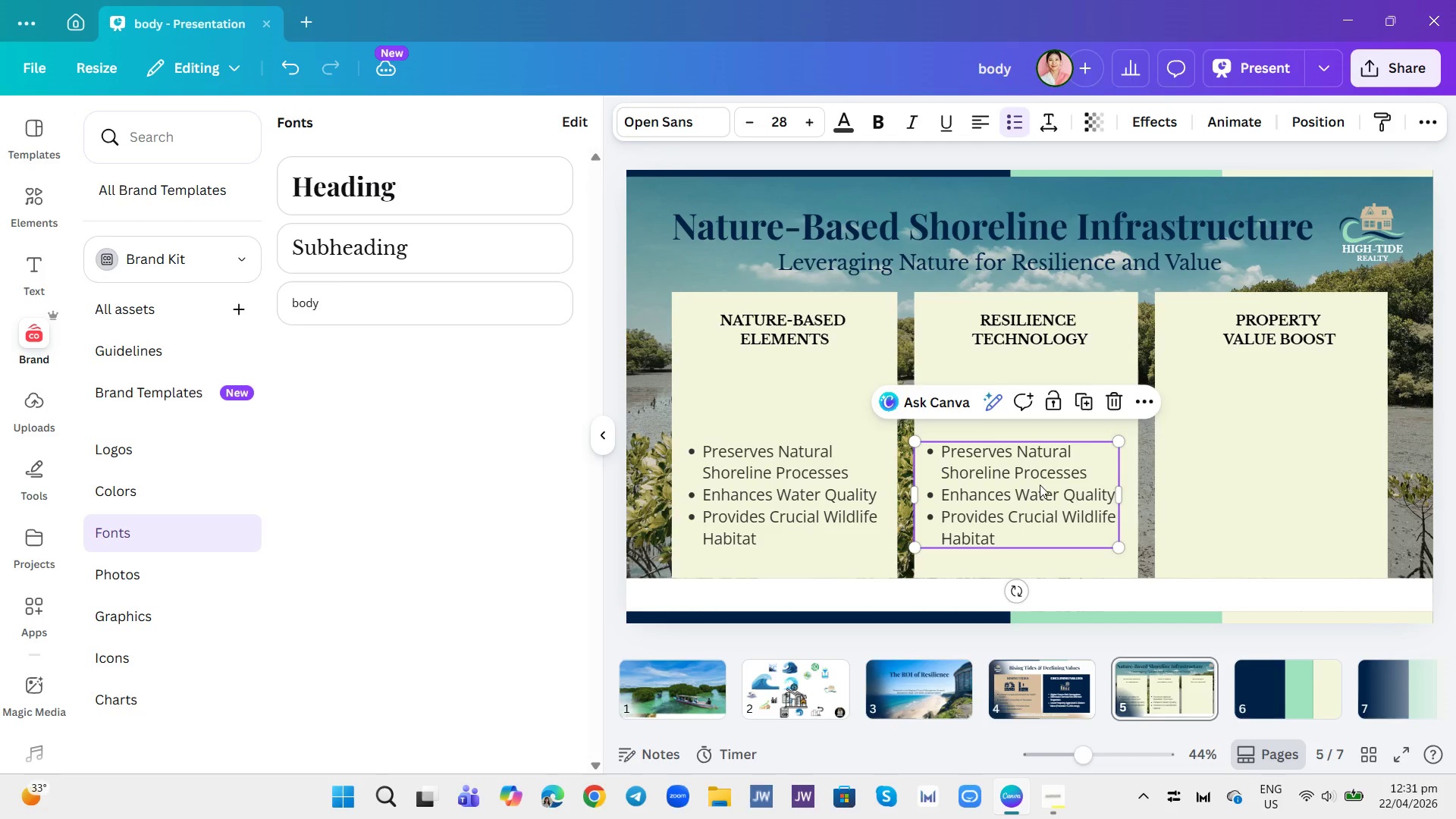 
left_click([1040, 485])
 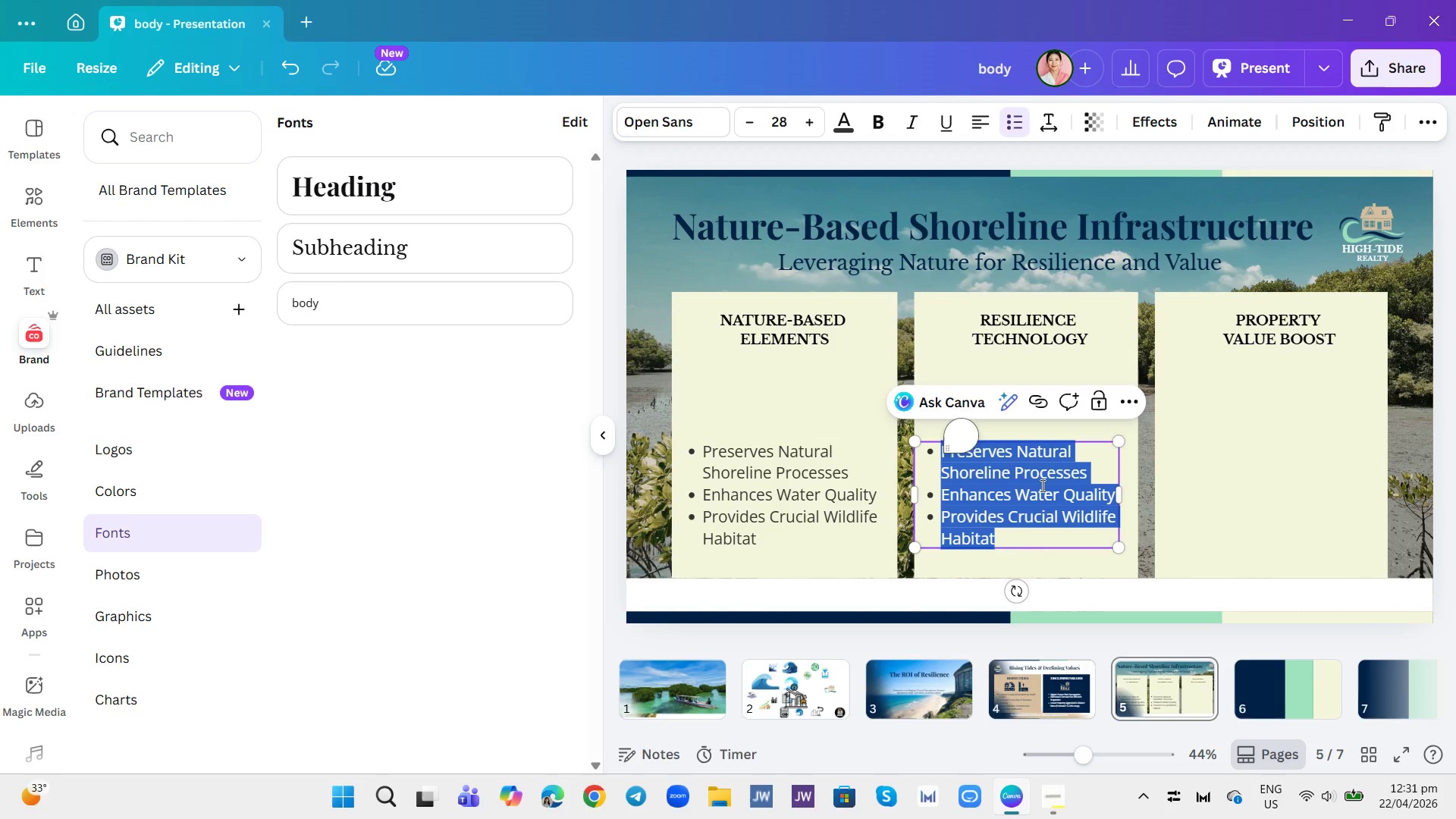 
key(Backspace)
type(Dissipates WAve Energy and REducs Erosion)
 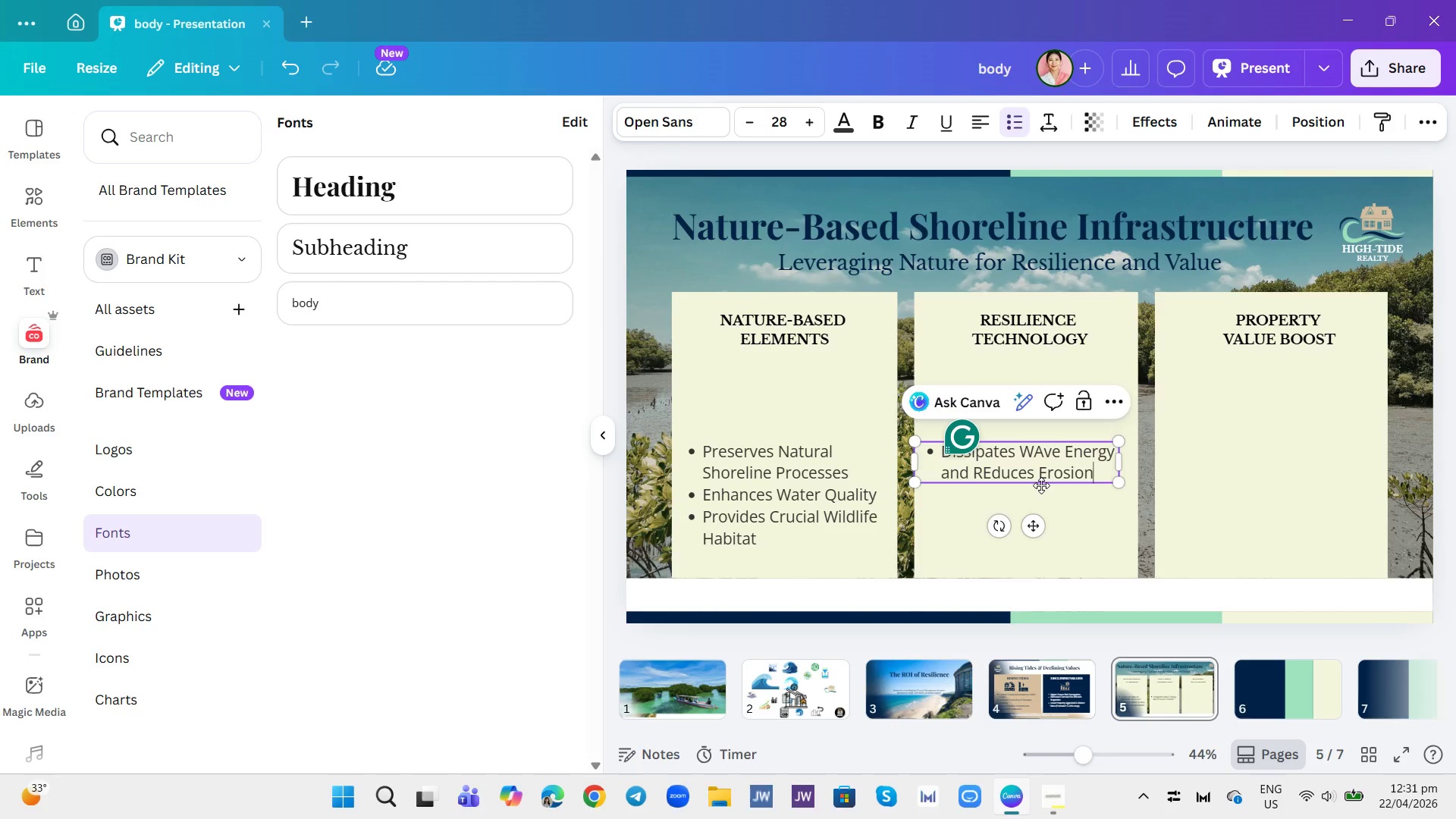 
key(Enter)
 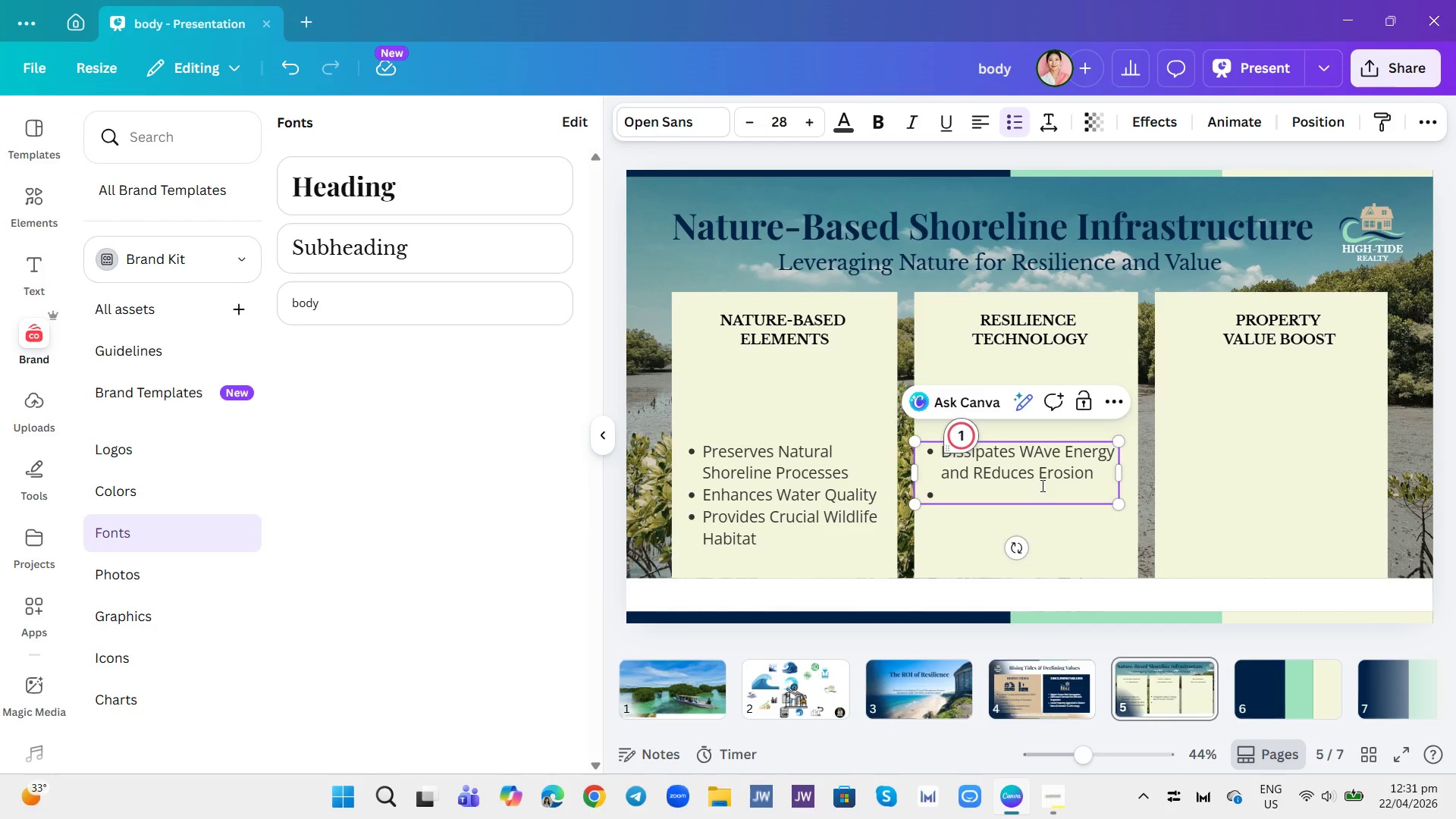 
type(Adapts to Rsi)
key(Backspace)
key(Backspace)
 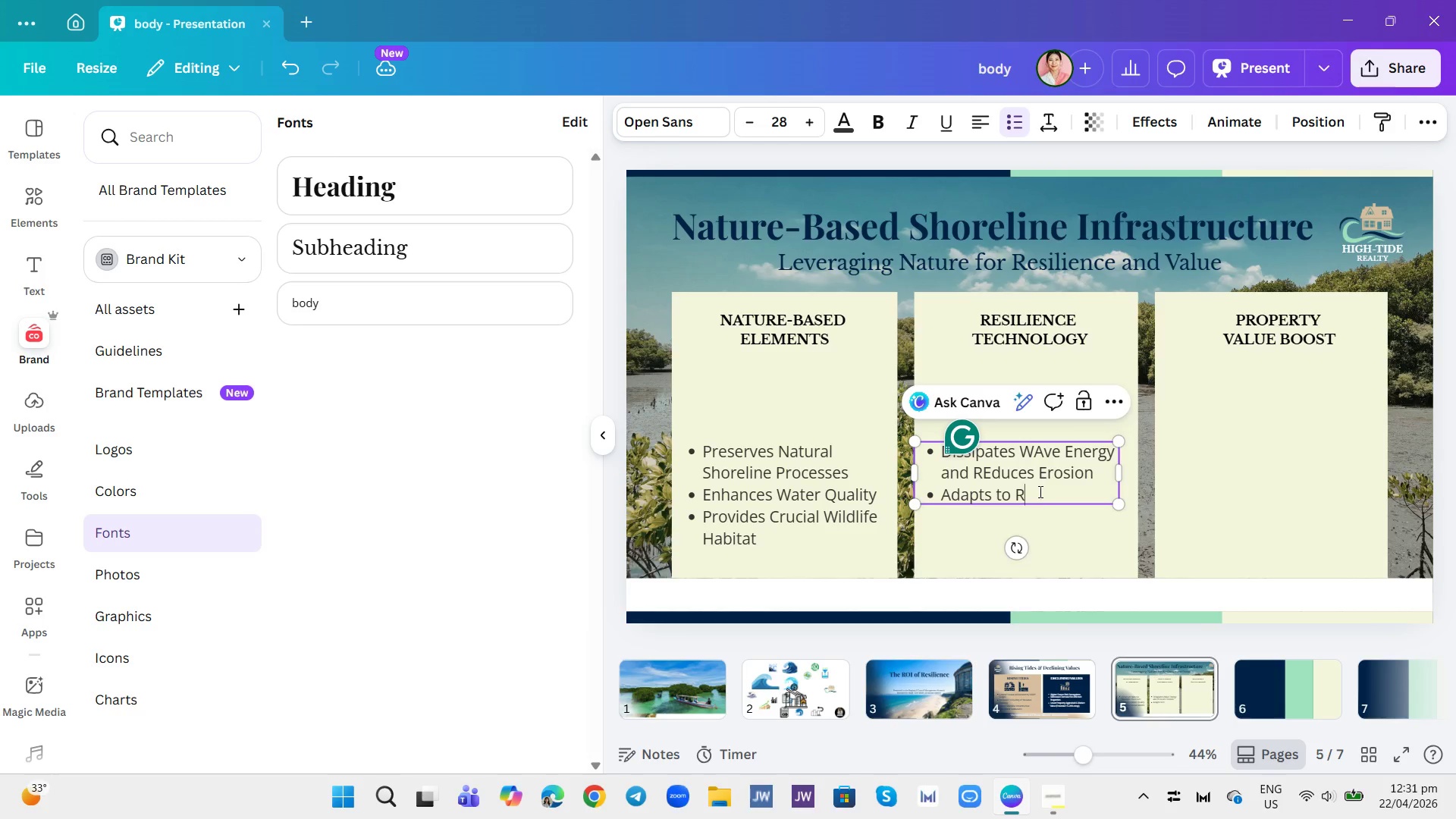 
type(ising Sea Levels)
 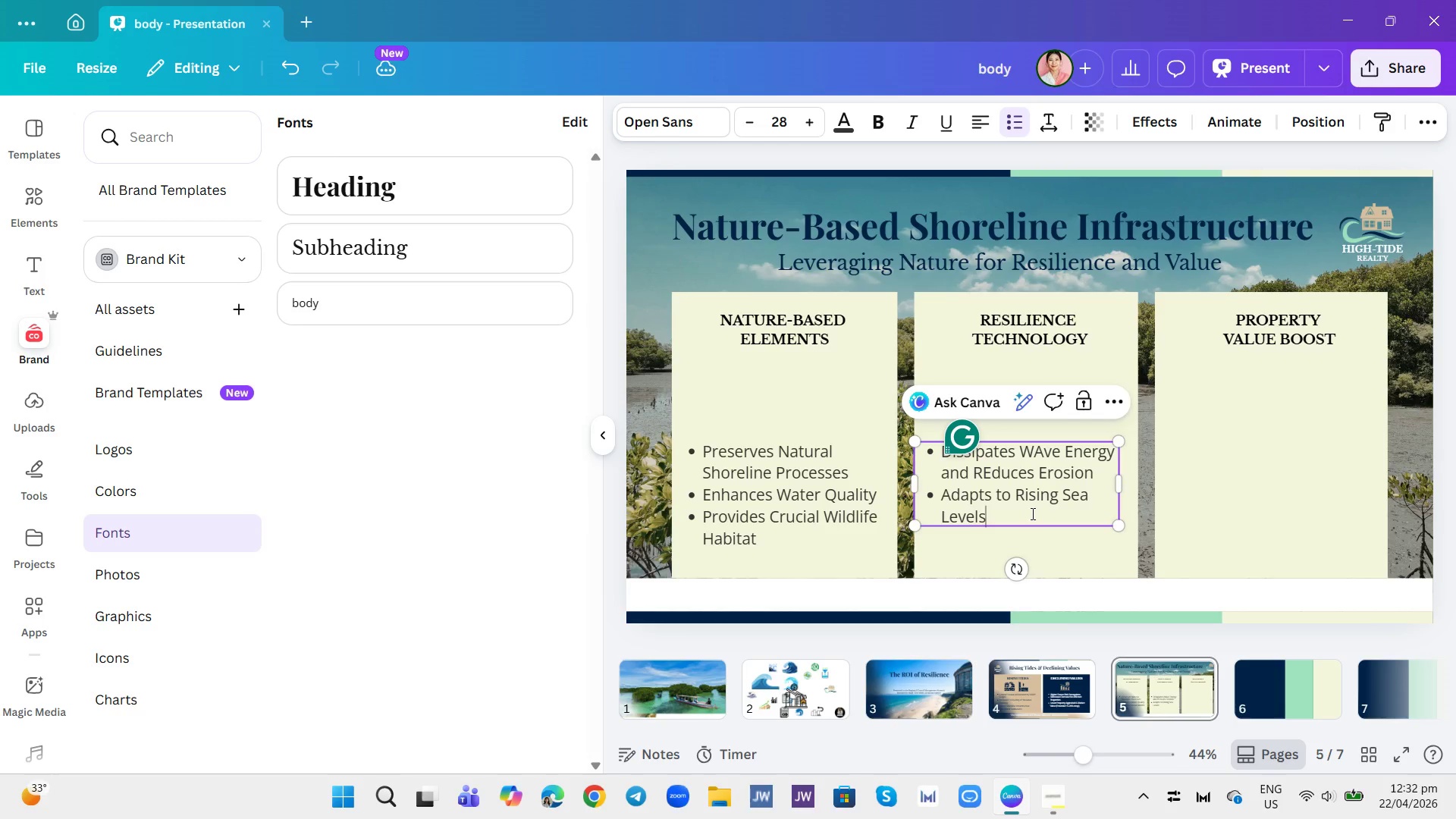 
key(Enter)
 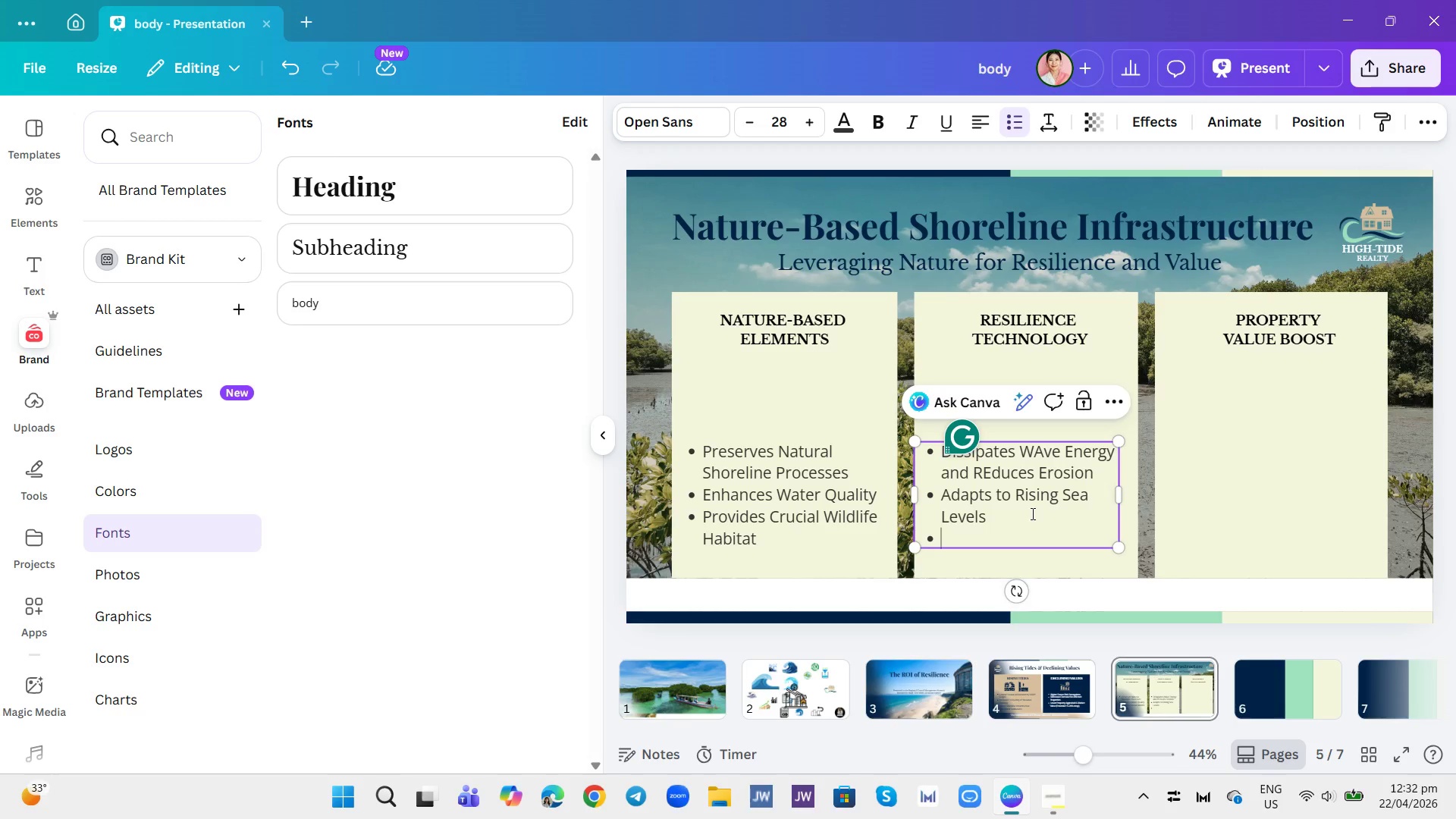 
type(Requires Less Long-Term Maintenance that )
key(Backspace)
key(Backspace)
type(n Traditional Blk)
key(Backspace)
key(Backspace)
type(ulkh)
 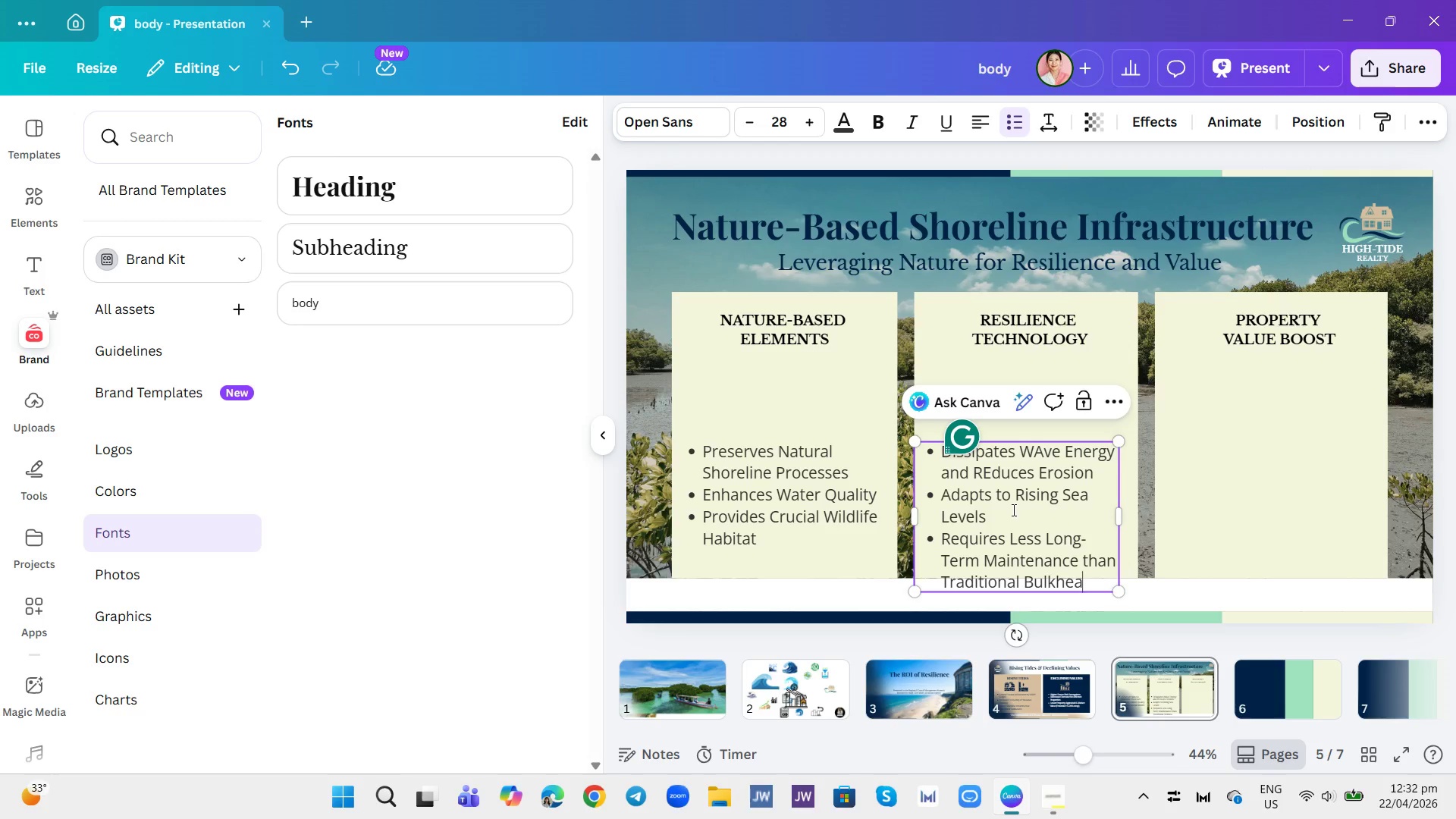 
 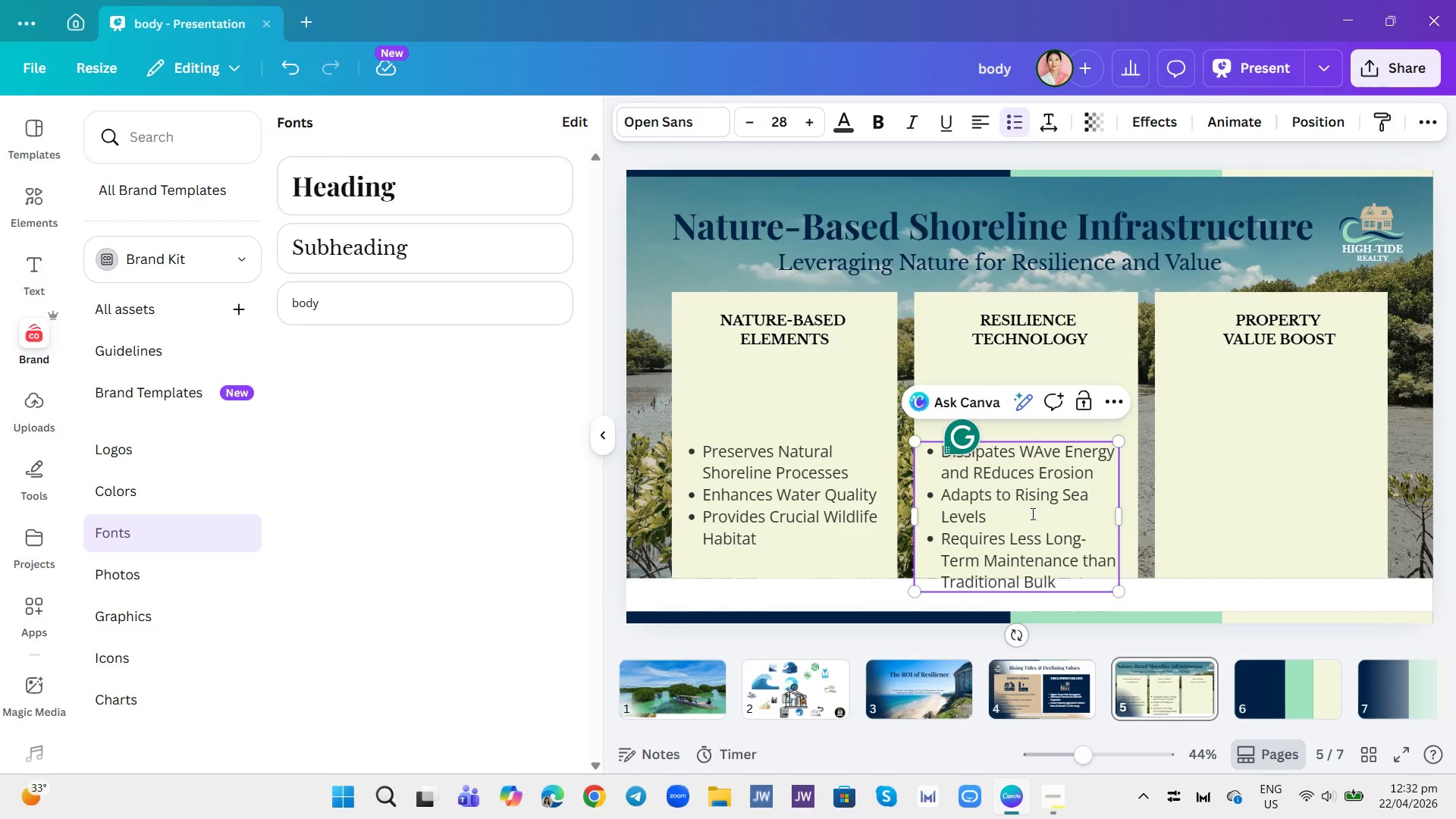 
type(eads)
 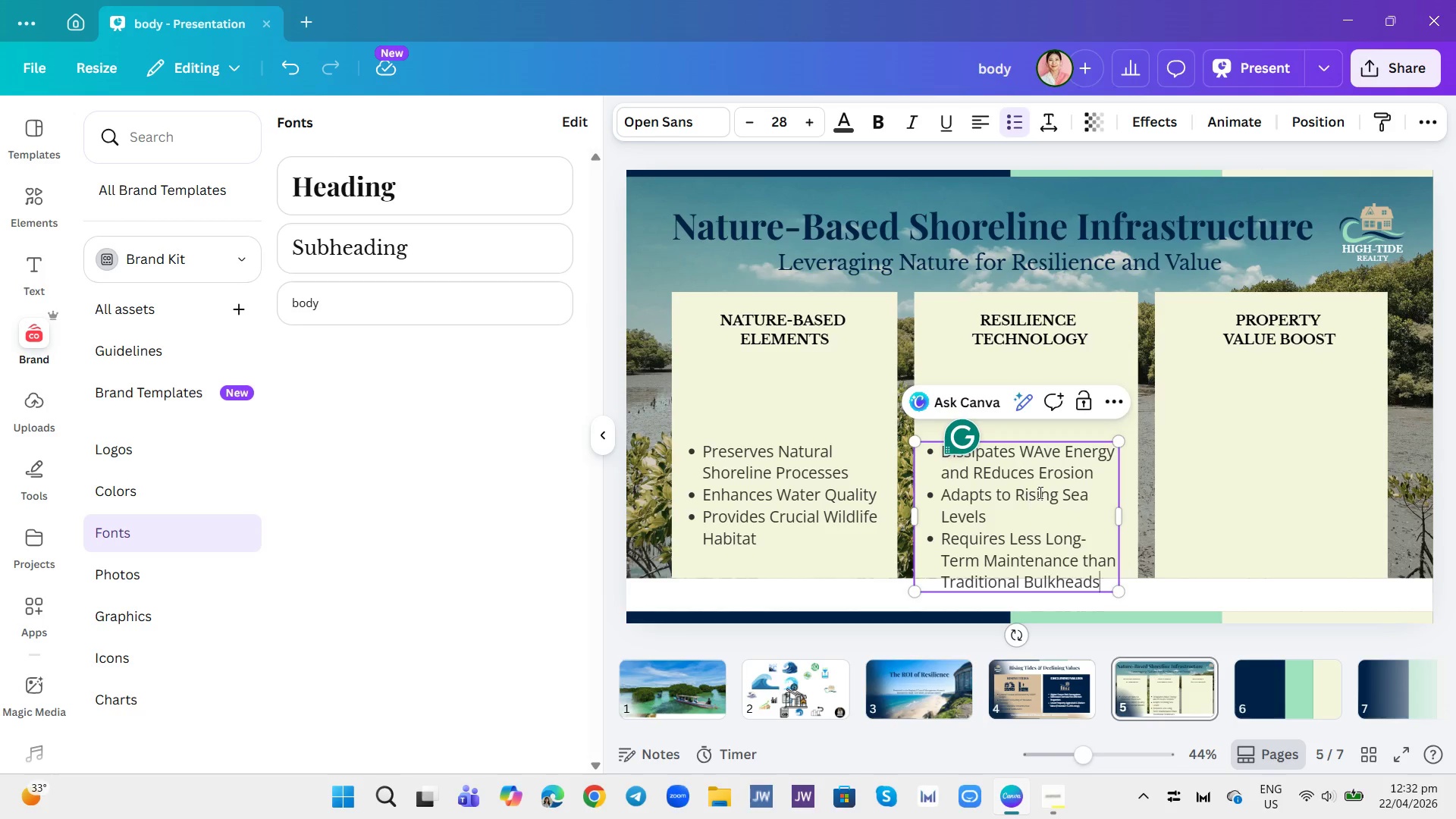 
left_click([993, 477])
 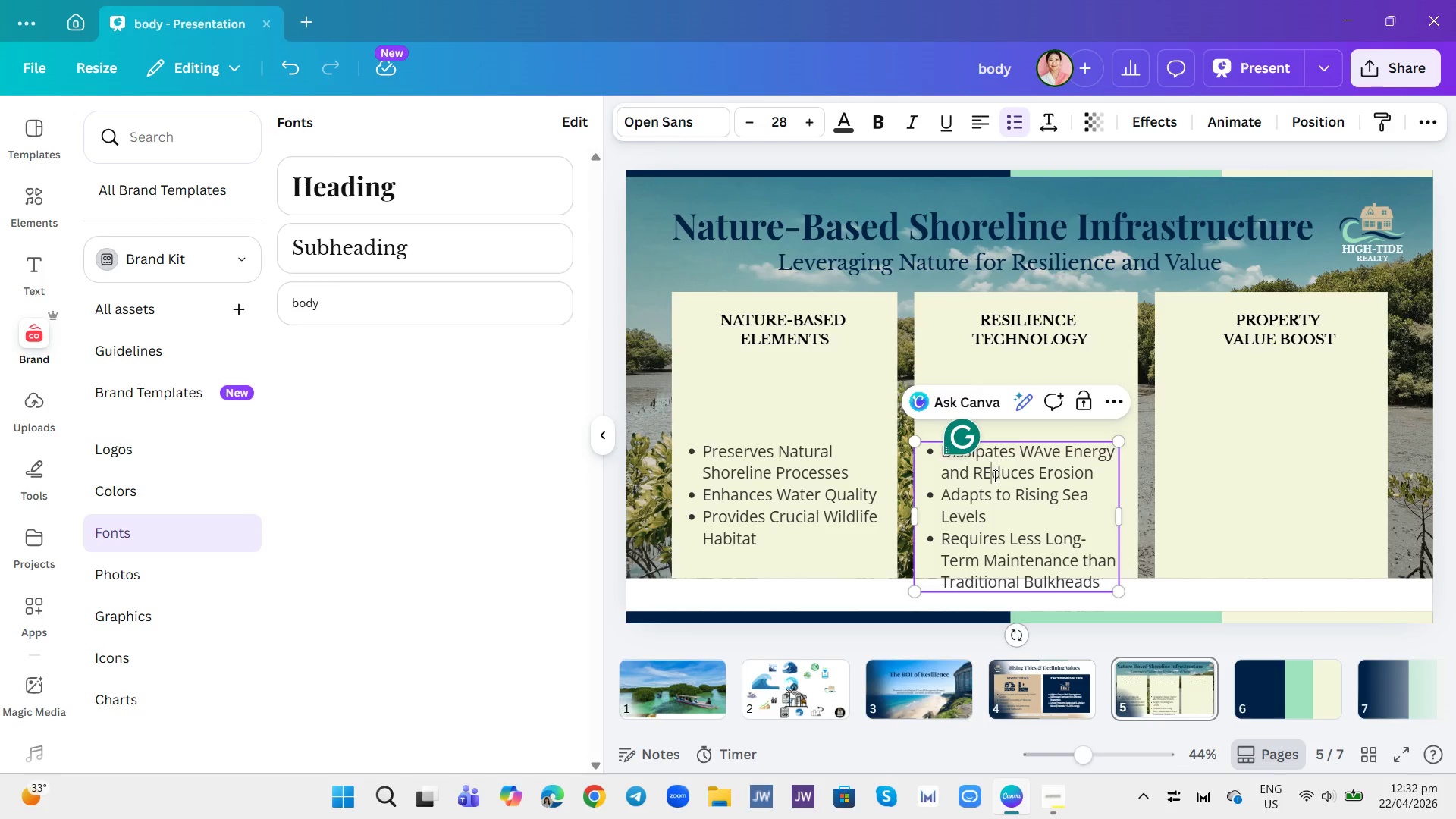 
key(Backspace)
 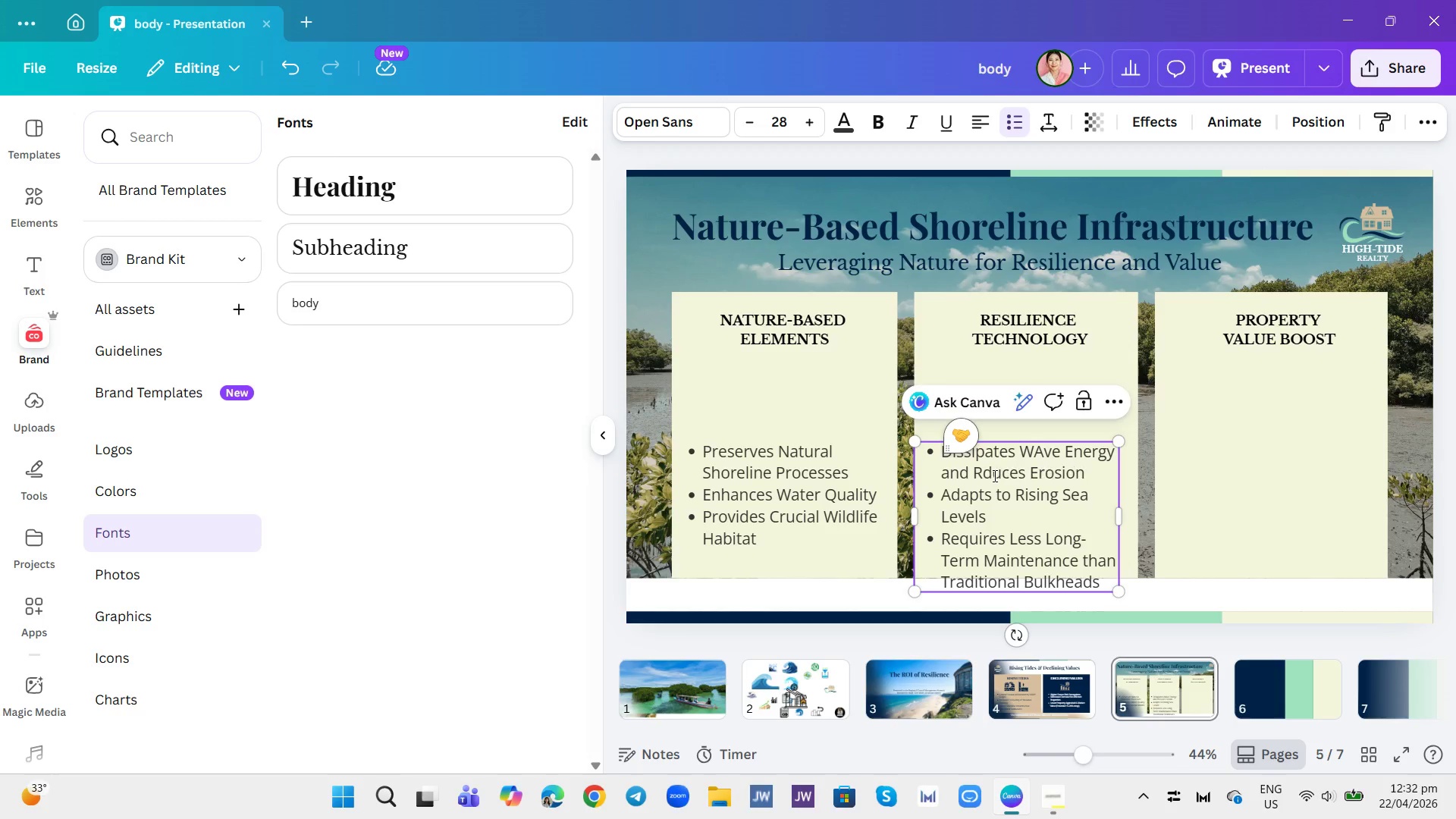 
key(E)
 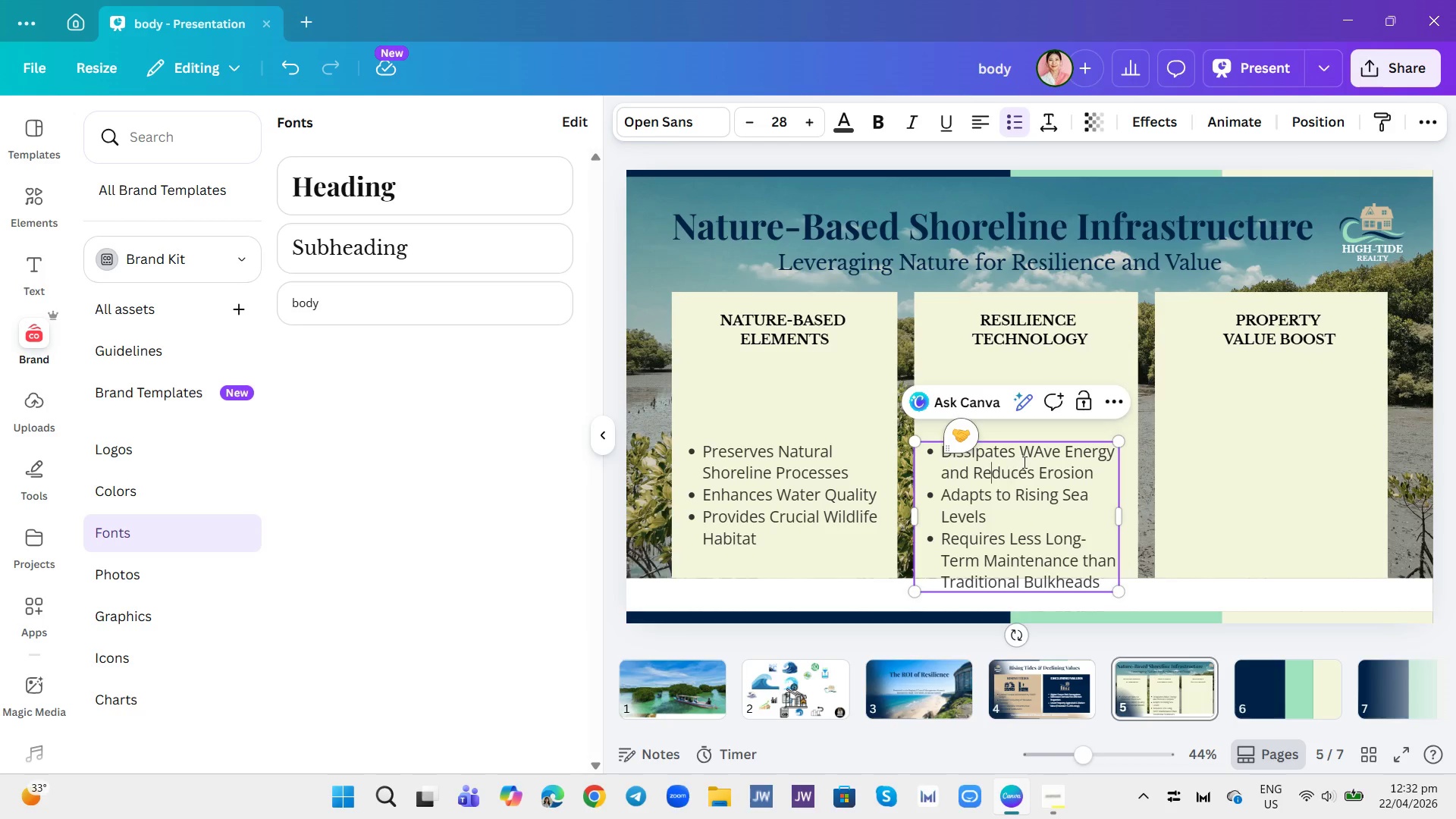 
left_click([1042, 459])
 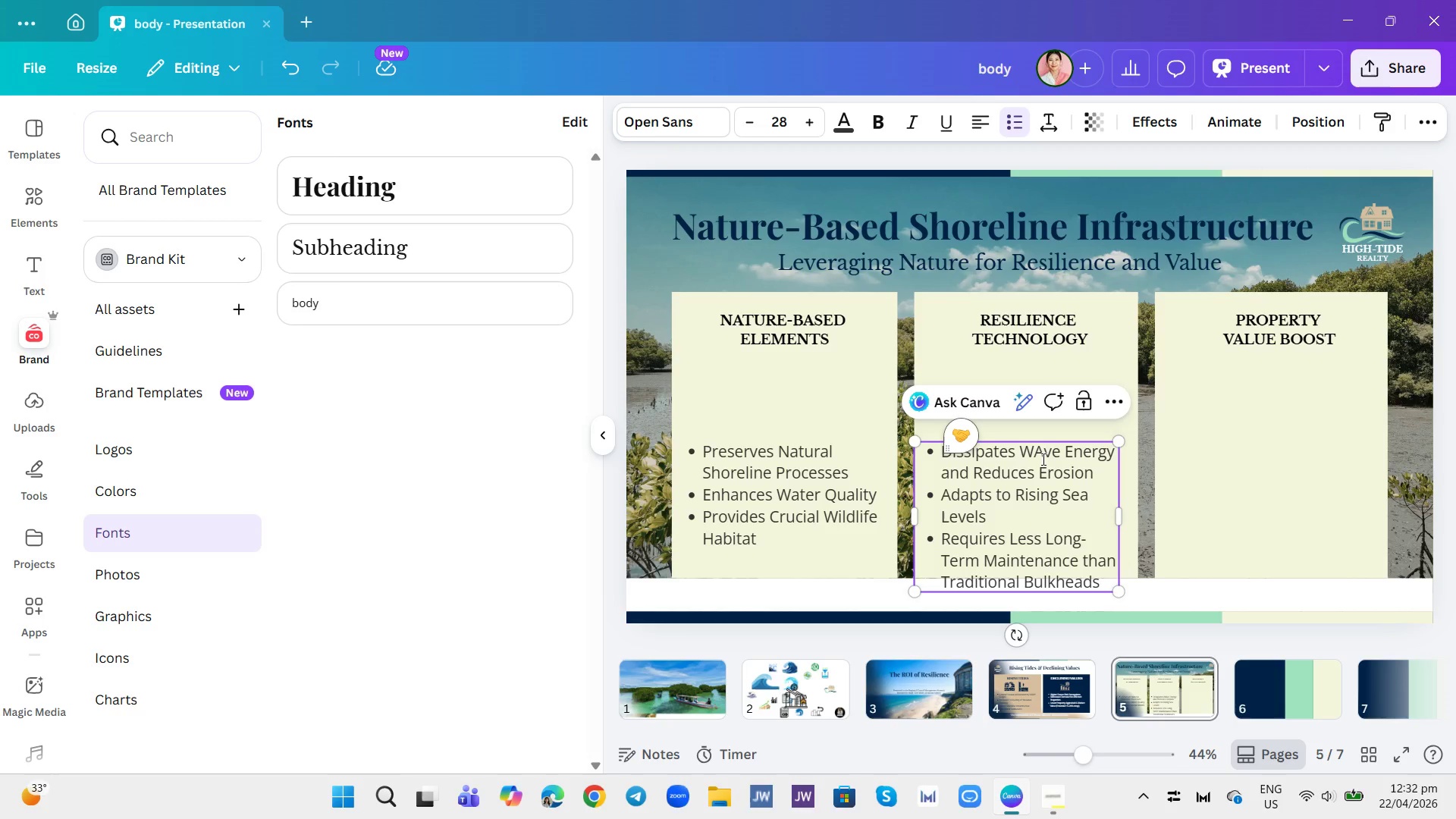 
key(Backspace)
 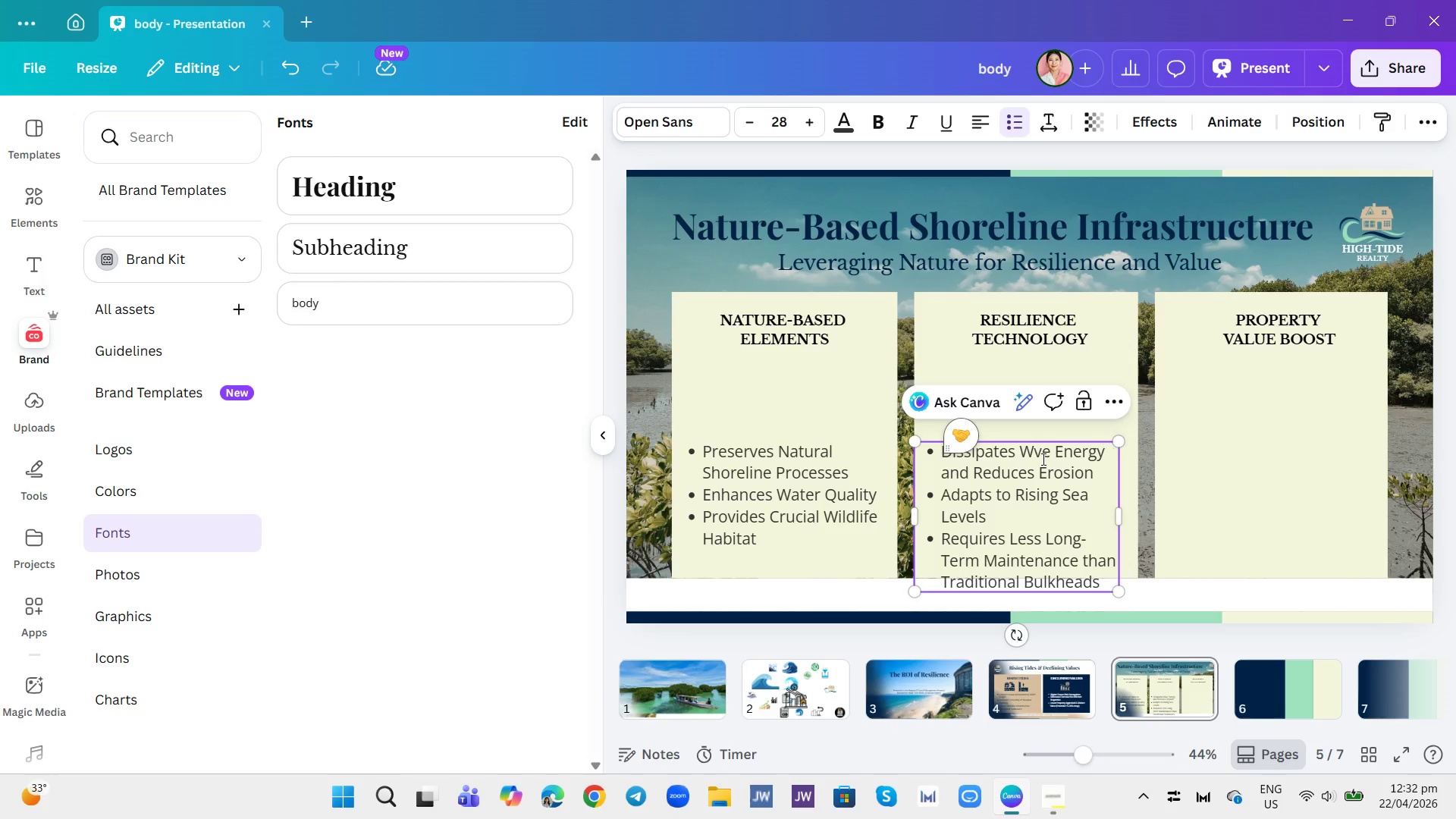 
key(A)
 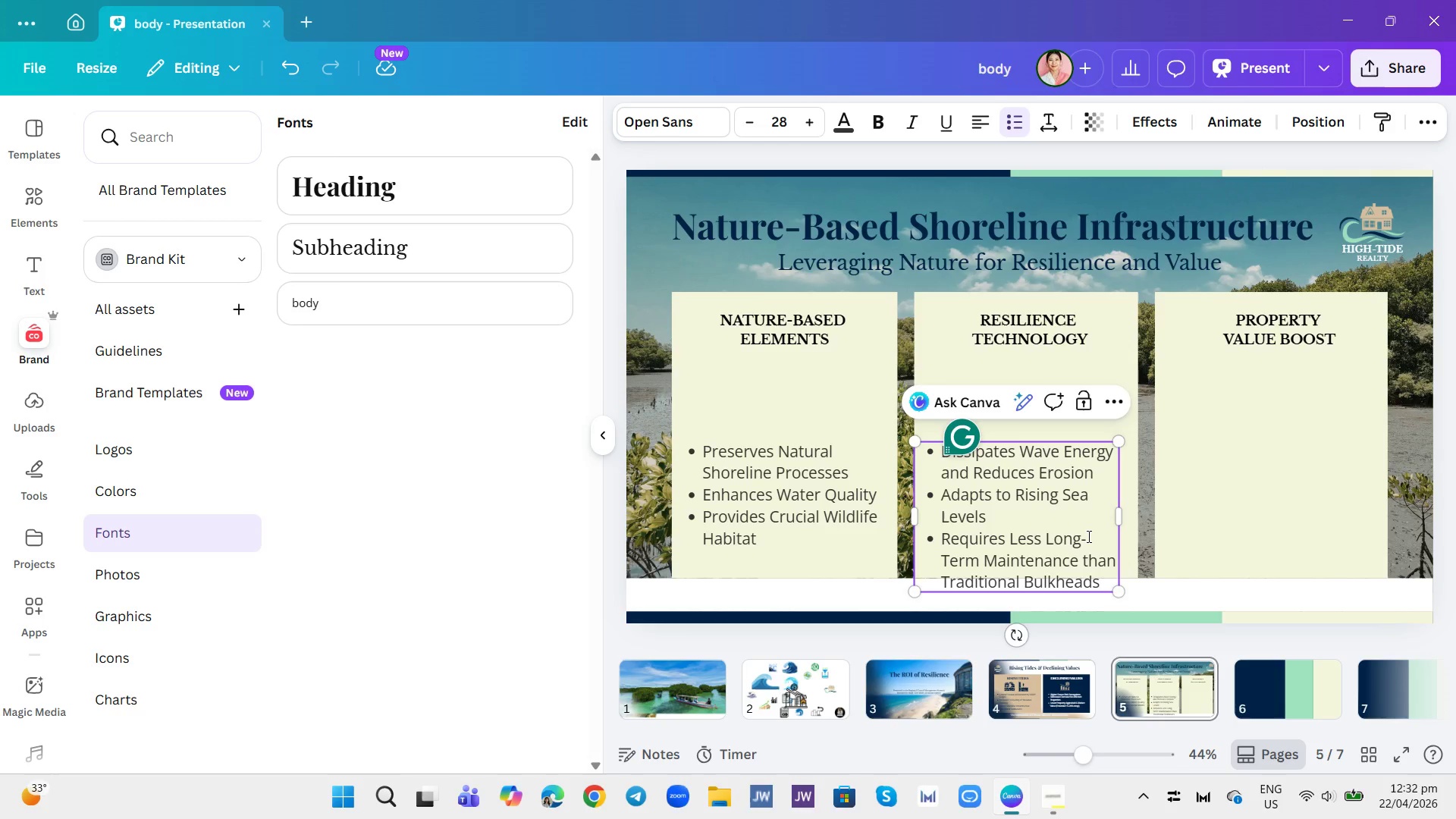 
left_click([1144, 554])
 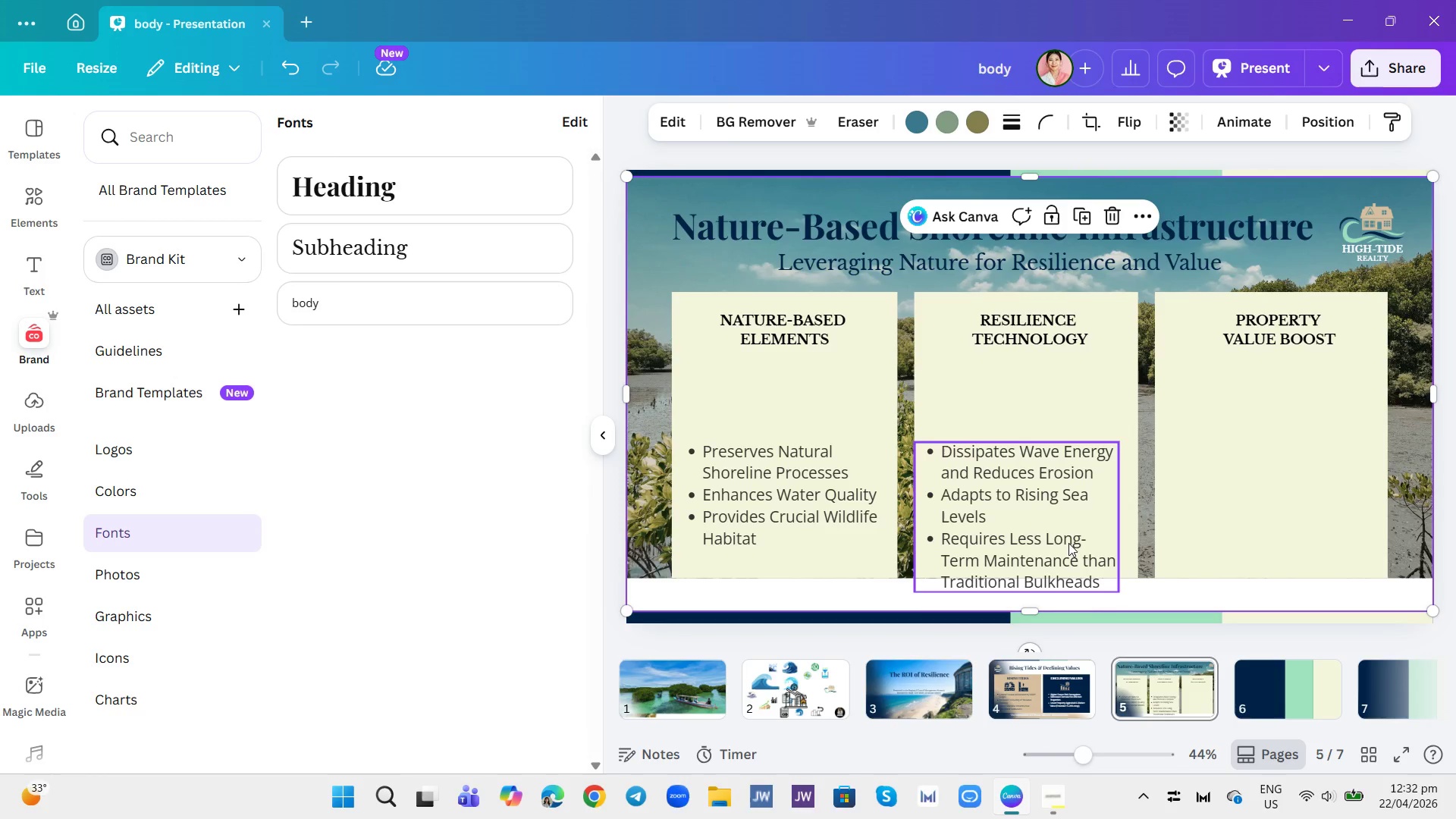 
left_click_drag(start_coordinate=[1053, 543], to_coordinate=[1056, 523])
 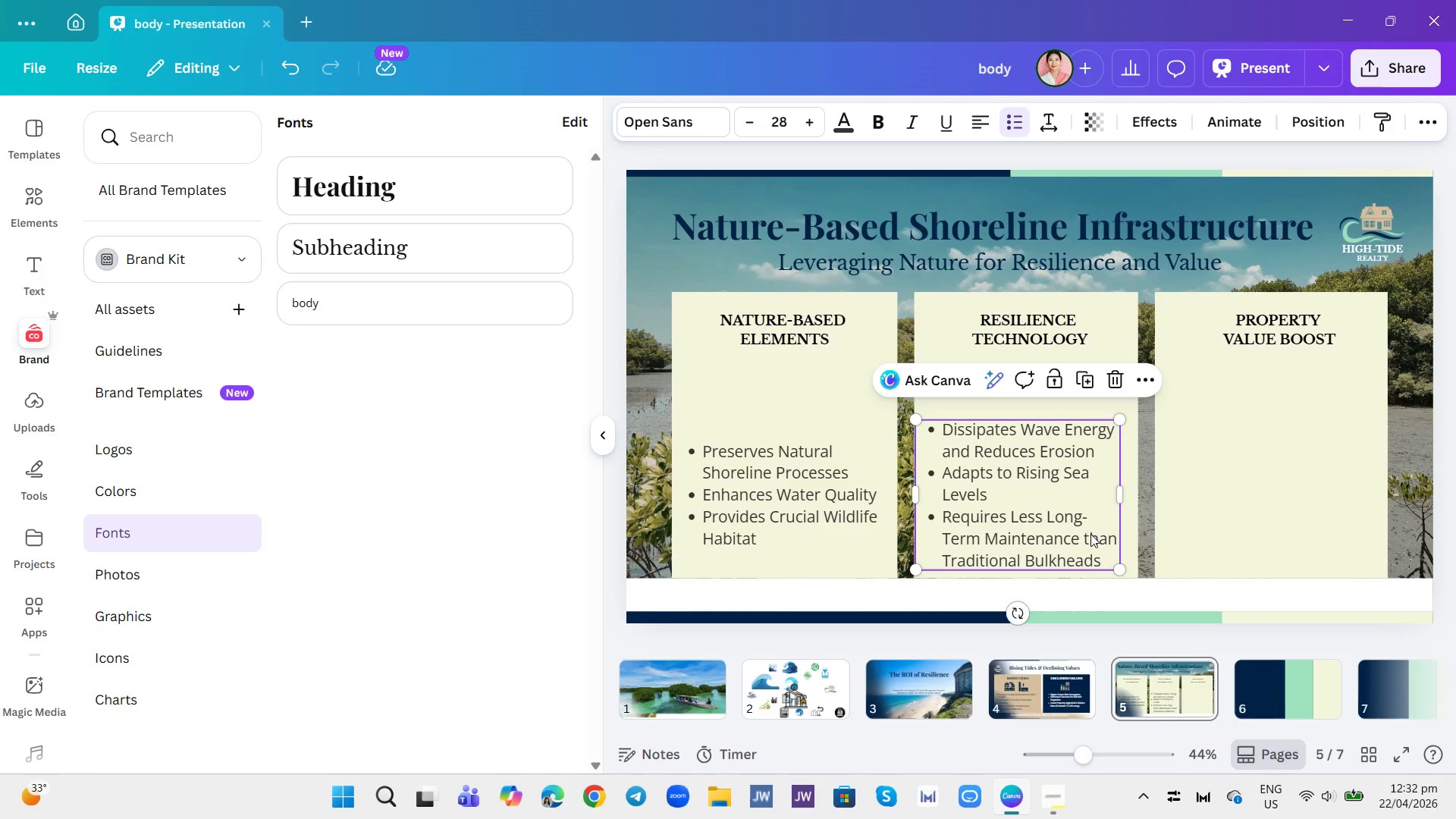 
wait(7.02)
 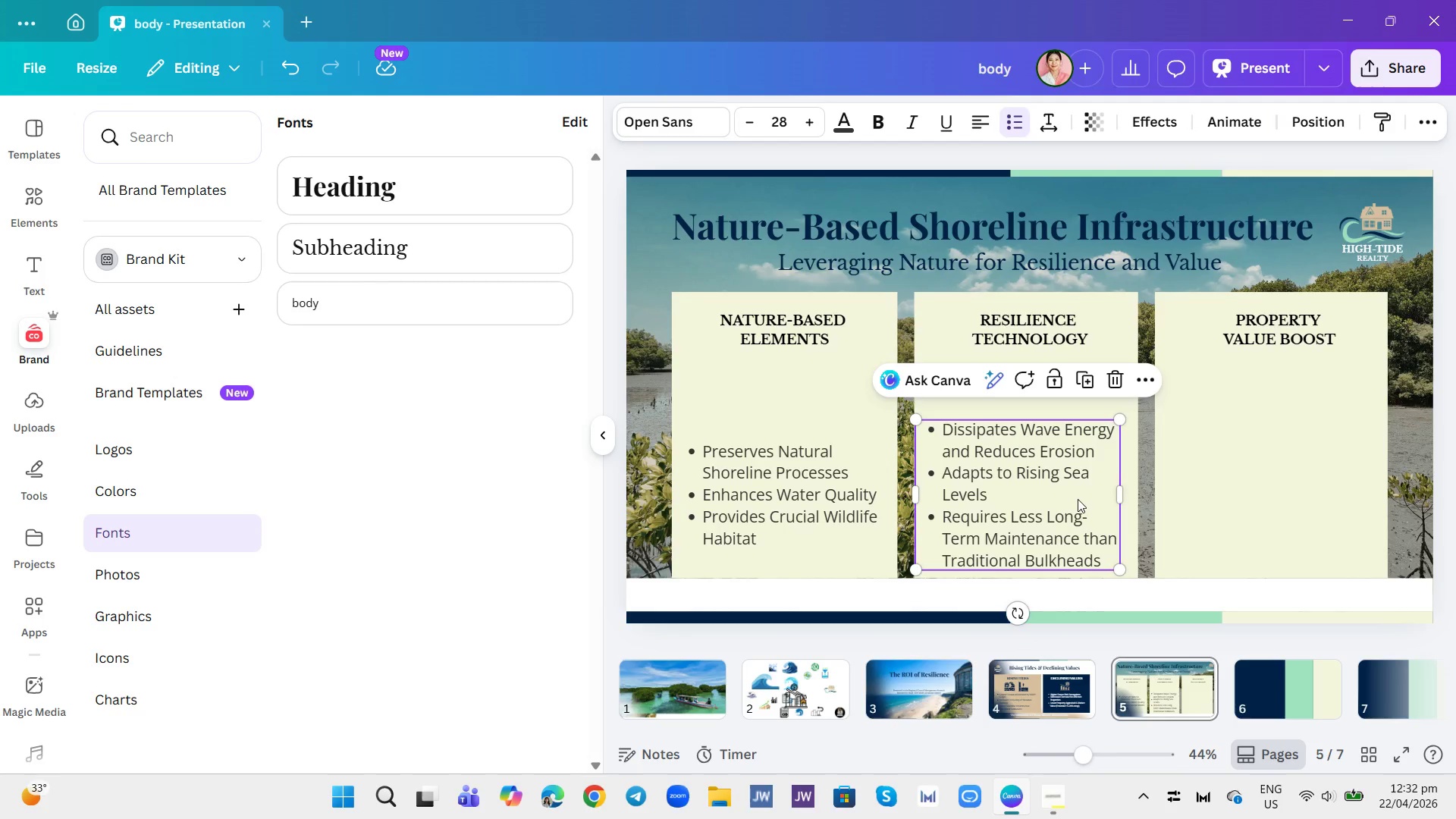 
left_click_drag(start_coordinate=[1125, 492], to_coordinate=[1133, 494])
 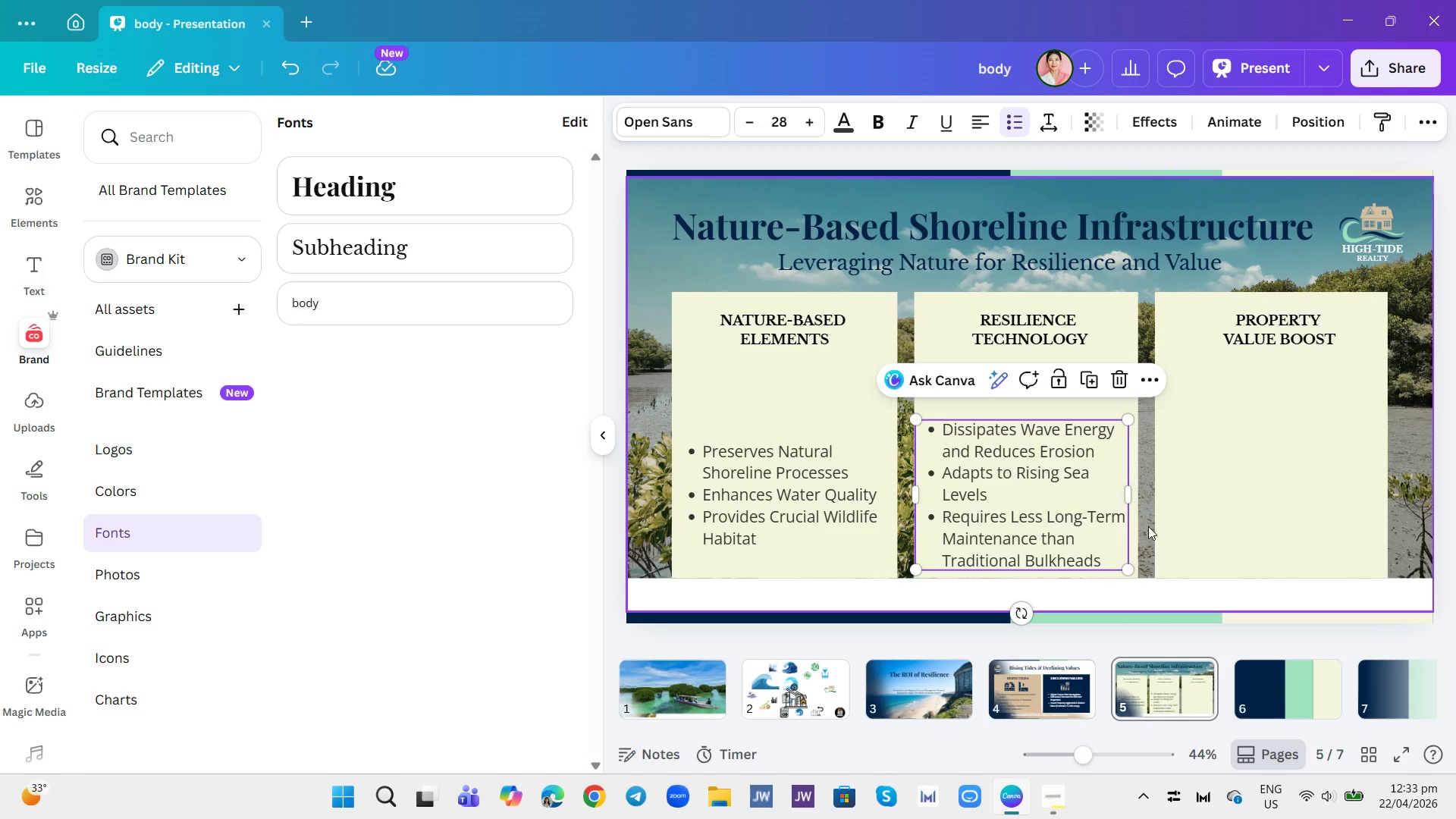 
left_click([1148, 526])
 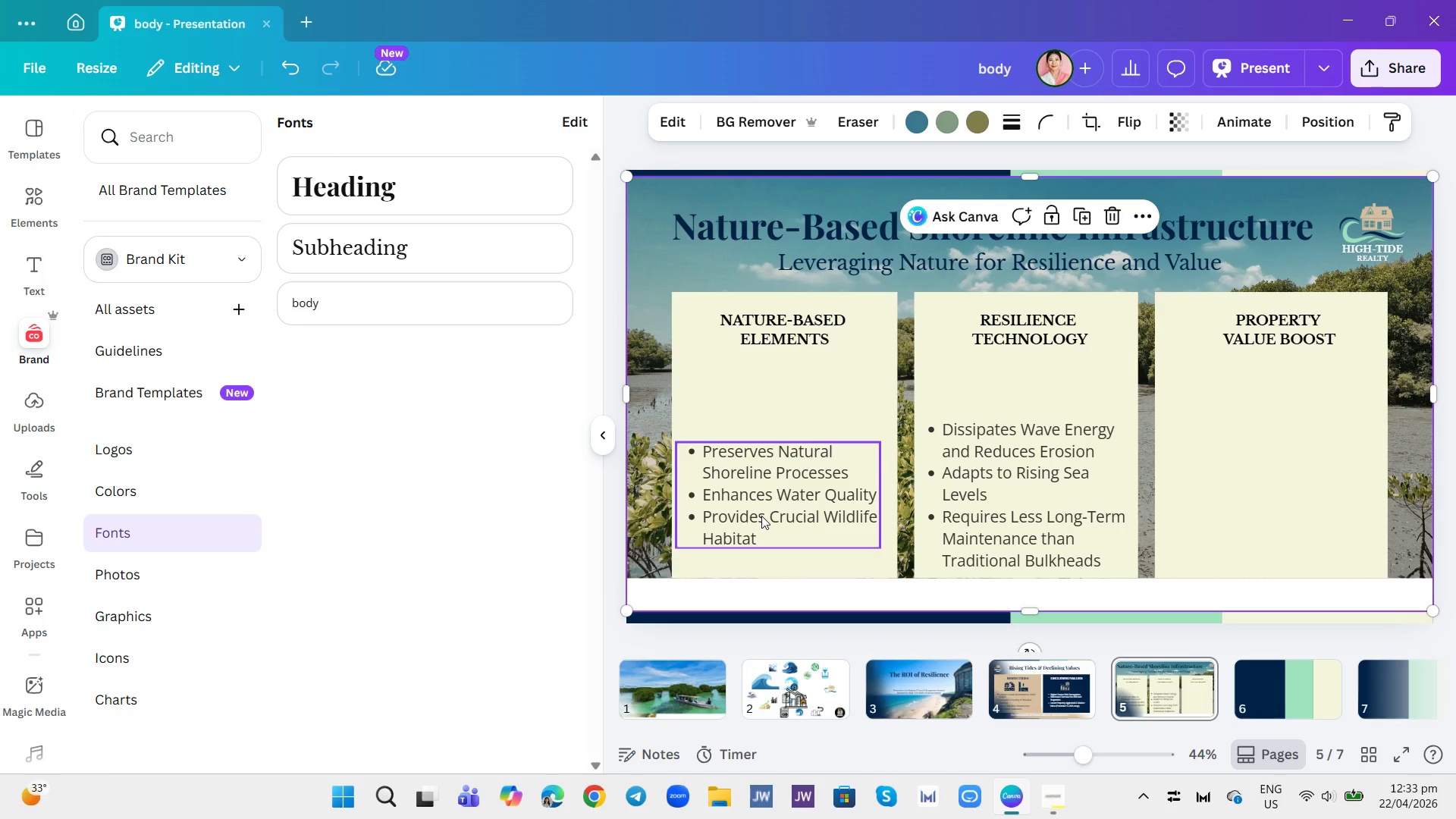 
left_click_drag(start_coordinate=[762, 474], to_coordinate=[765, 450])
 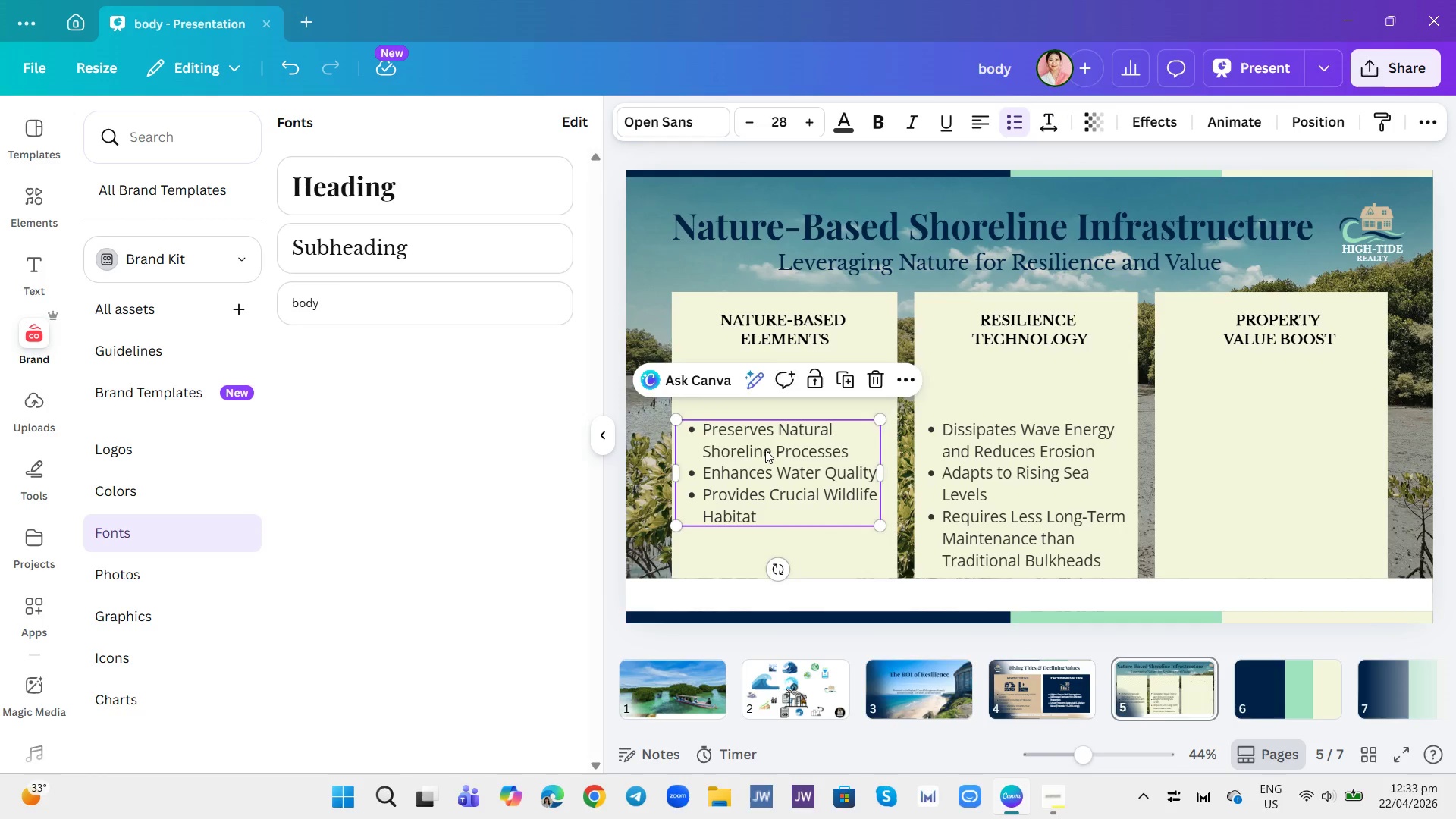 
double_click([765, 450])
 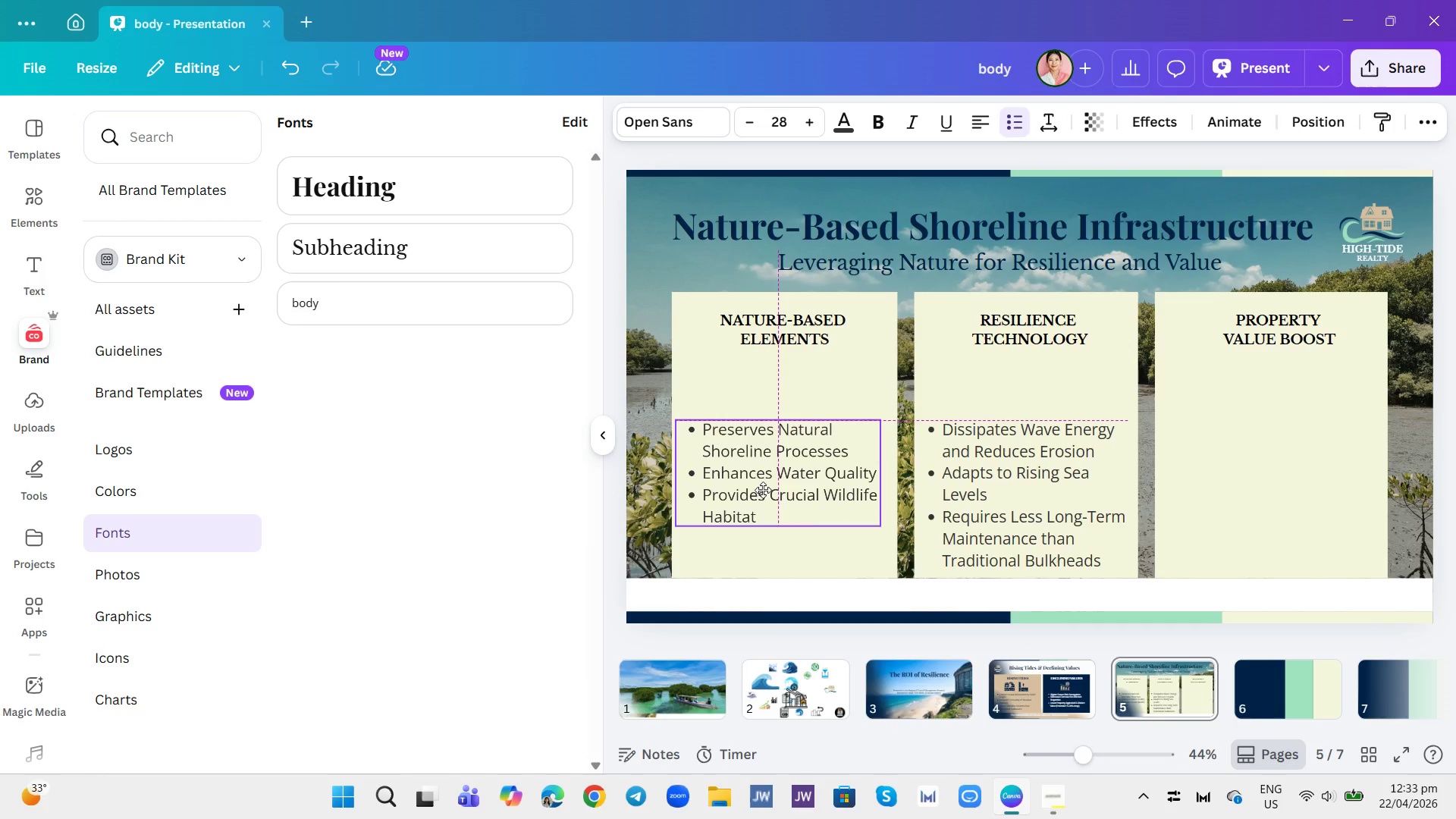 
wait(7.41)
 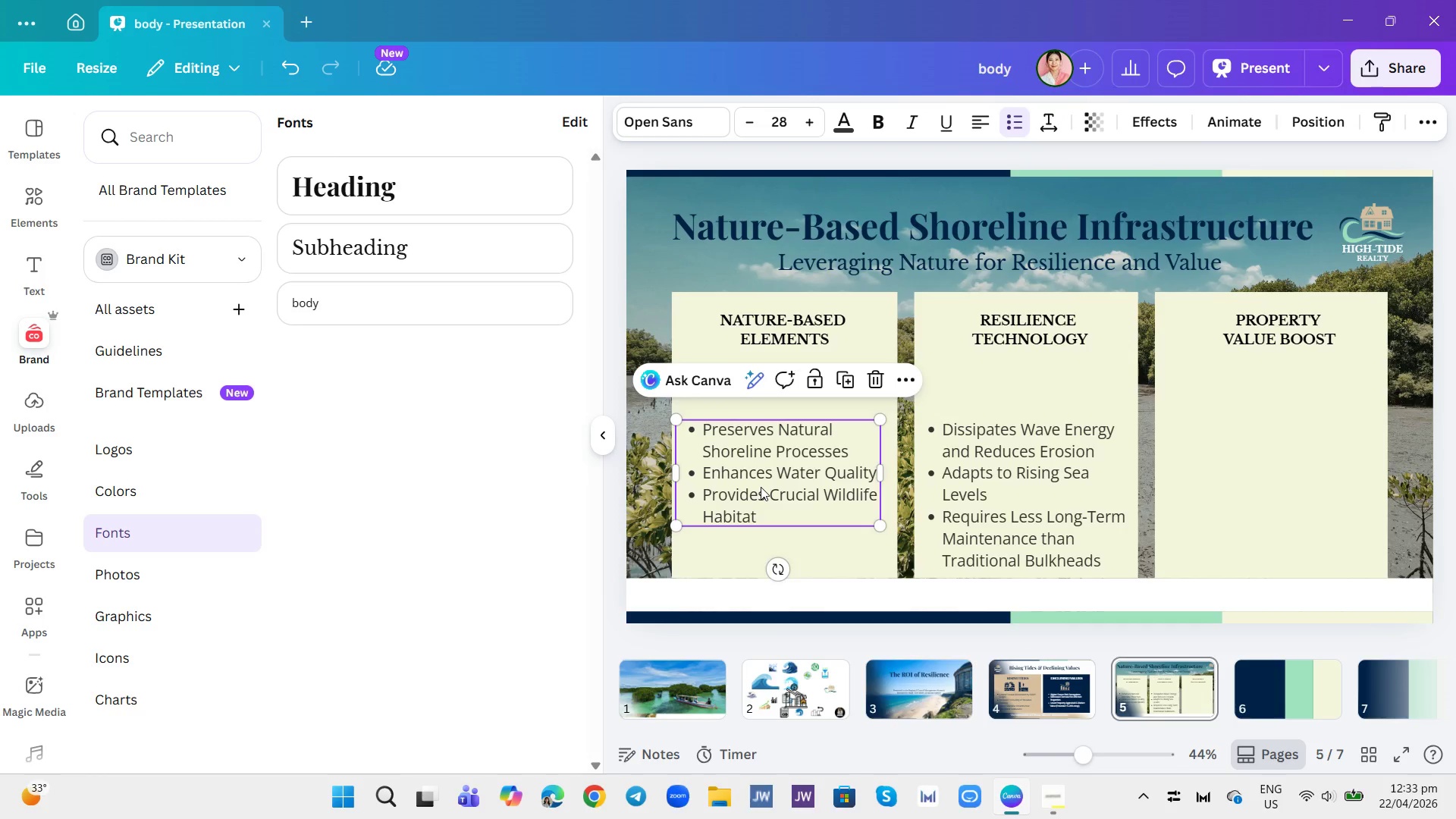 
left_click([1171, 439])
 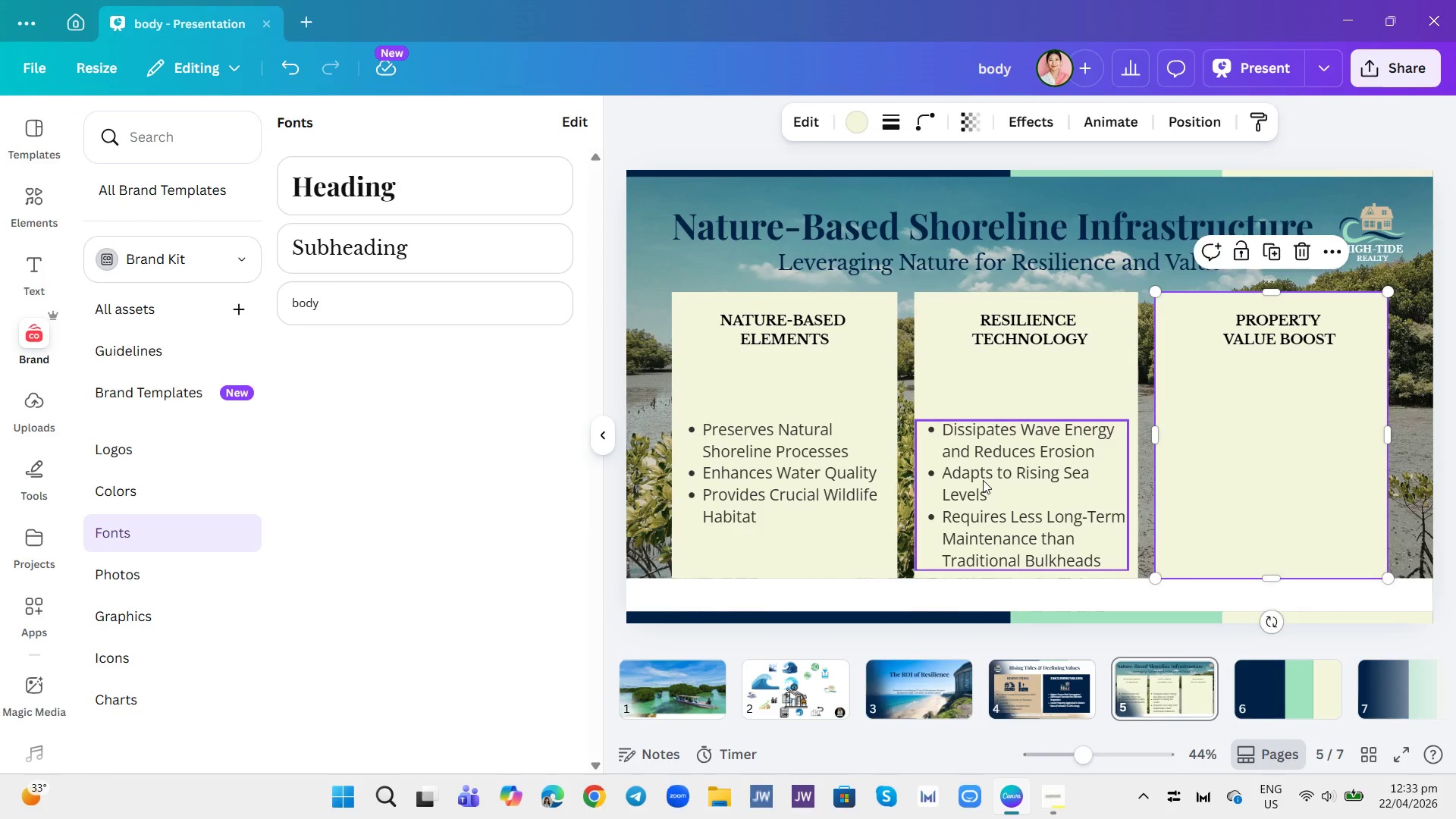 
left_click([983, 480])
 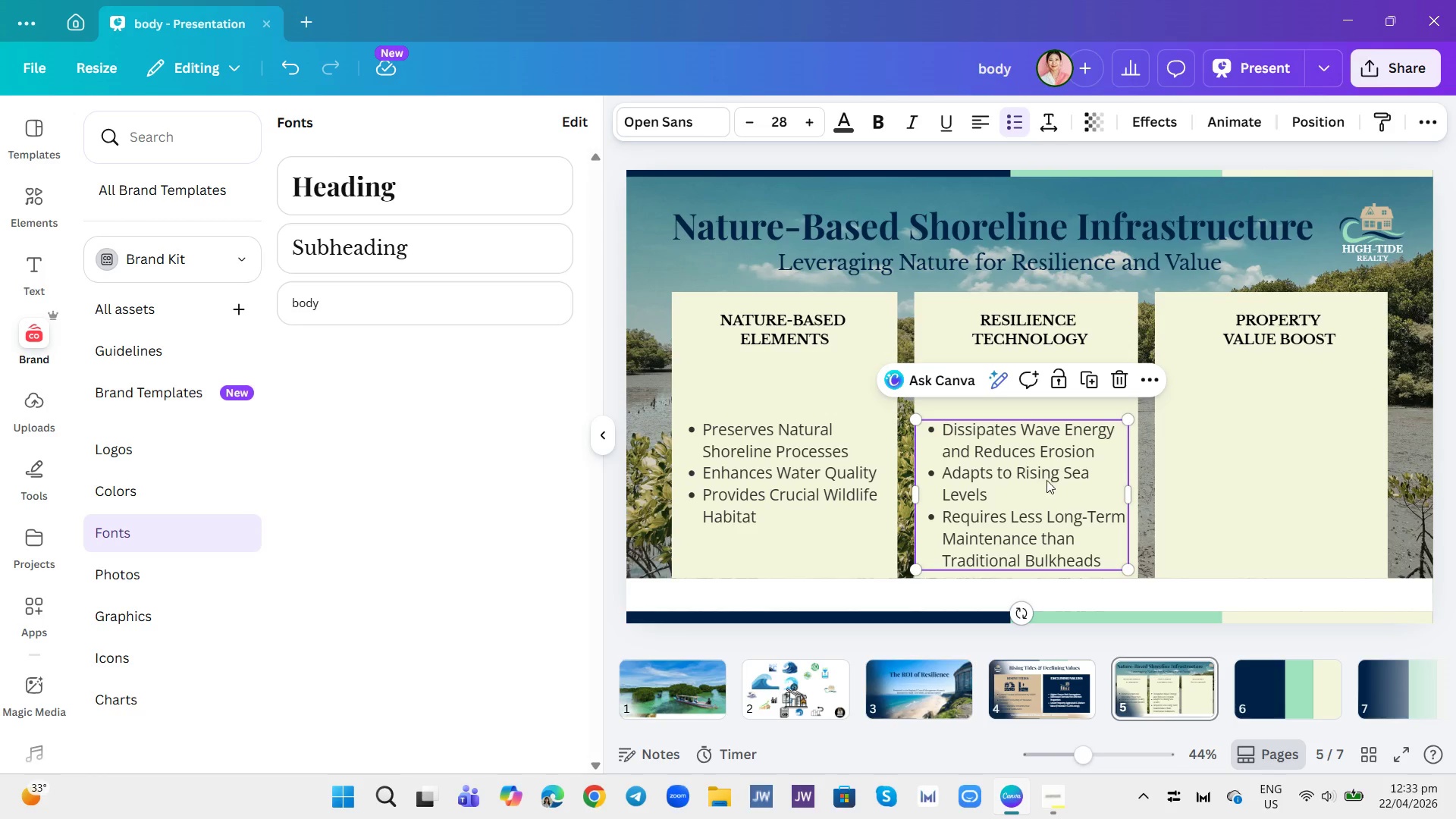 
wait(9.38)
 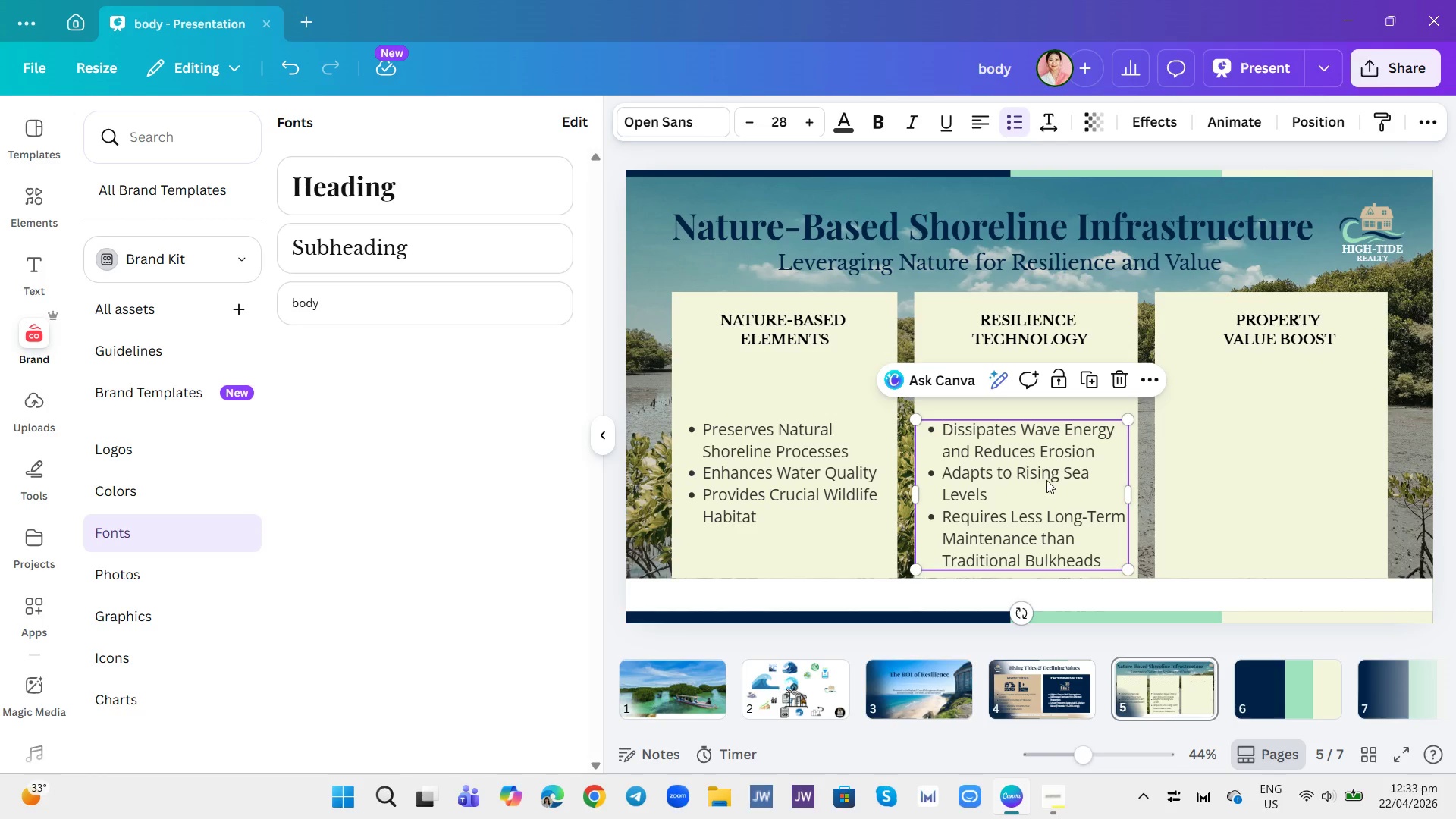 
left_click([1088, 383])
 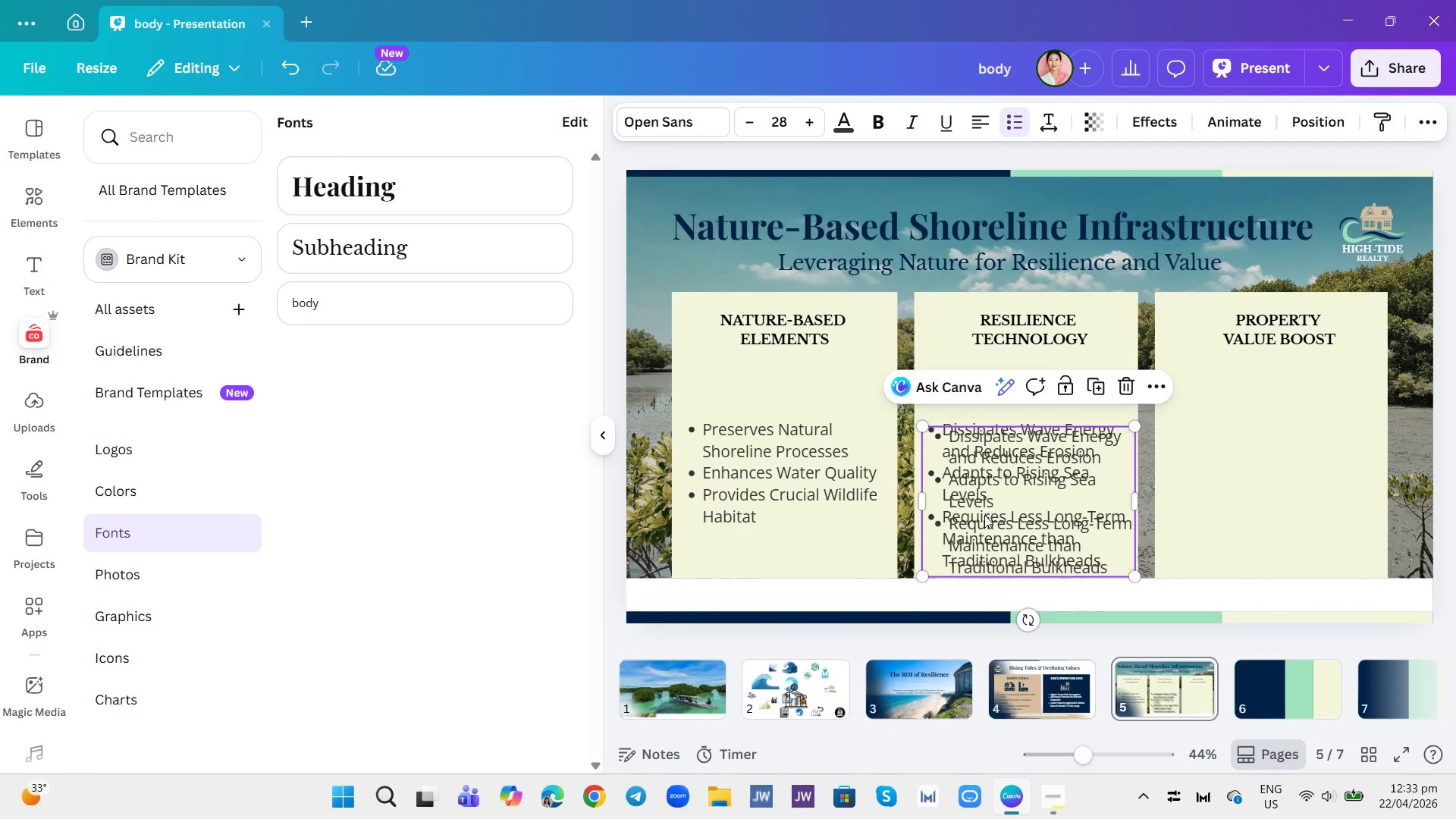 
left_click_drag(start_coordinate=[984, 516], to_coordinate=[1219, 510])
 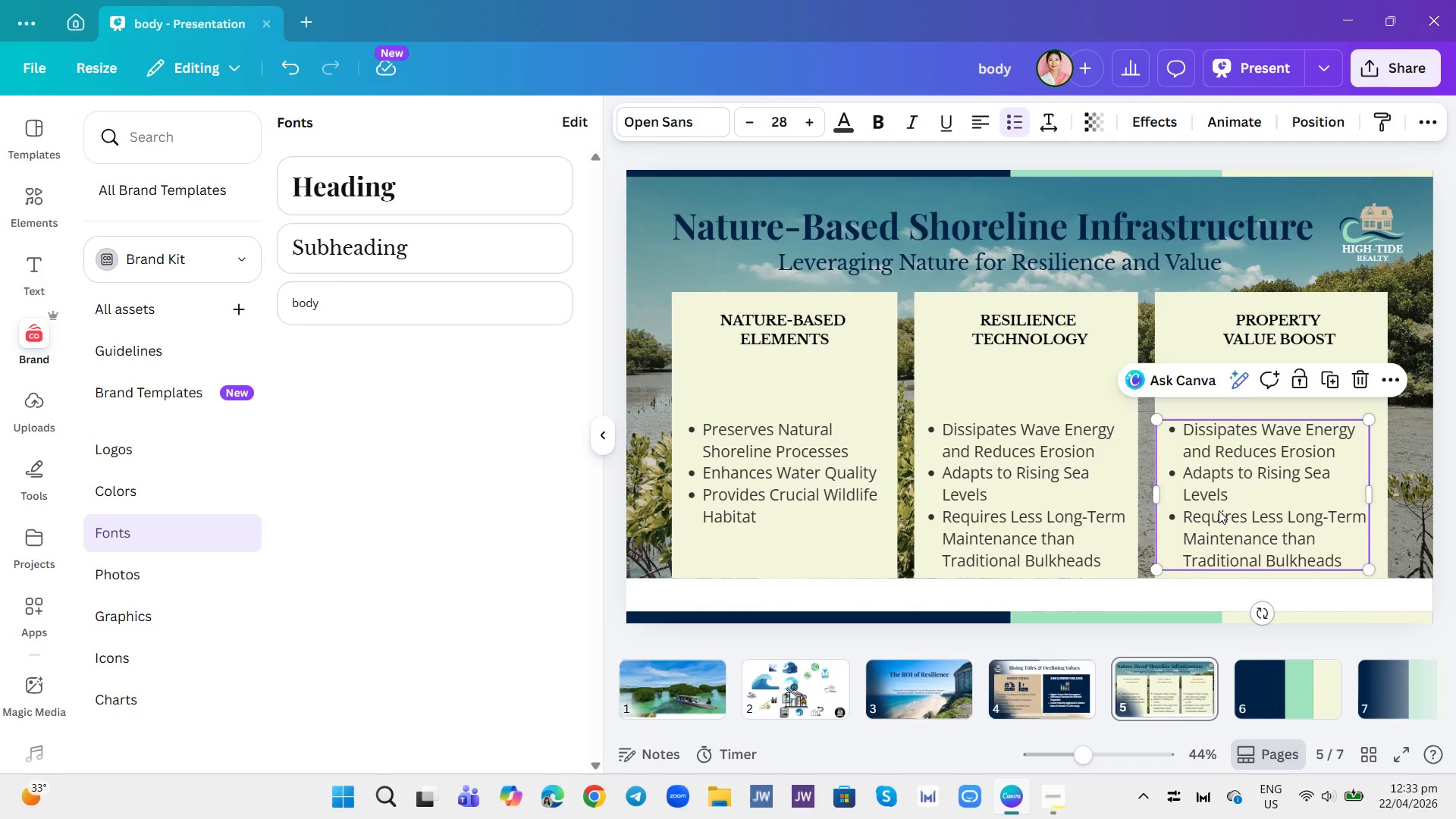 
left_click([1219, 510])
 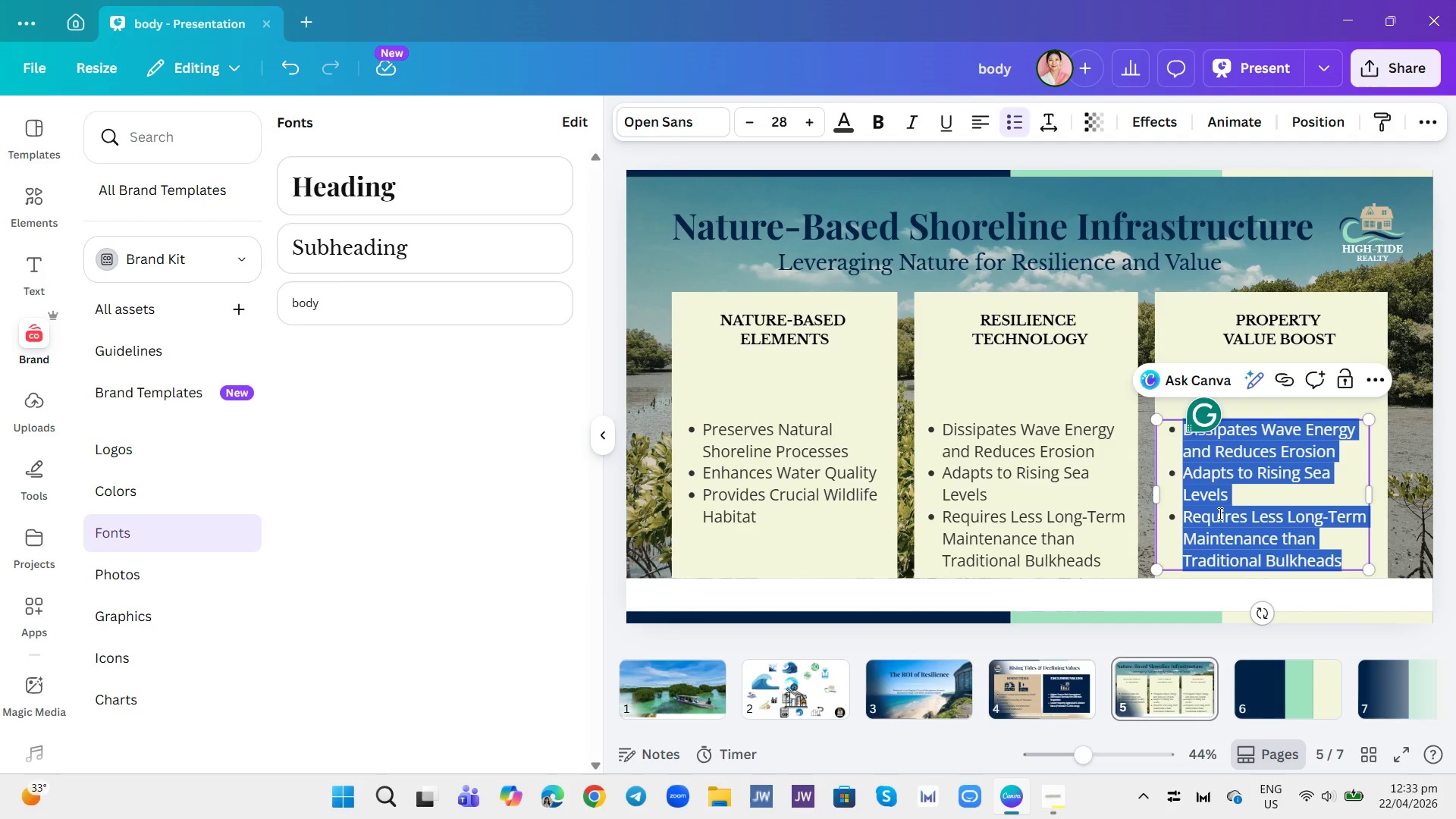 
key(Backspace)
type(Increases Aesthetic Appeal and Market Demand)
 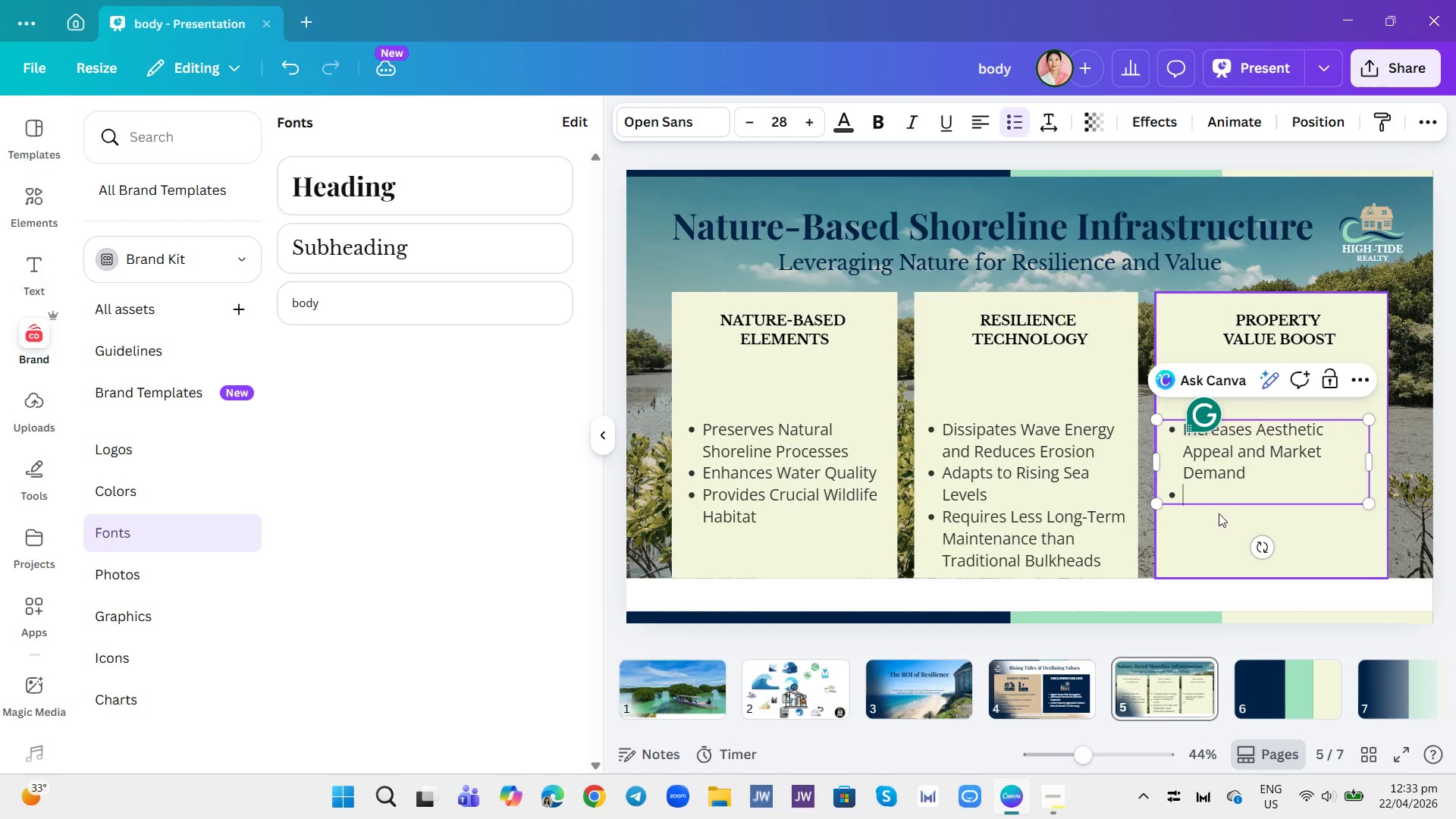 
 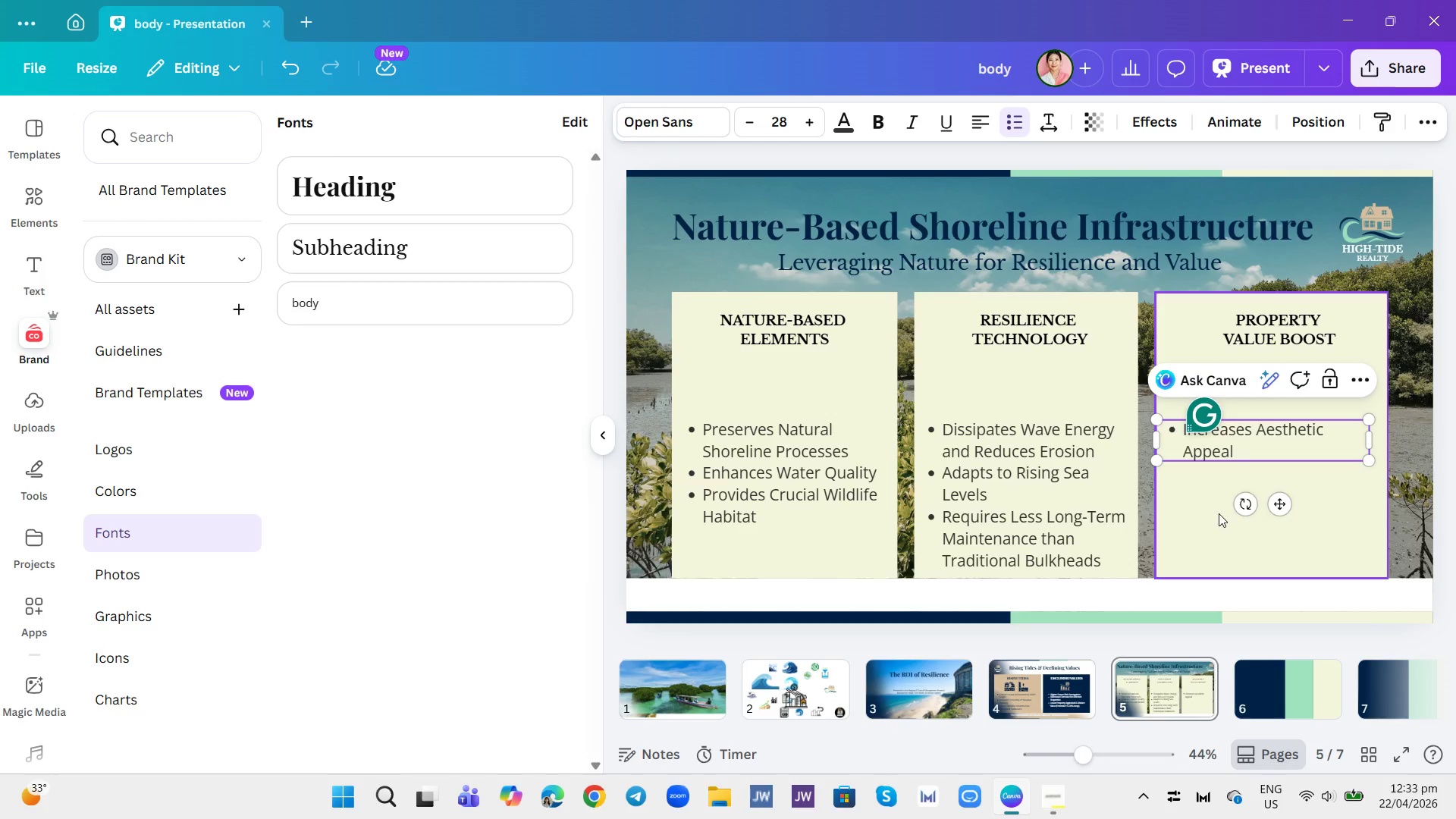 
key(Enter)
 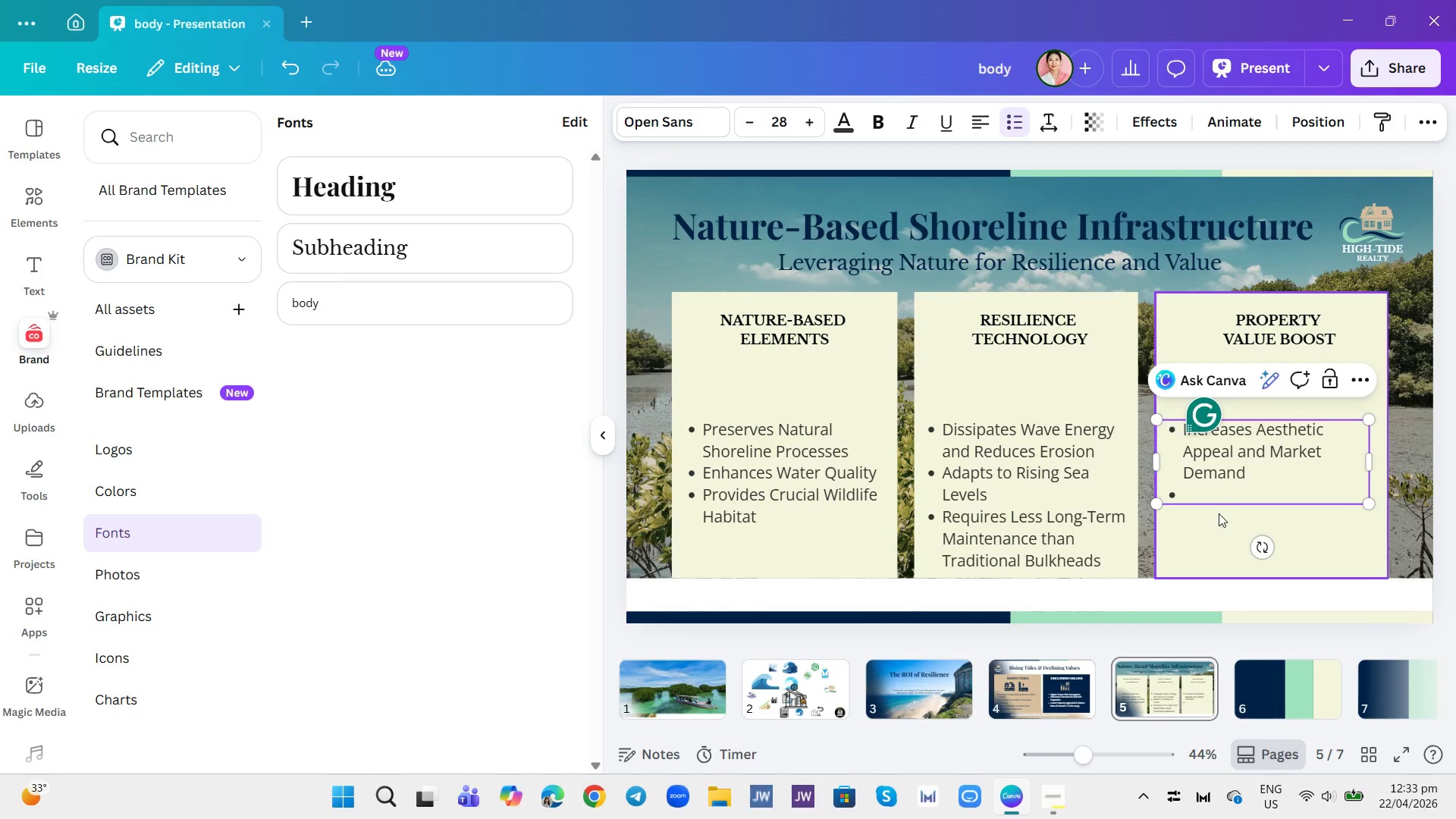 
type(Potento)
key(Backspace)
type(ial )
 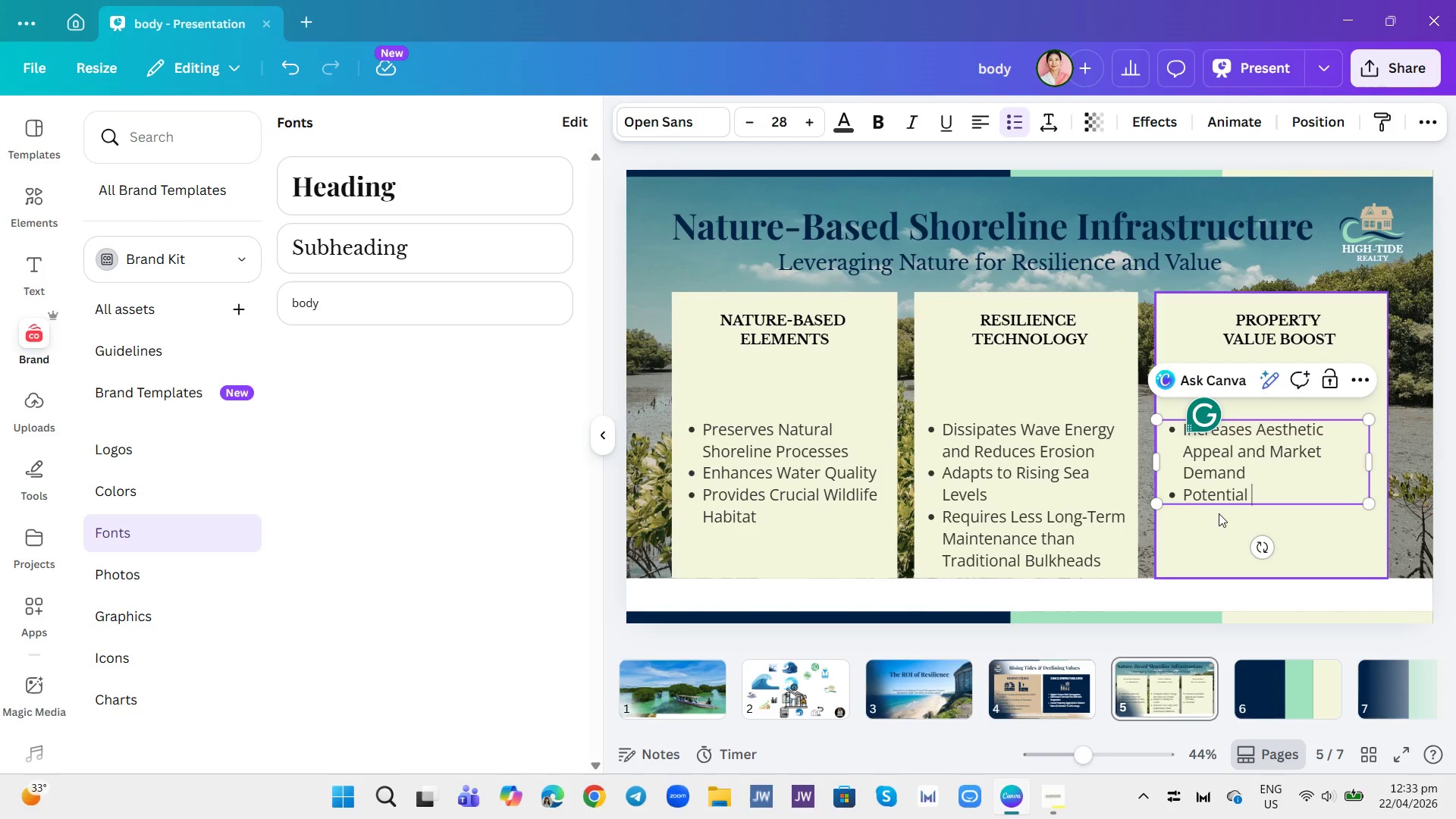 
type(for Lower Insurance Premiums)
 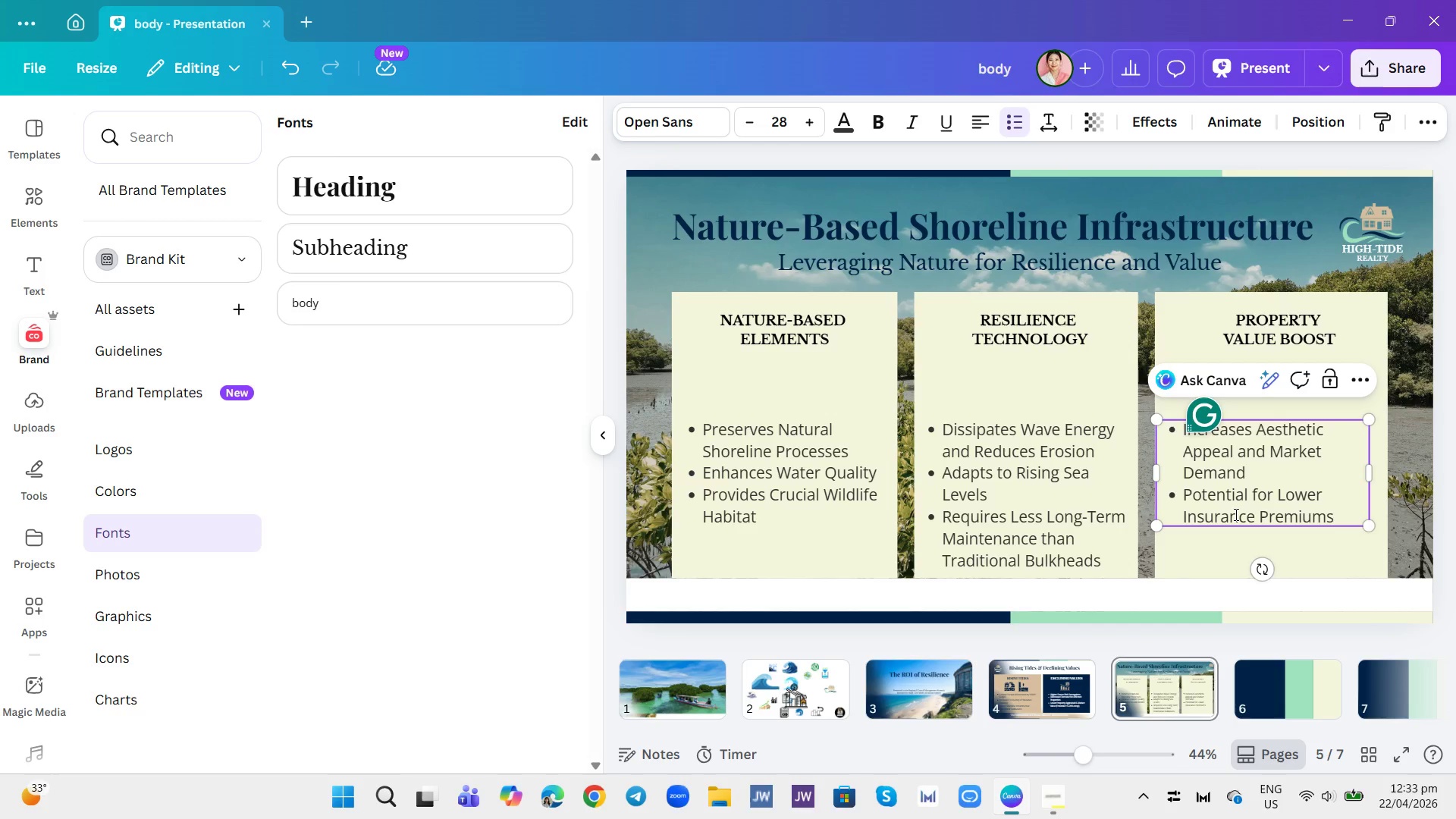 
key(Enter)
 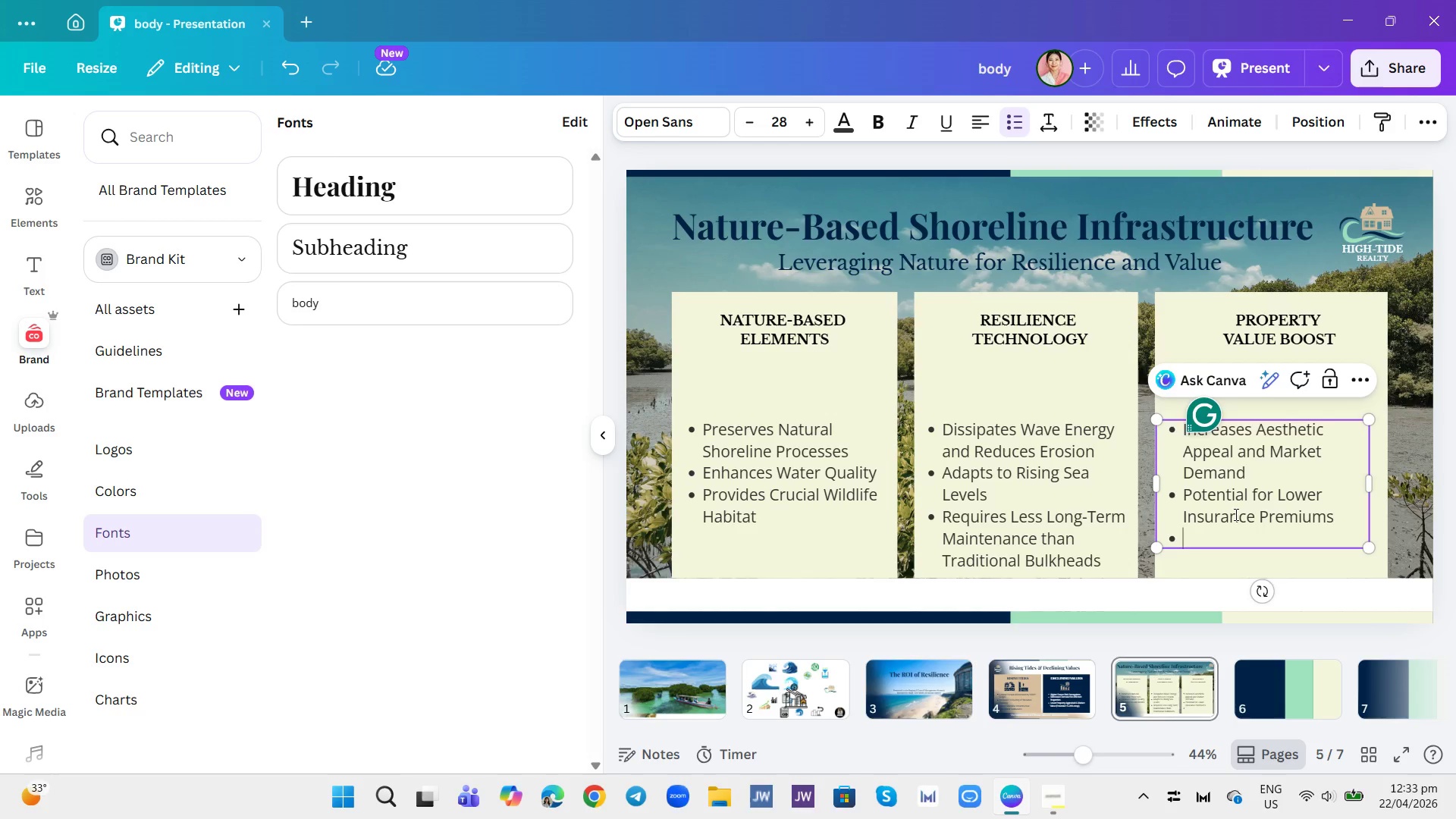 
type(Long-t)
key(Backspace)
 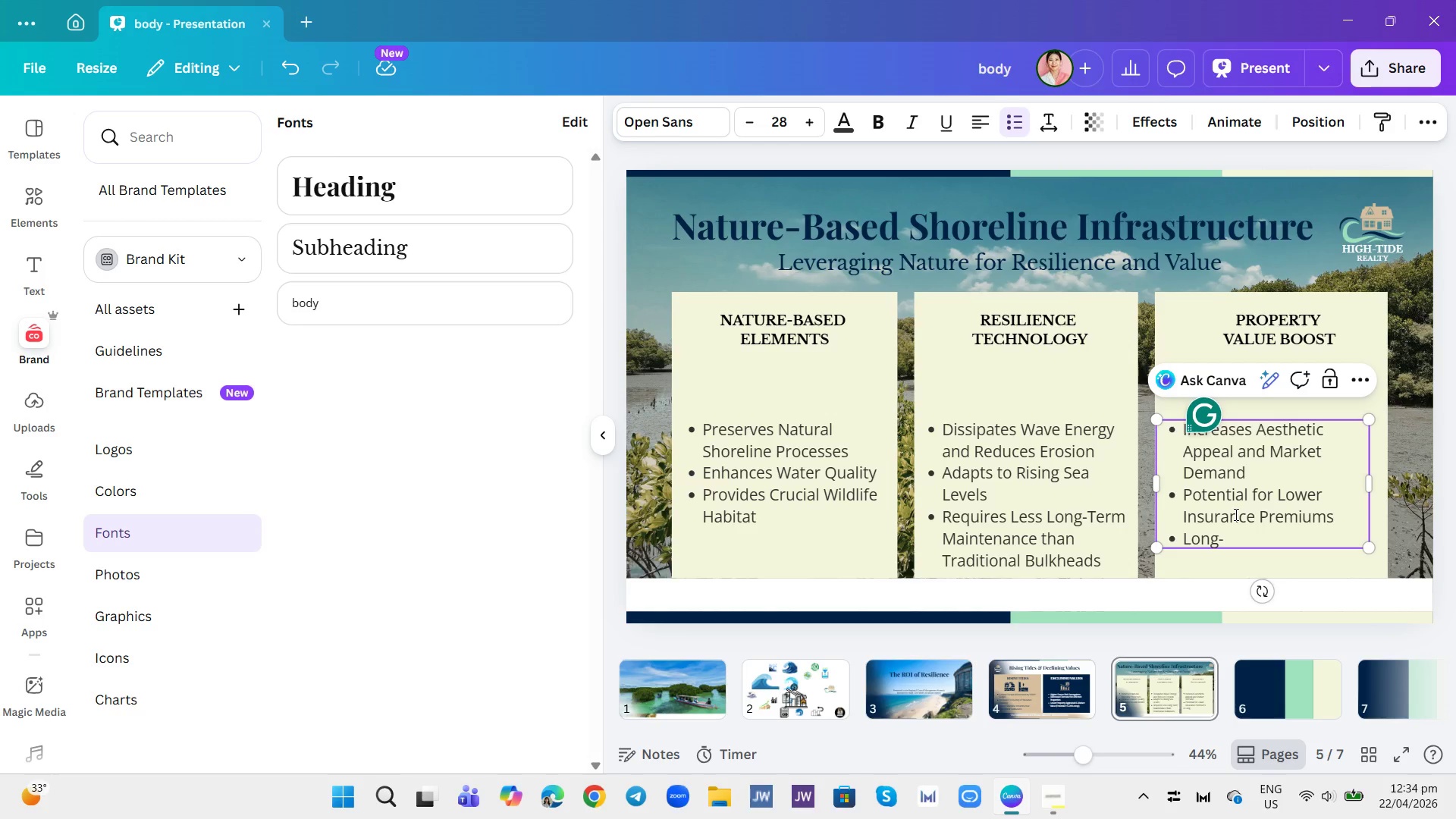 
type(Term ROI an )
key(Backspace)
type(d Asset Protection)
 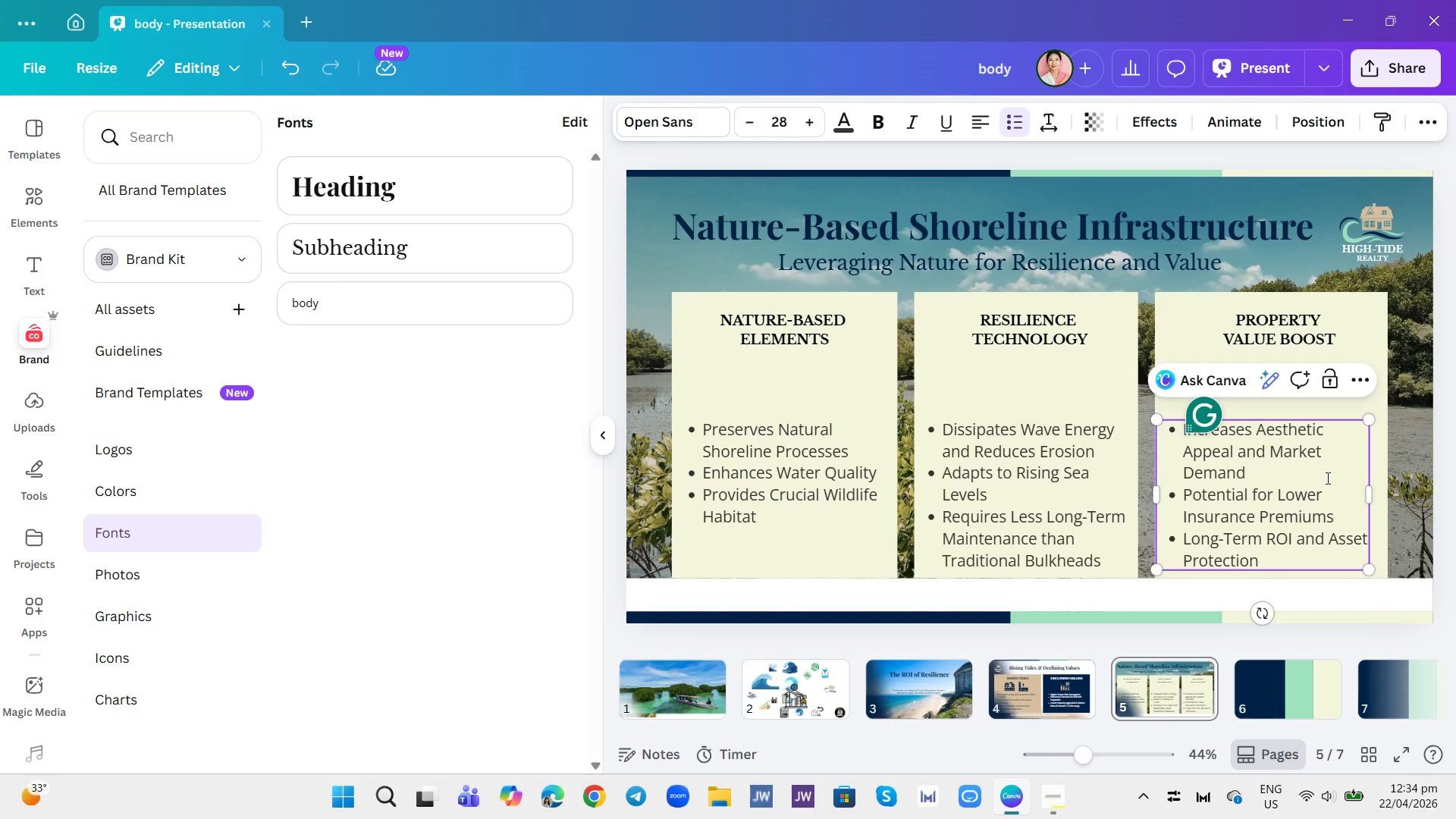 
wait(5.2)
 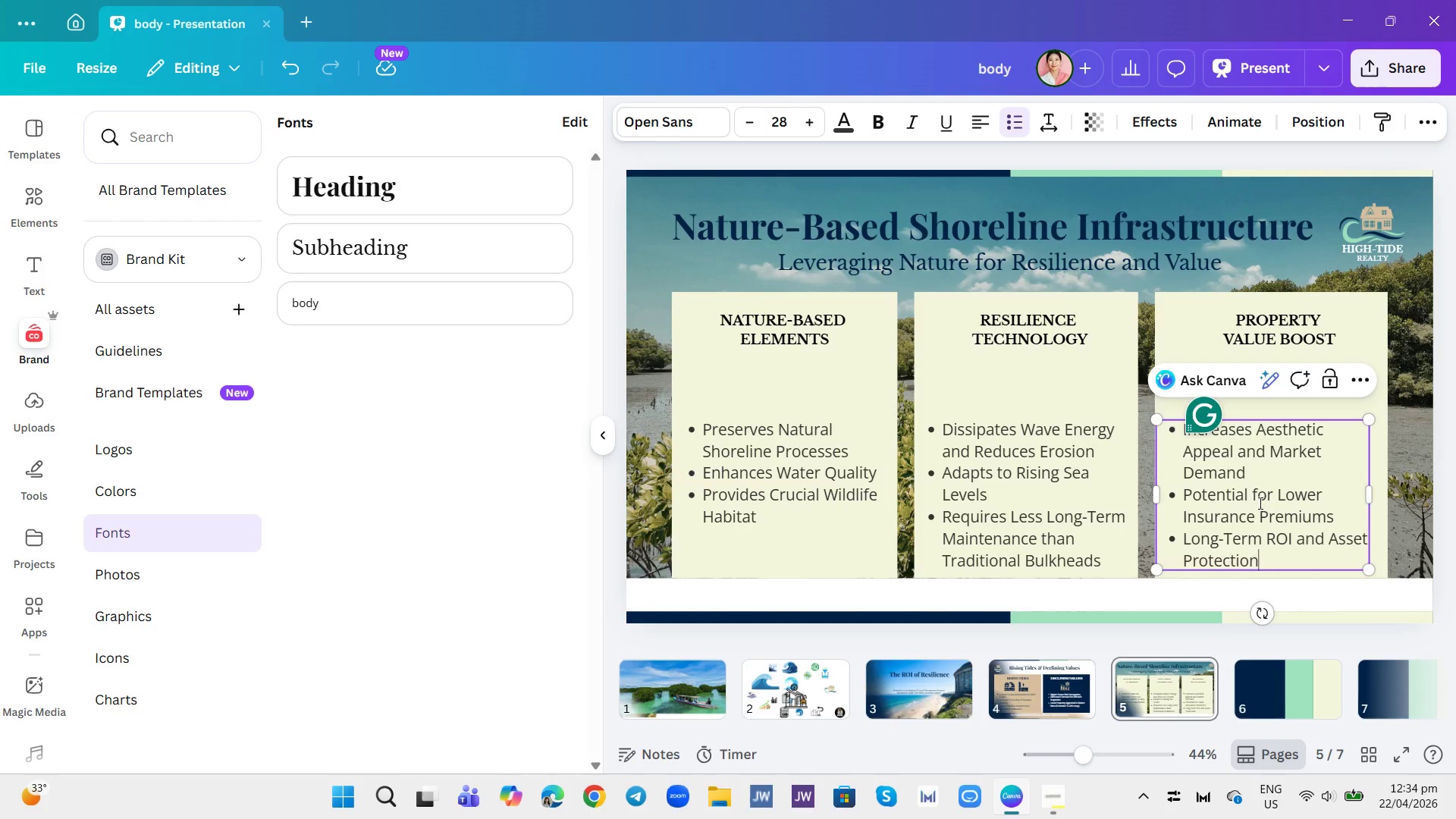 
left_click([1408, 466])
 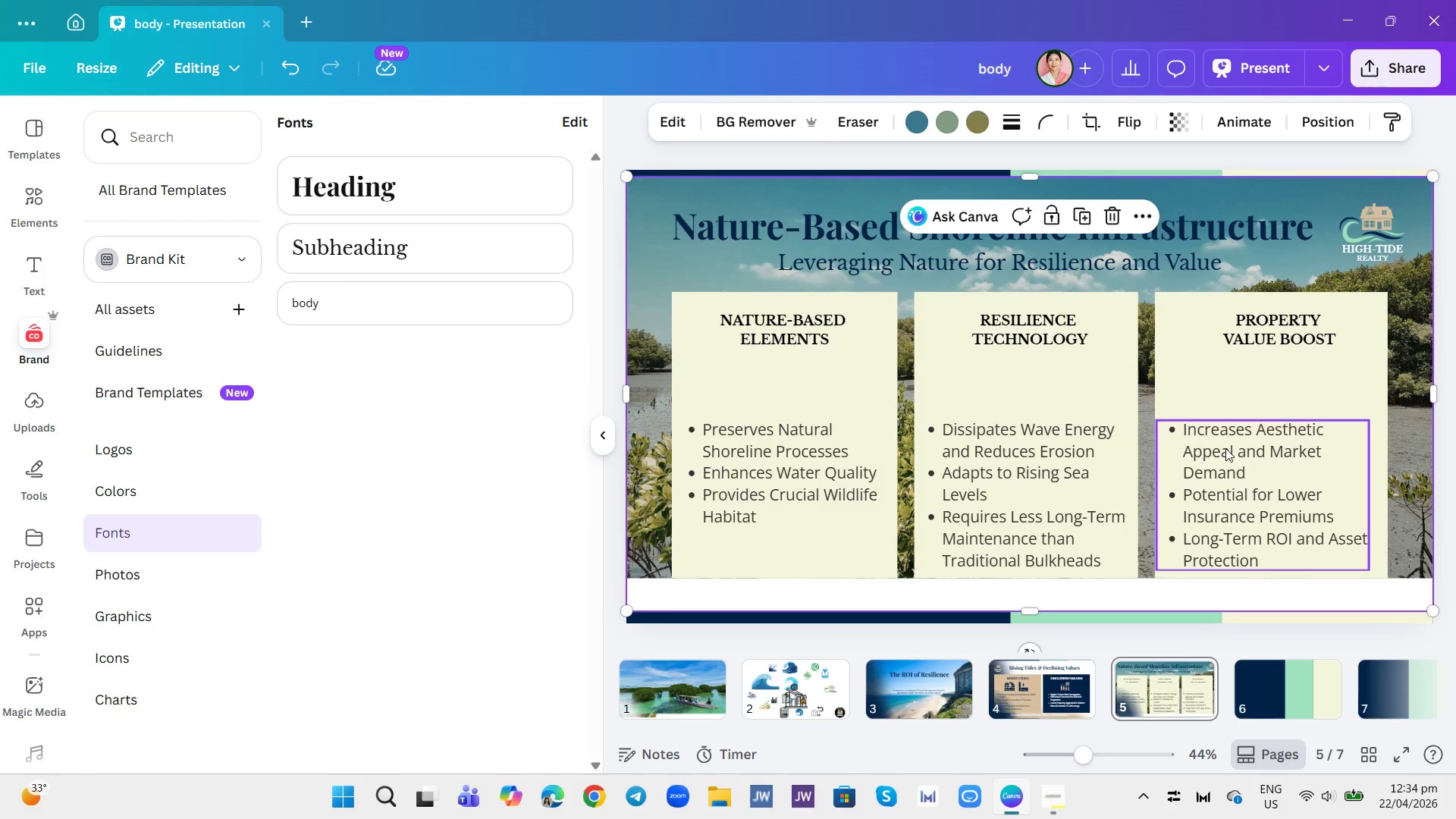 
wait(9.33)
 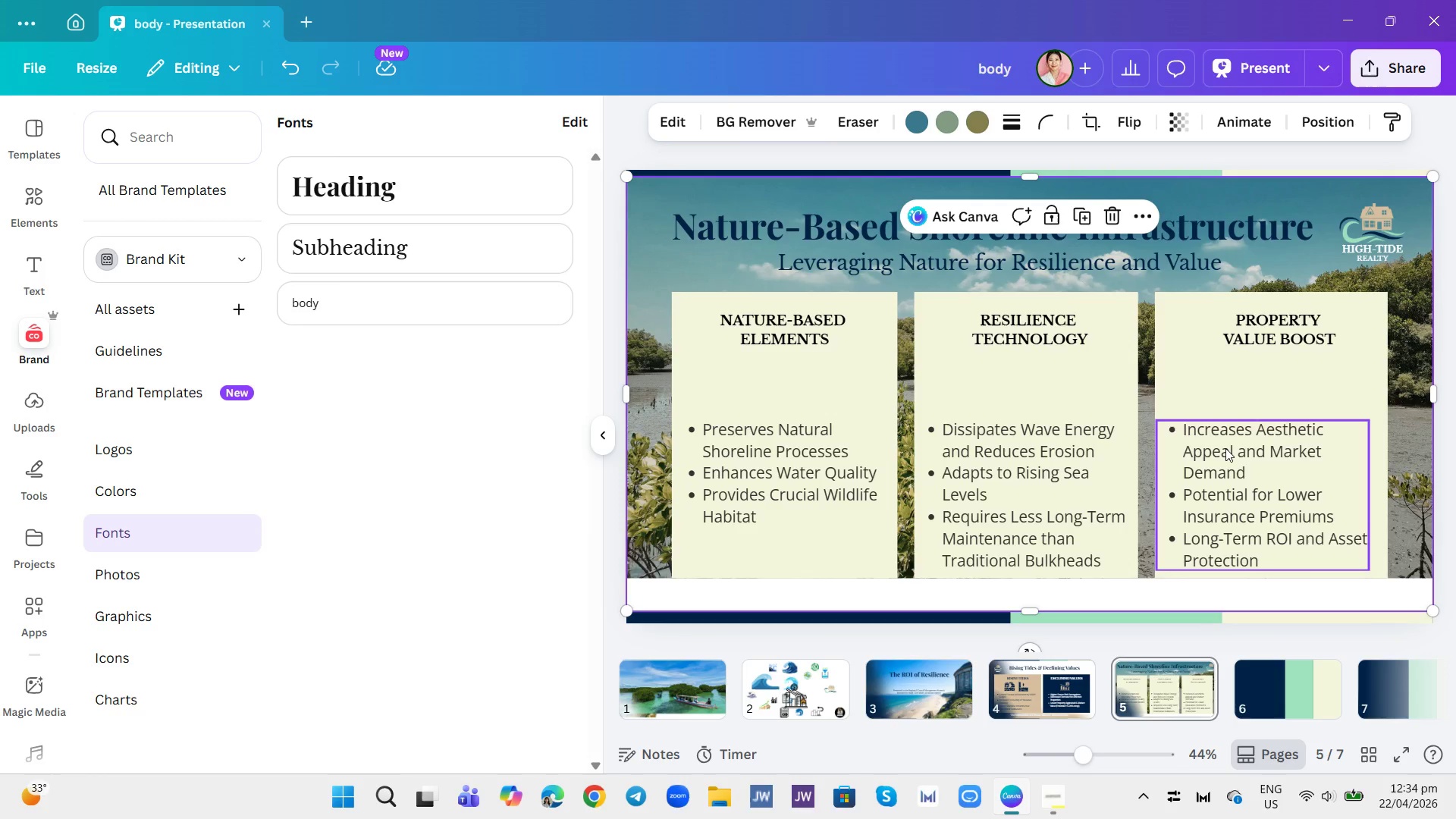 
left_click([38, 190])
 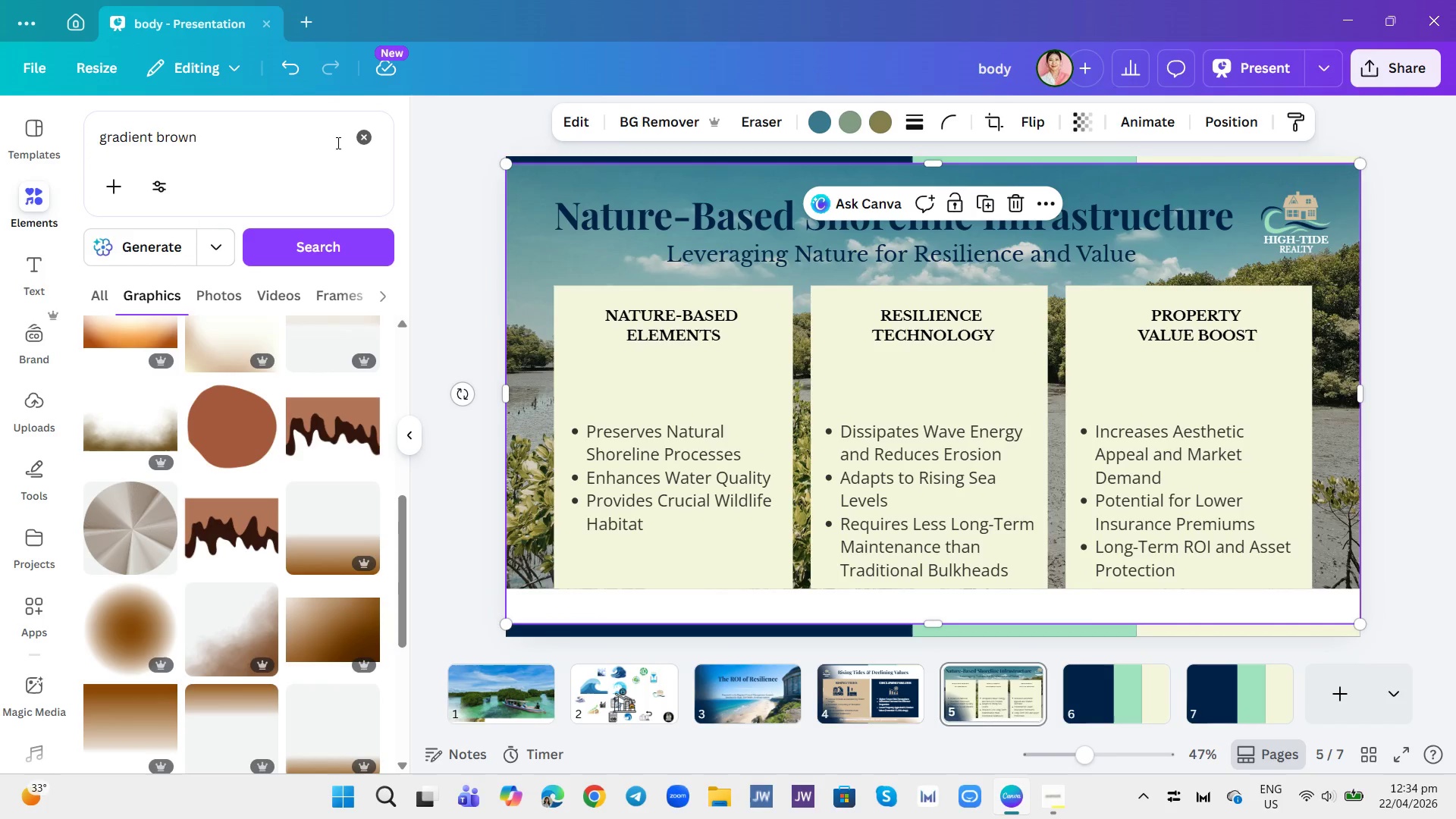 
left_click([359, 147])
 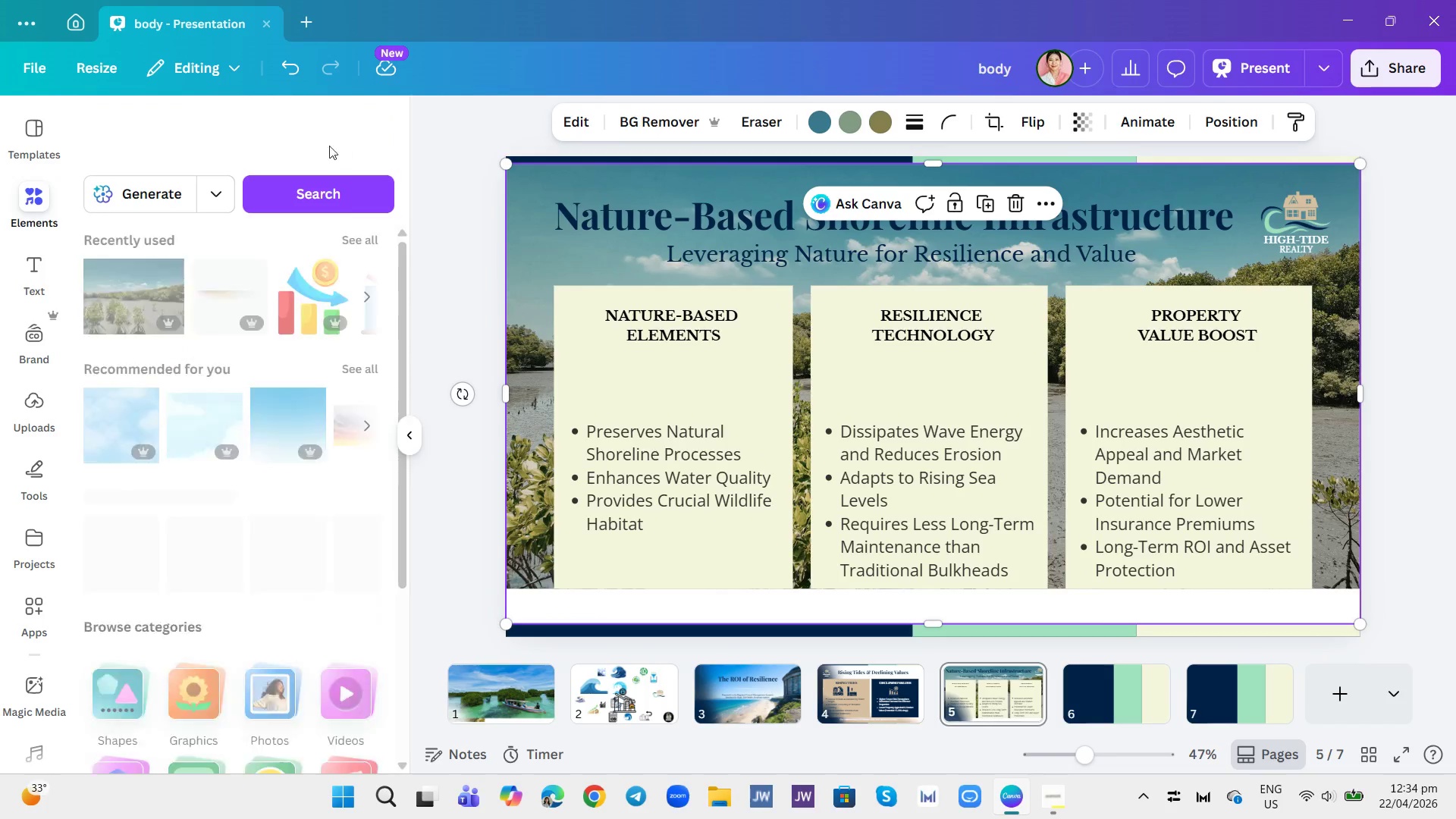 
left_click([320, 146])
 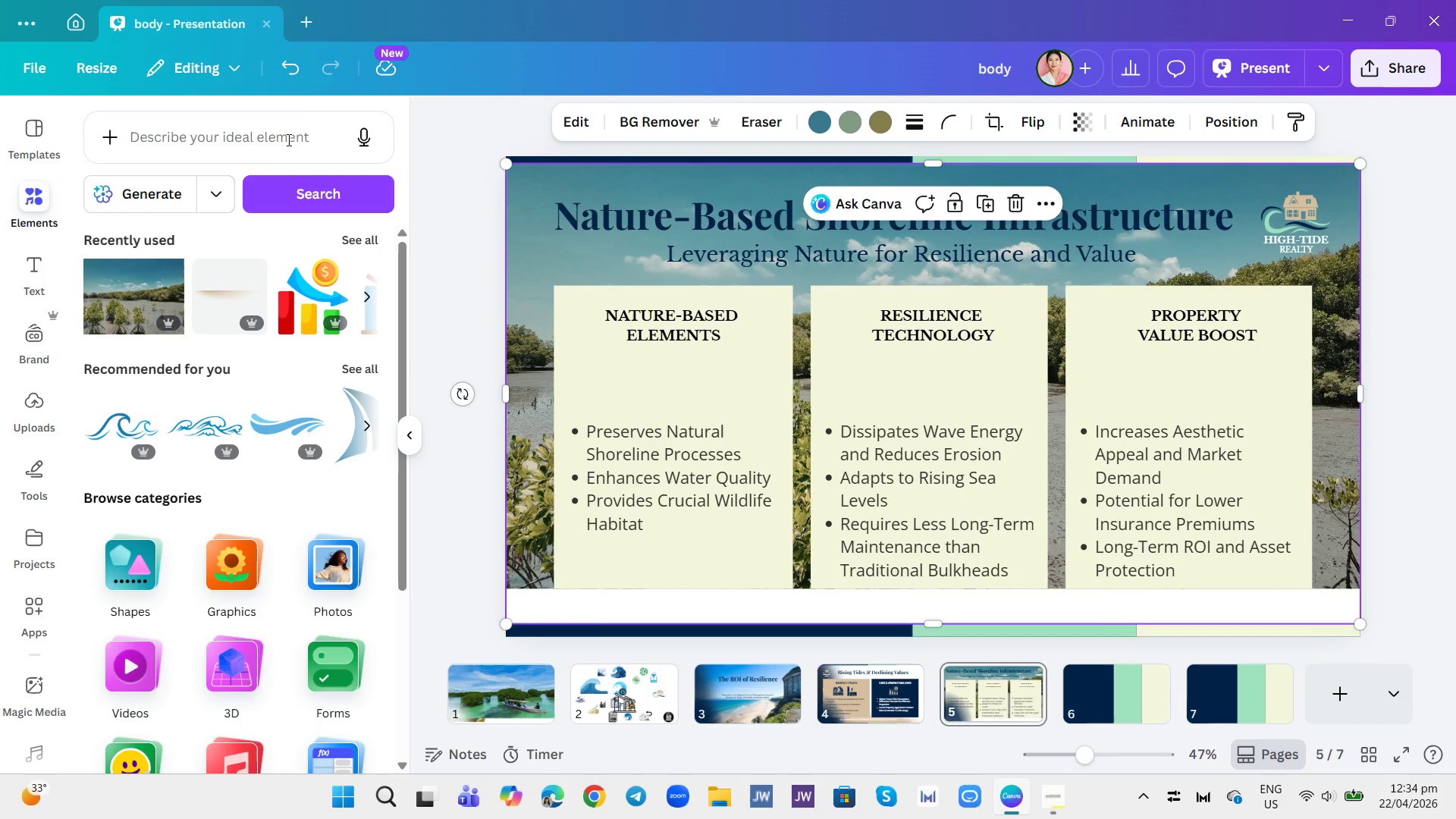 
left_click([274, 140])
 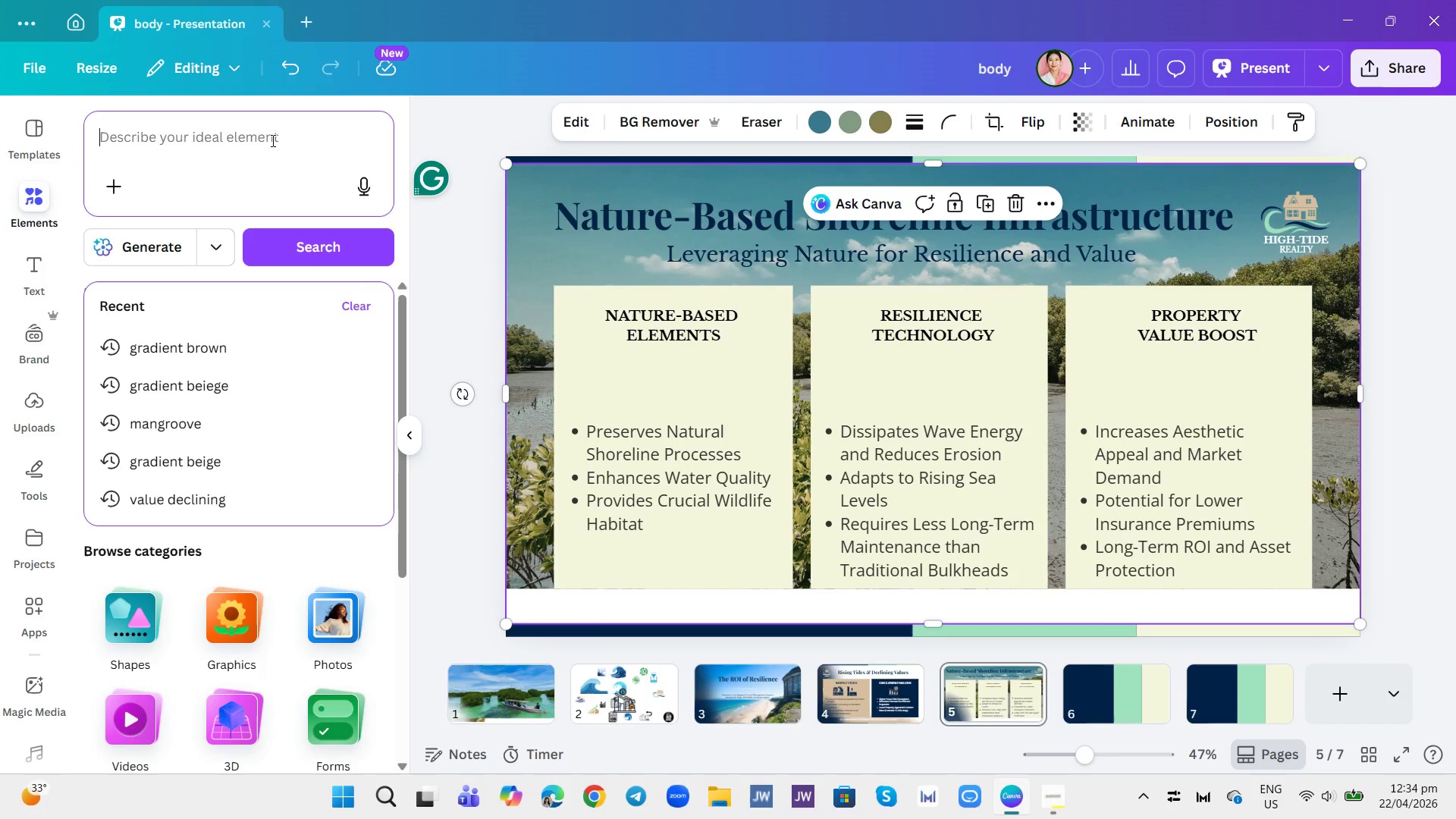 
left_click([263, 127])
 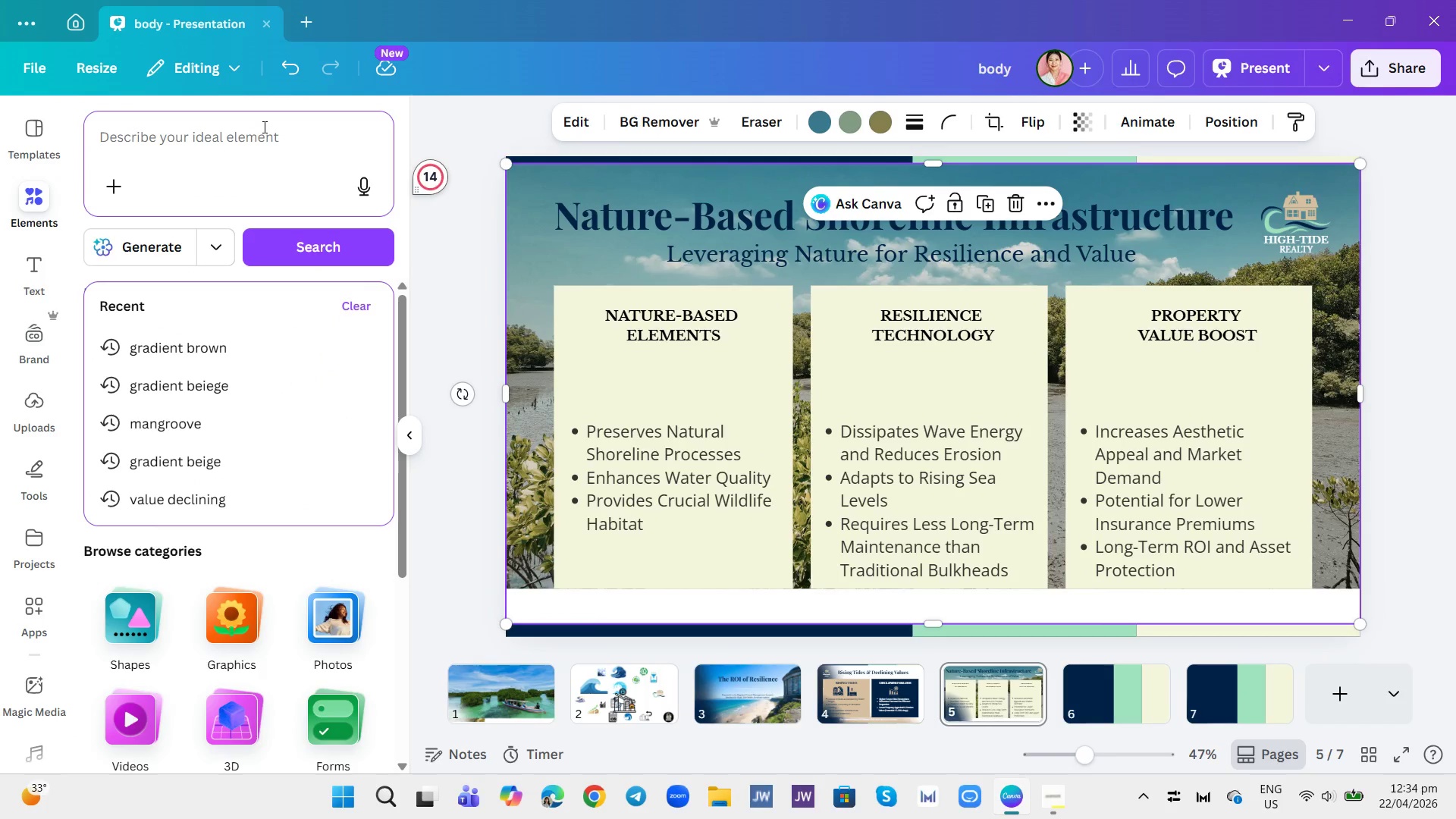 
type(nature icon)
 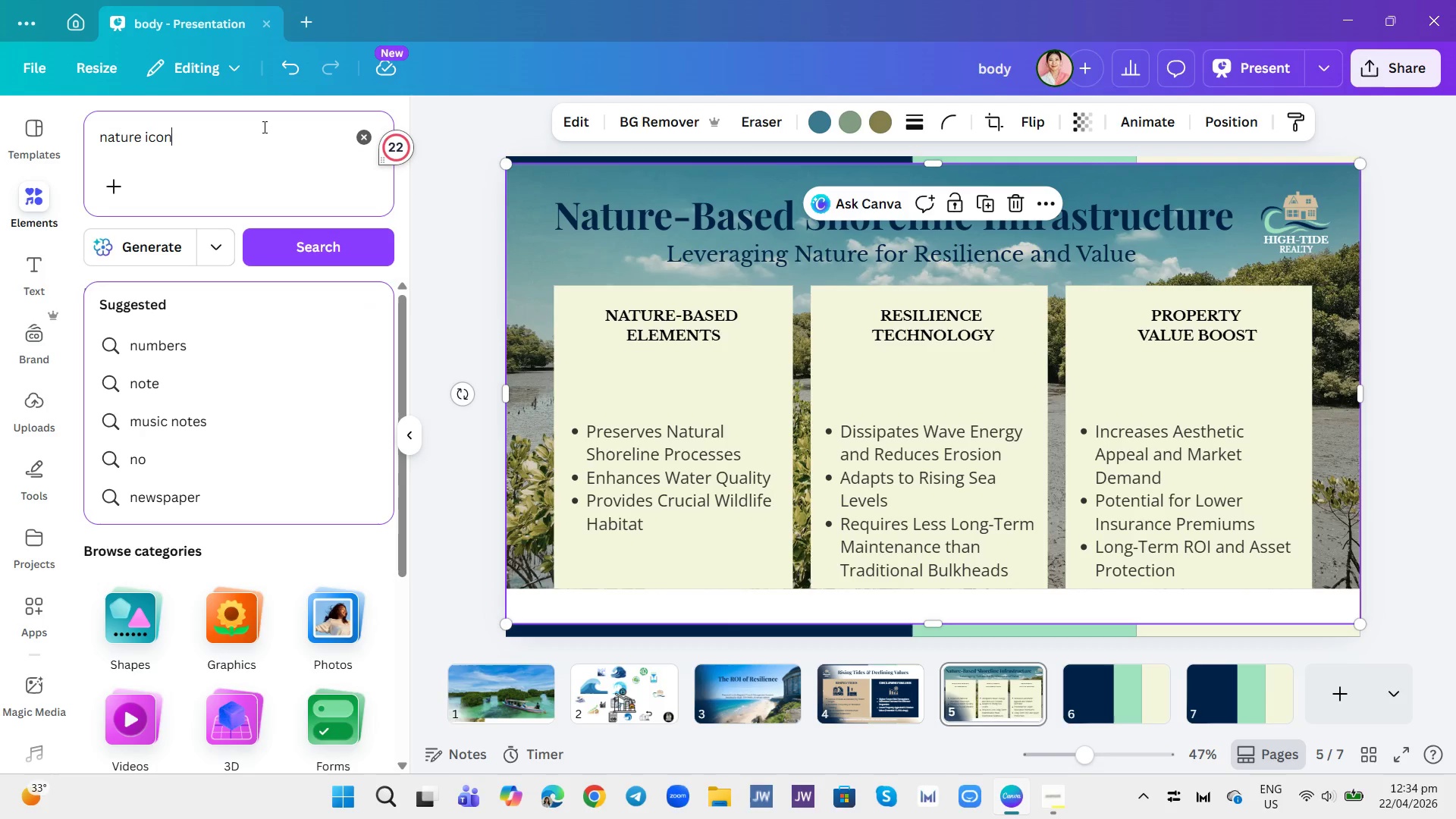 
key(Enter)
 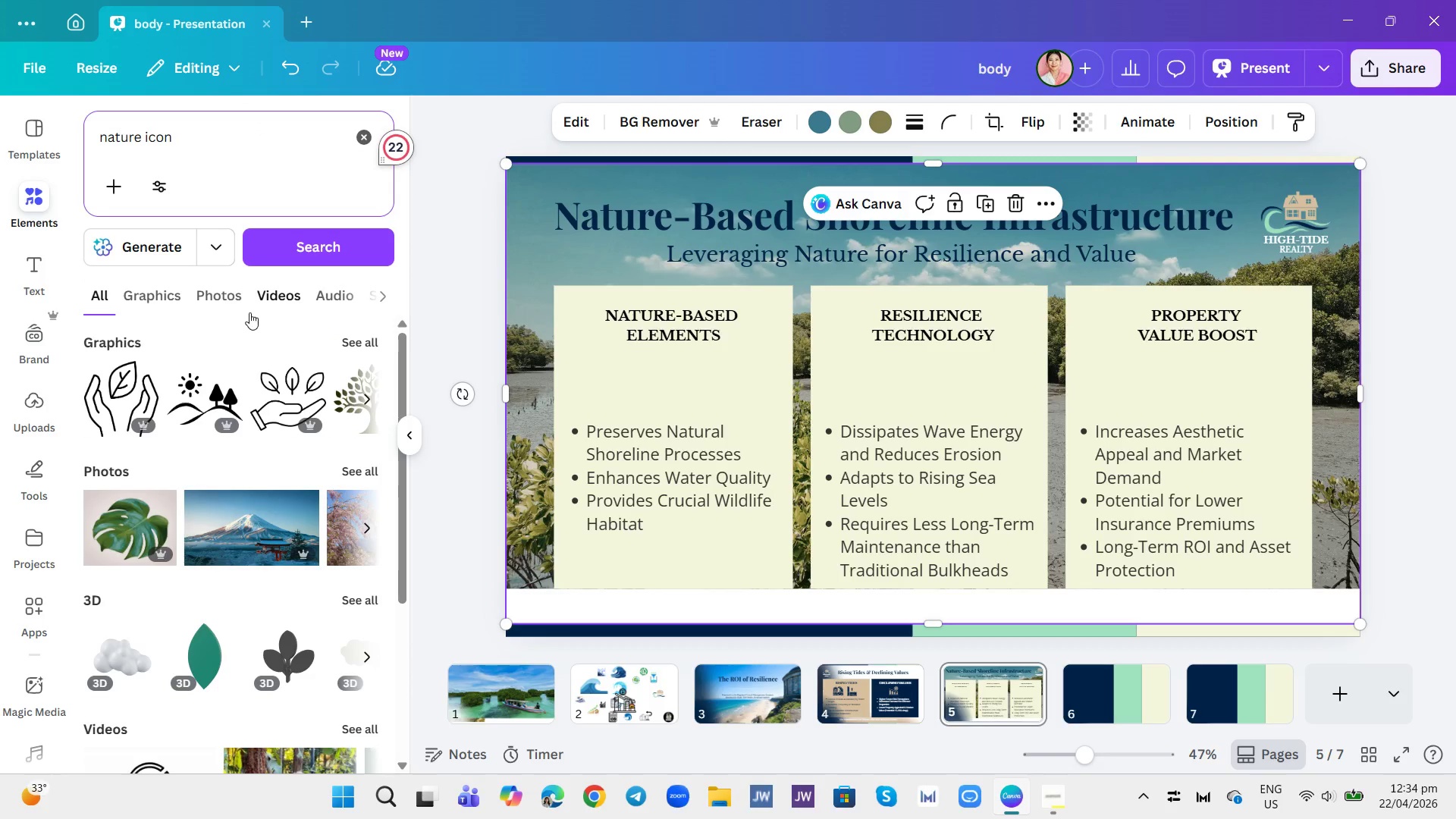 
left_click([160, 300])
 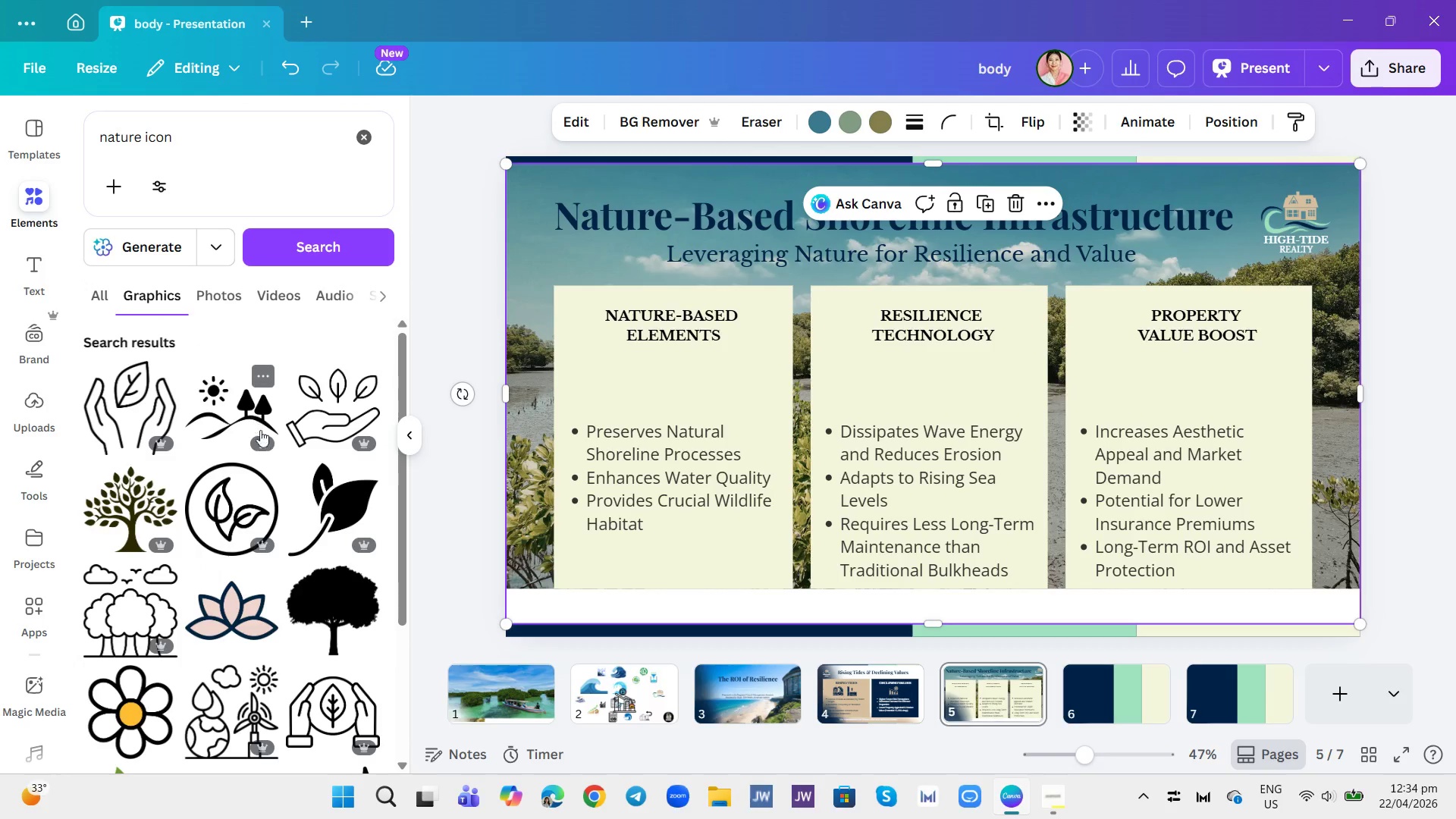 
scroll: coordinate [284, 489], scroll_direction: down, amount: 12.0
 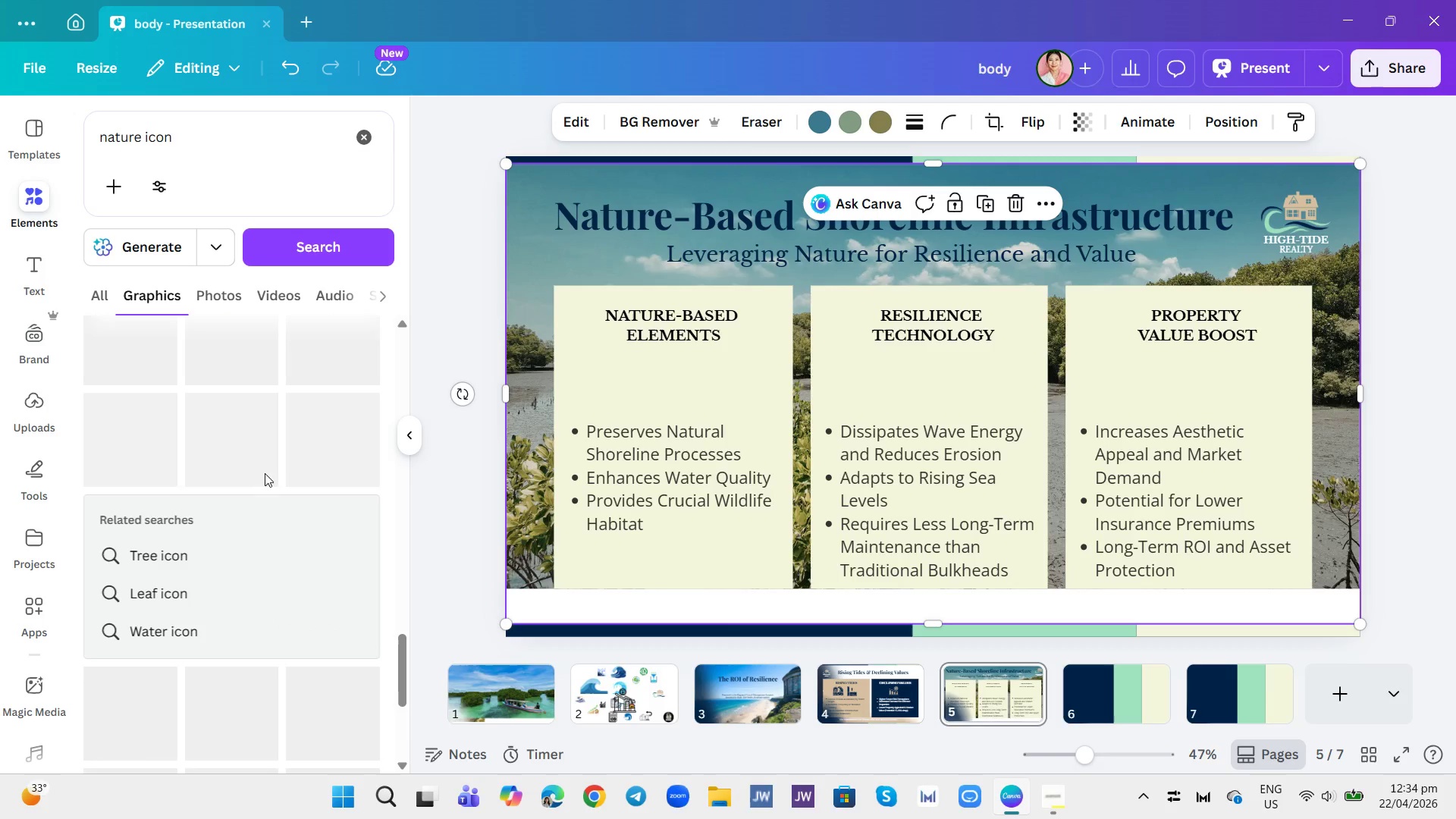 
left_click([198, 145])
 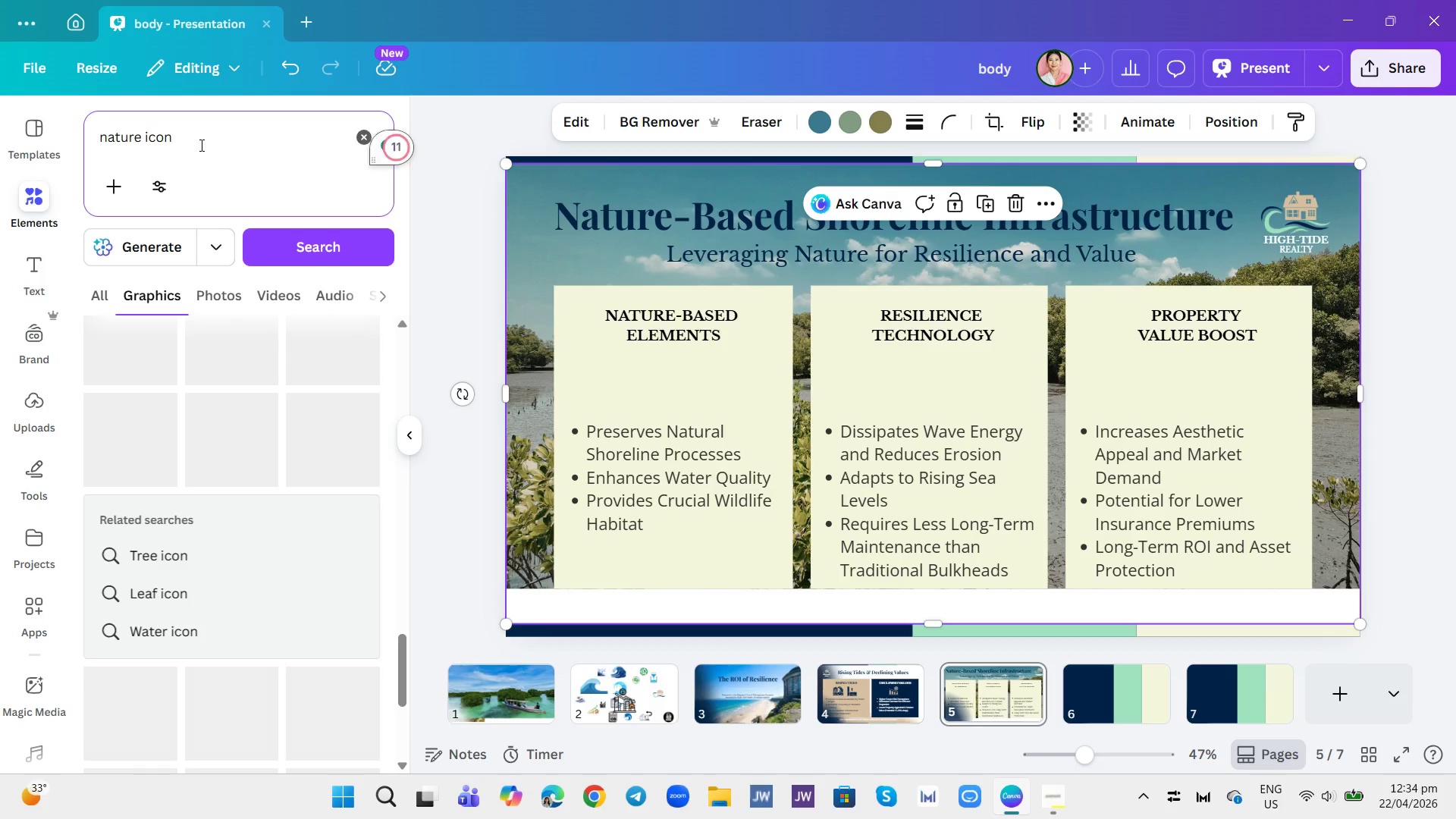 
hold_key(key=Backspace, duration=1.02)
 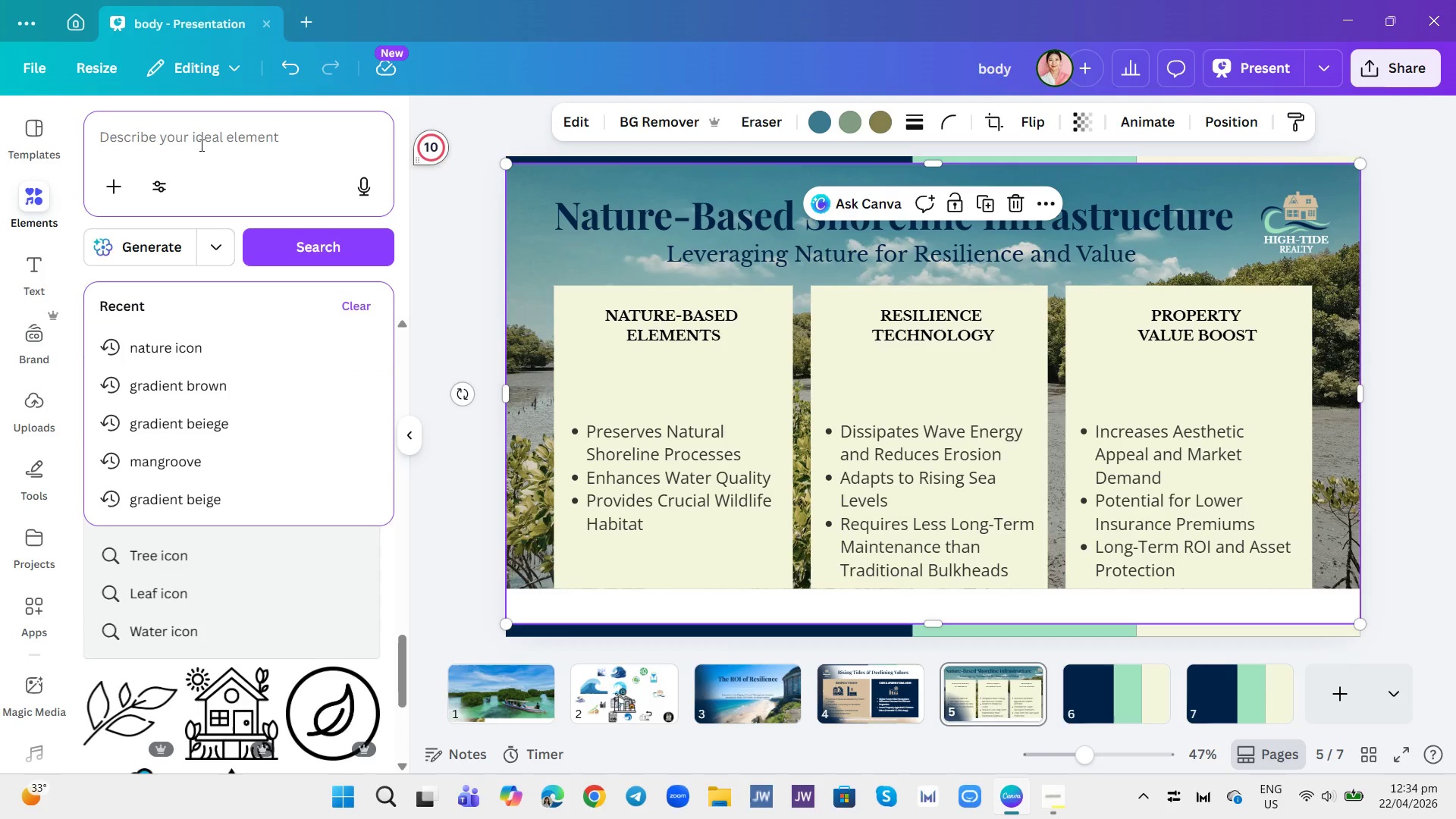 
type(lake minimalist)
 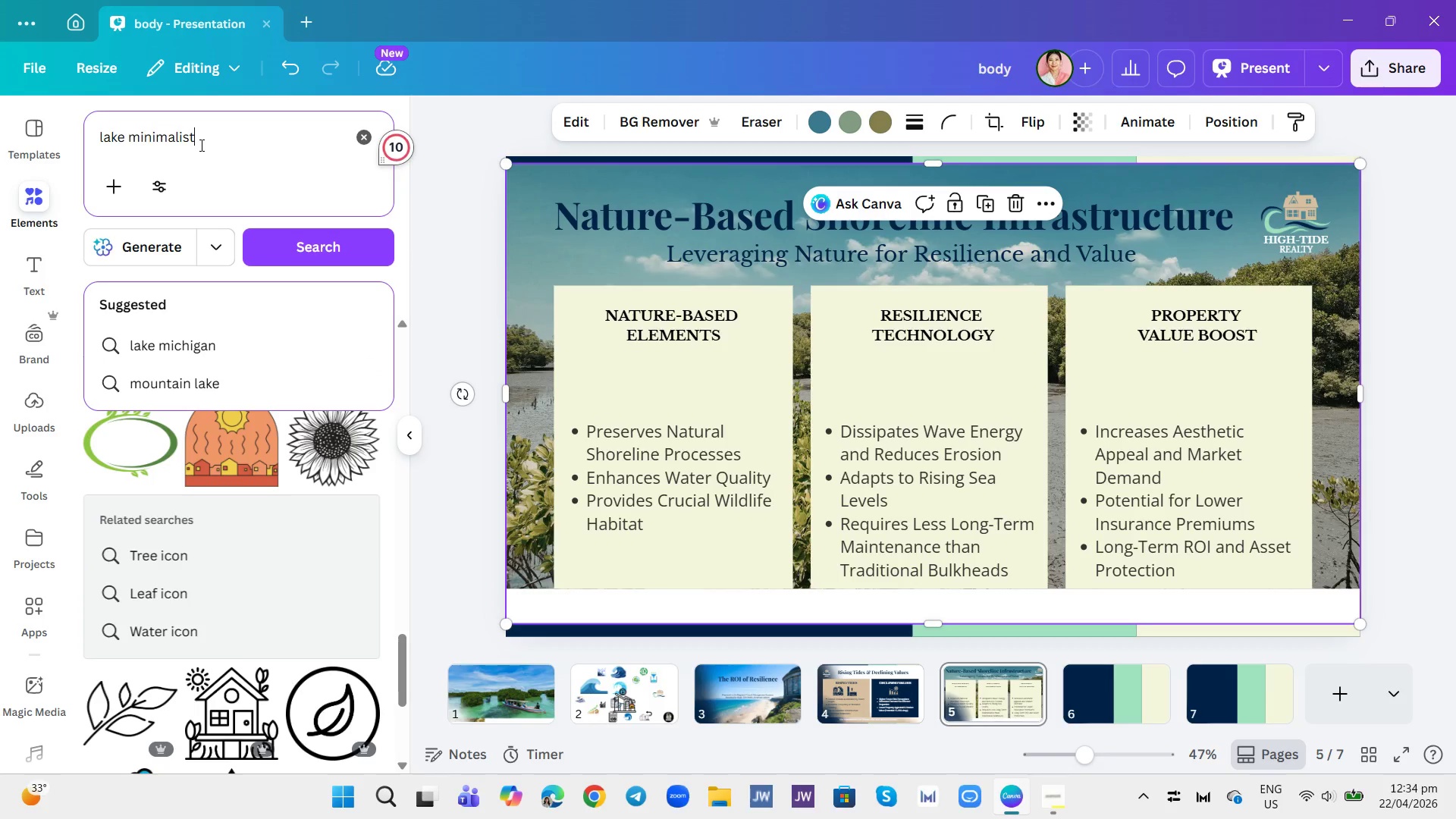 
key(Enter)
 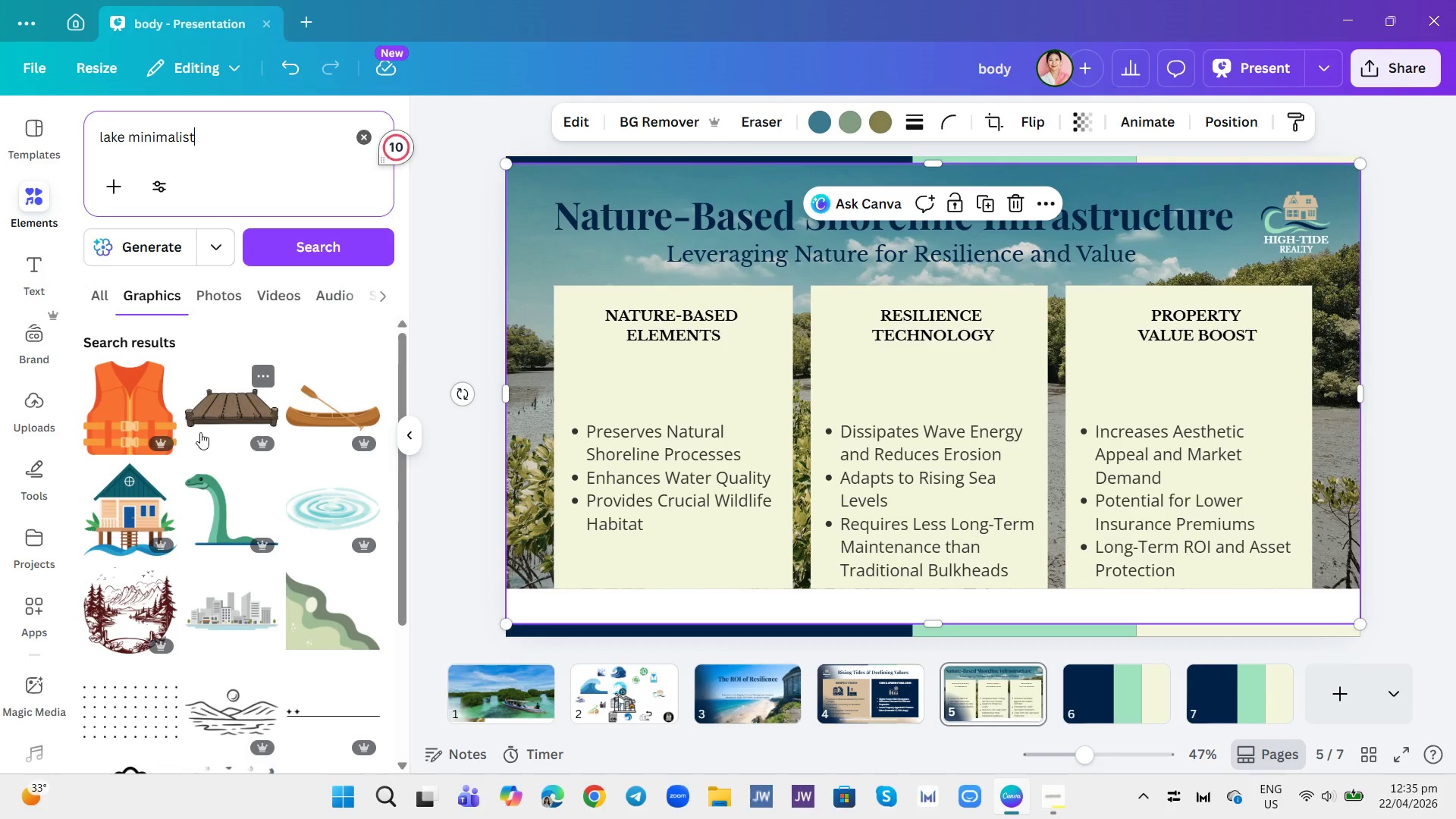 
scroll: coordinate [222, 446], scroll_direction: down, amount: 19.0
 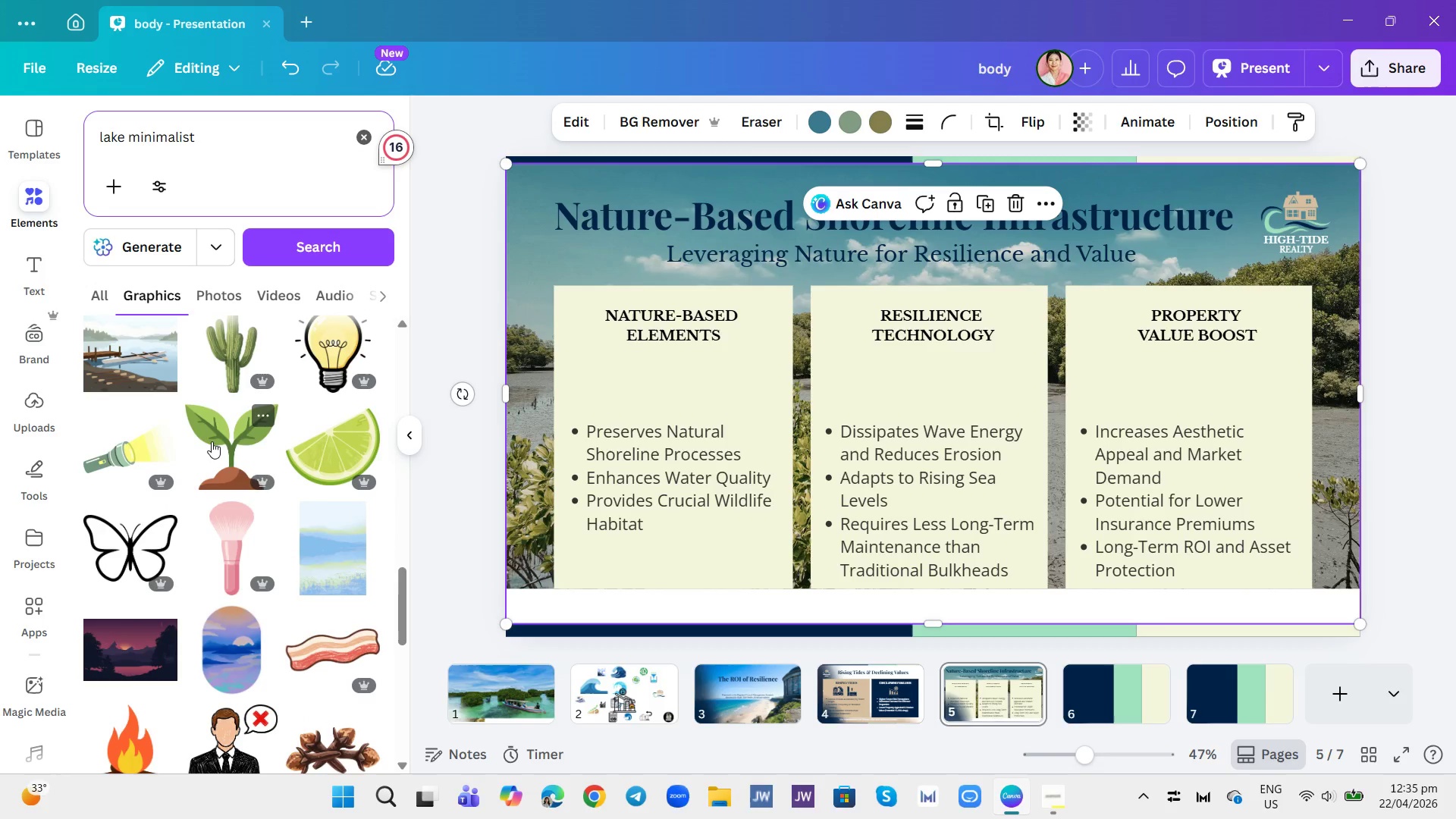 
scroll: coordinate [209, 436], scroll_direction: down, amount: 3.0
 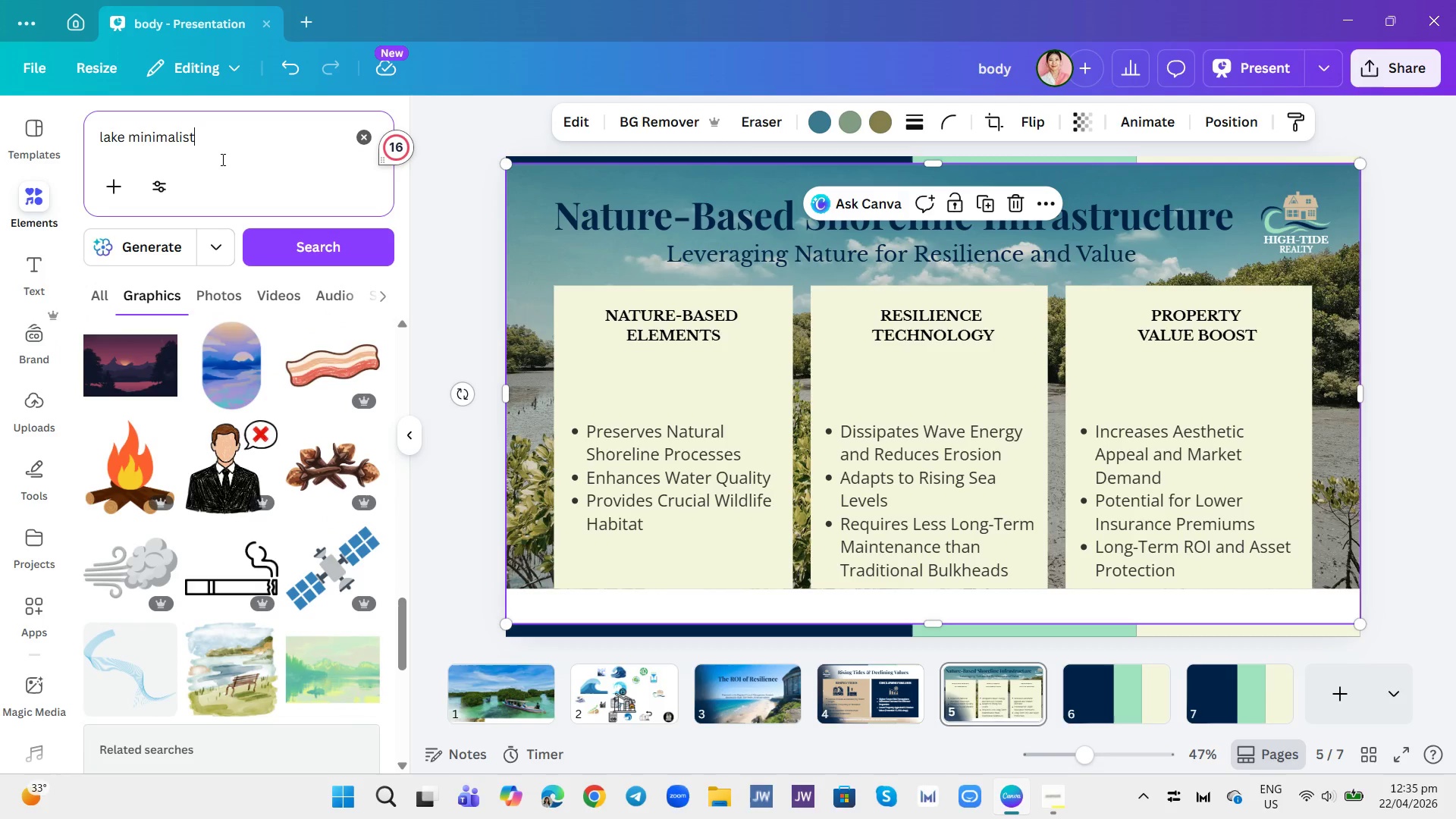 
left_click([224, 146])
 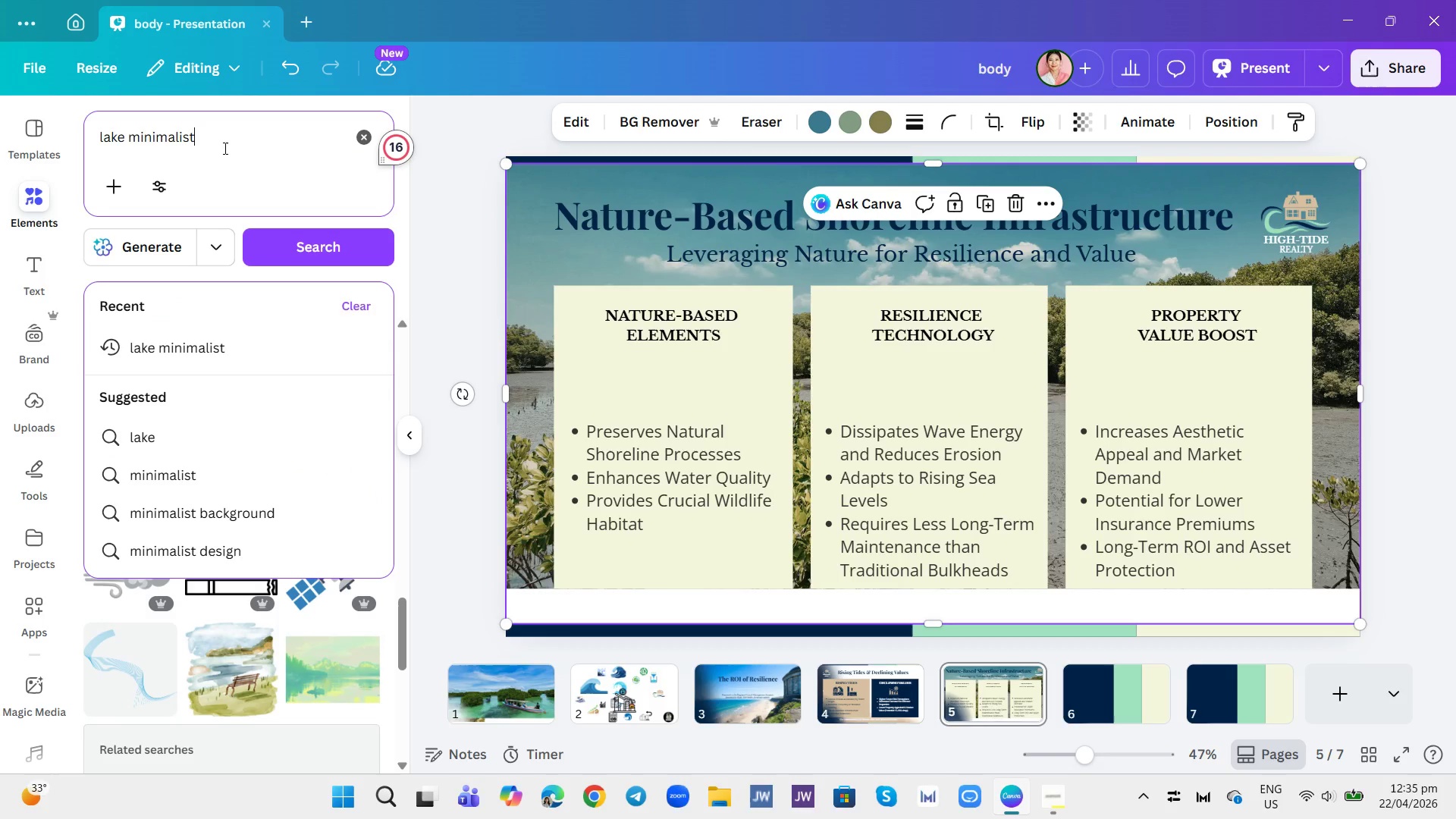 
wait(10.59)
 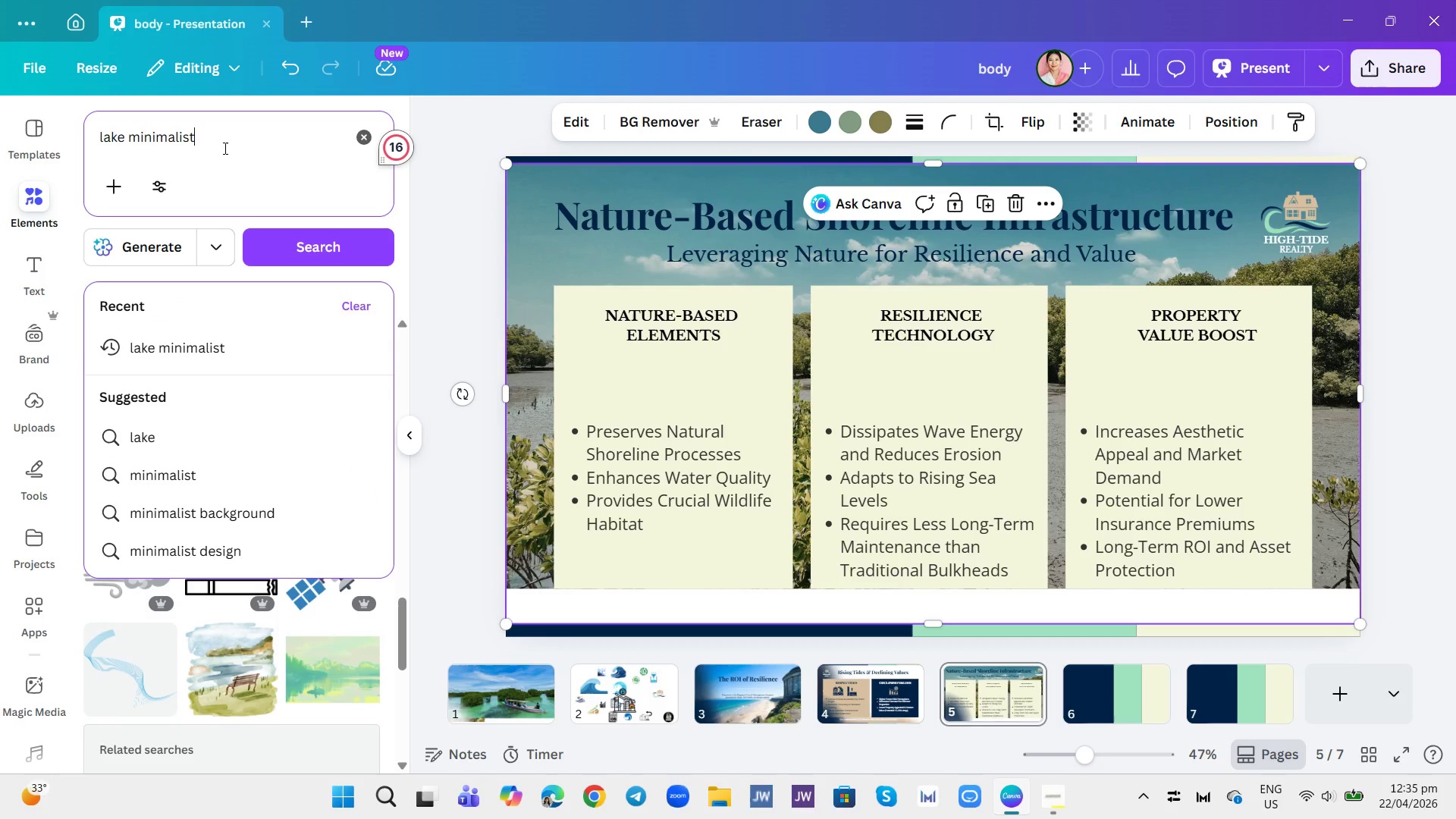 
scroll: coordinate [259, 608], scroll_direction: down, amount: 3.0
 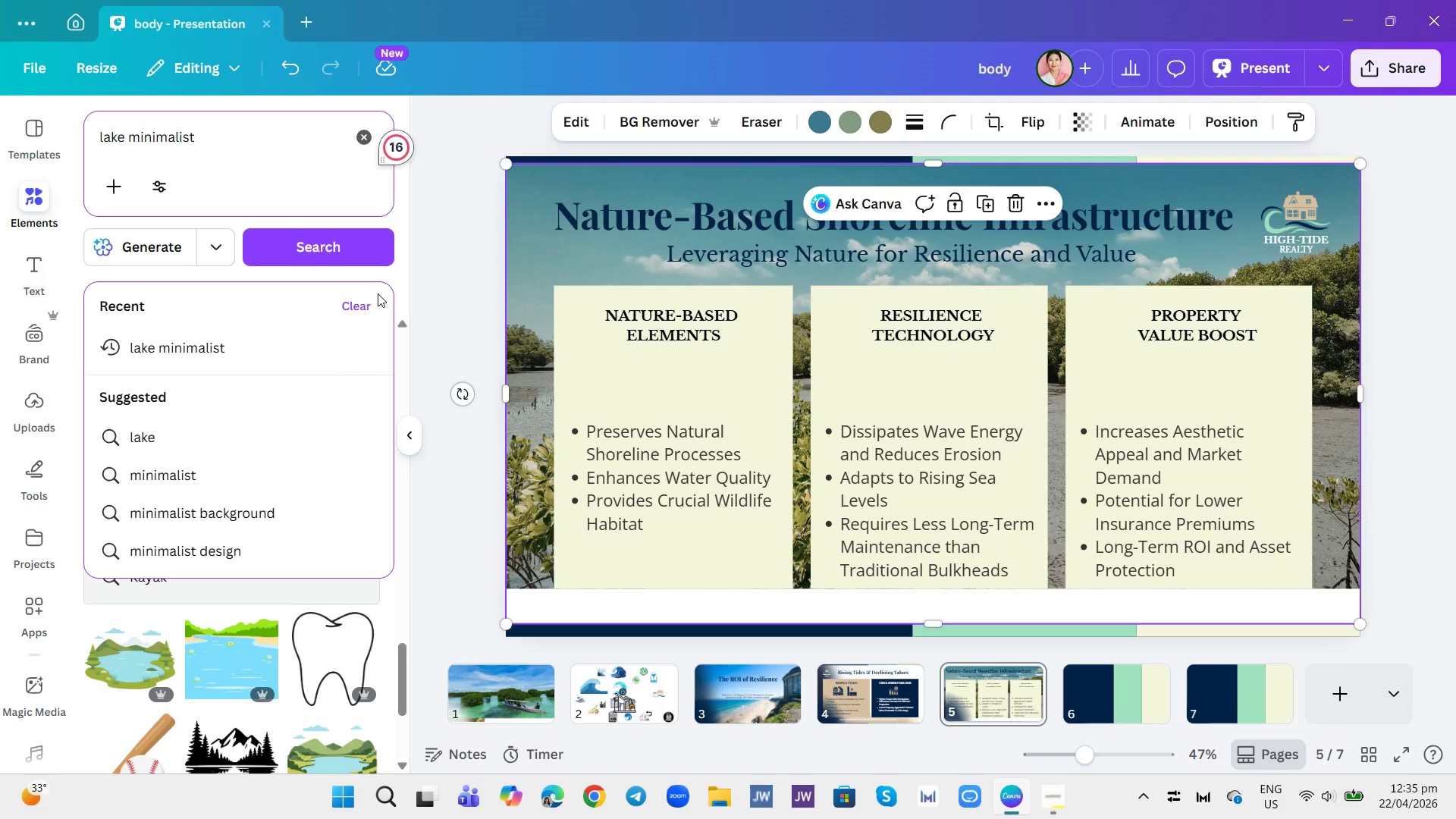 
left_click([410, 287])
 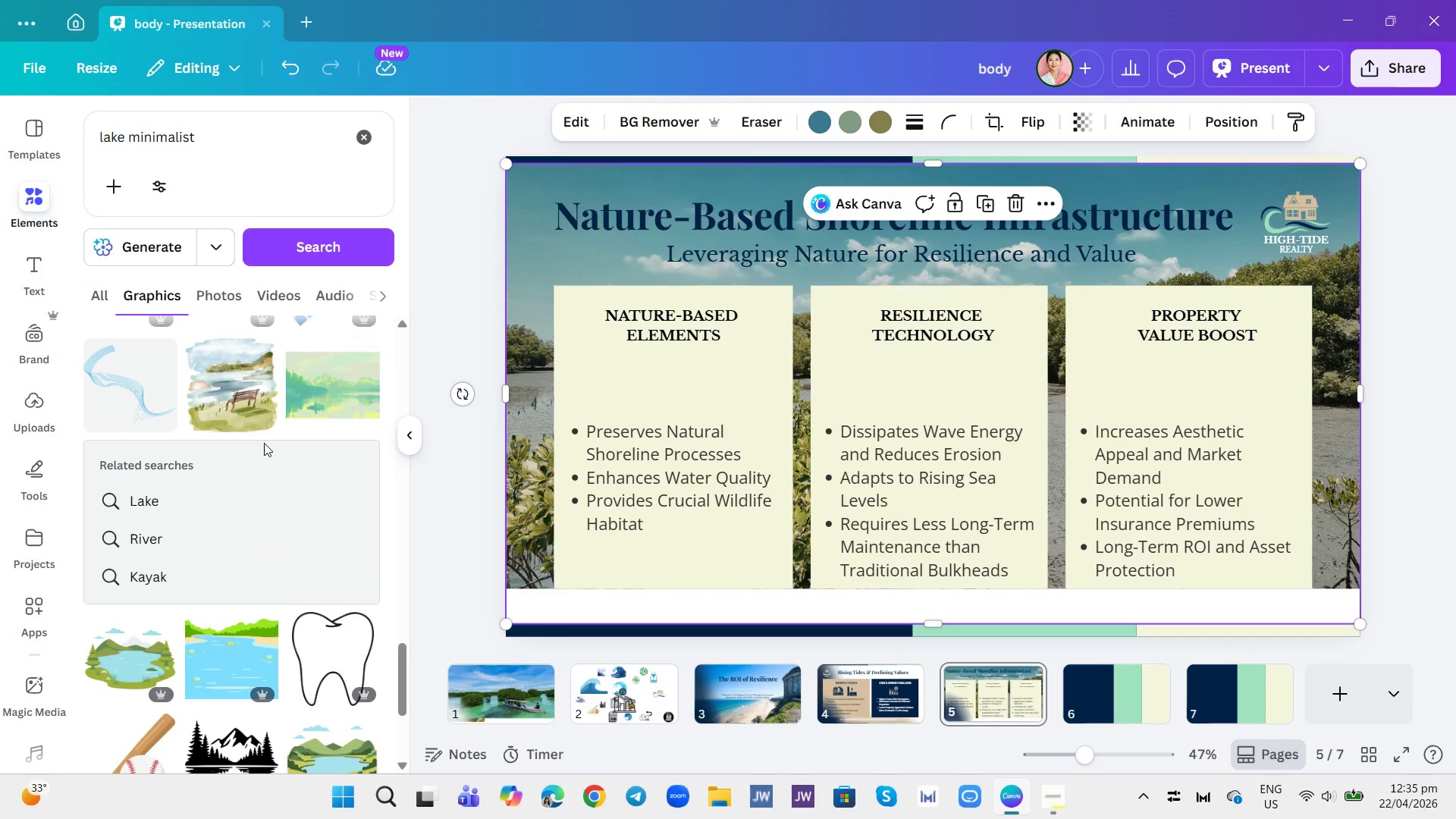 
scroll: coordinate [238, 565], scroll_direction: down, amount: 6.0
 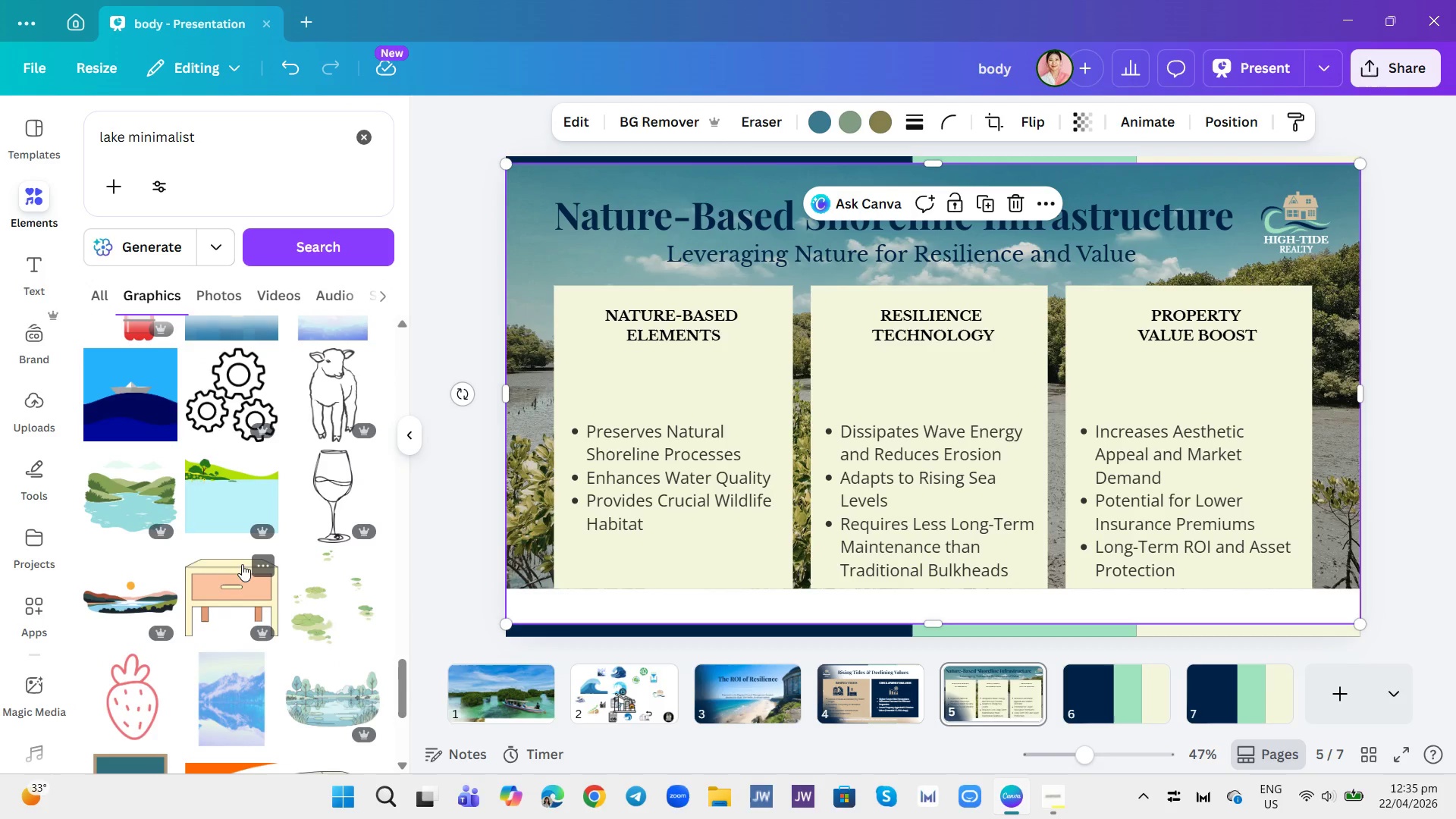 
mouse_move([274, 475])
 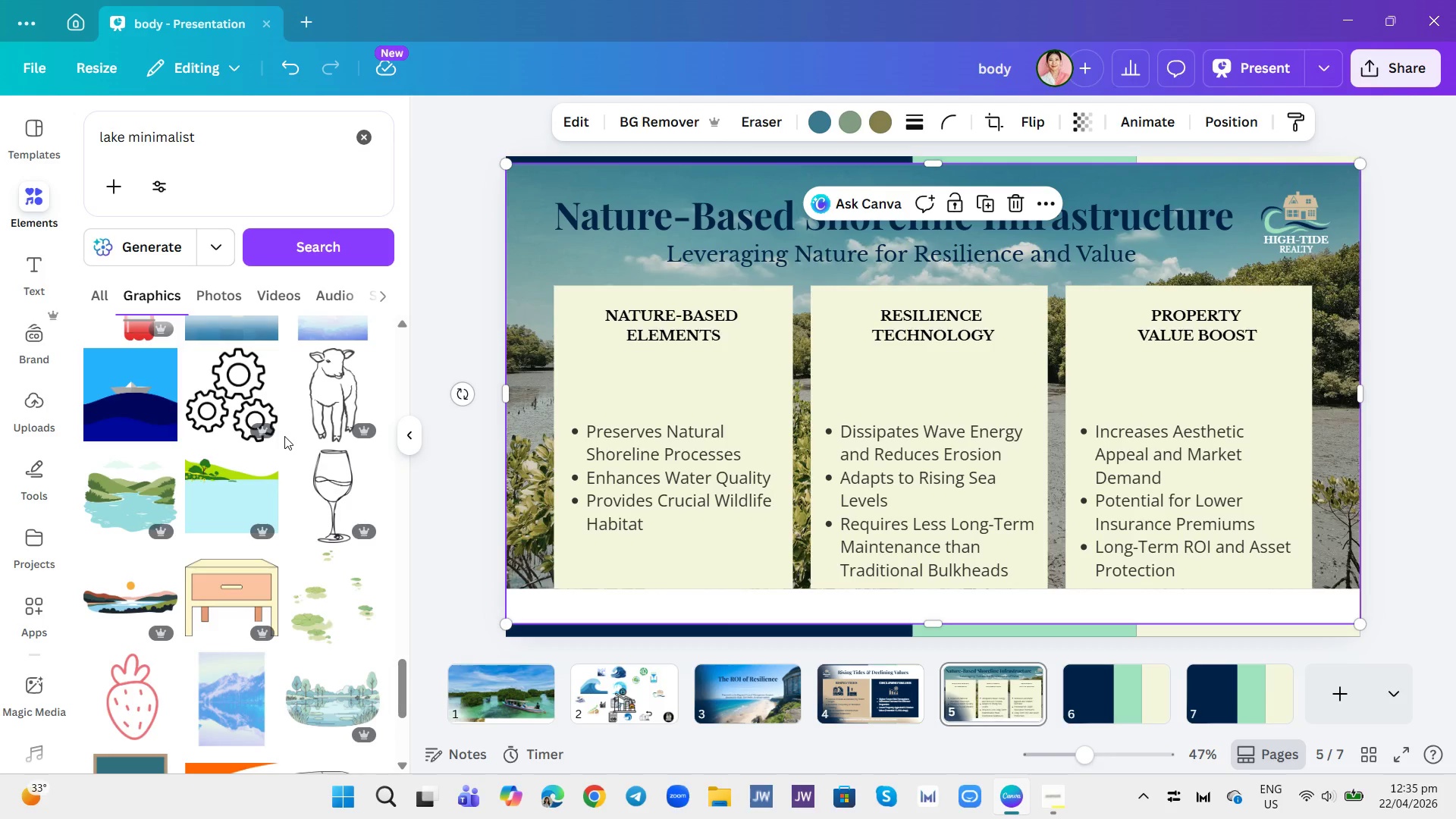 
scroll: coordinate [274, 392], scroll_direction: none, amount: 0.0
 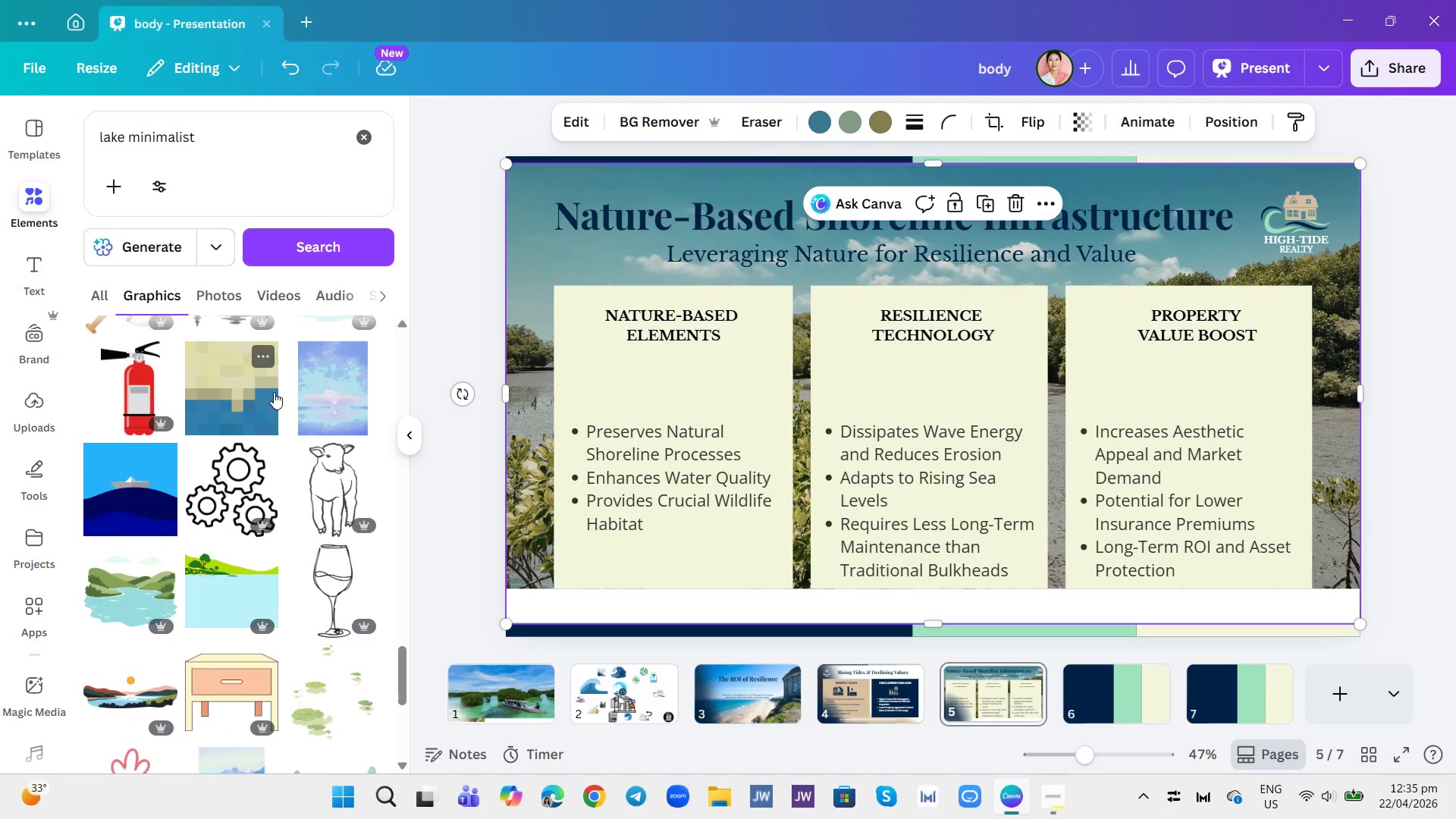 
scroll: coordinate [274, 392], scroll_direction: up, amount: 2.0
 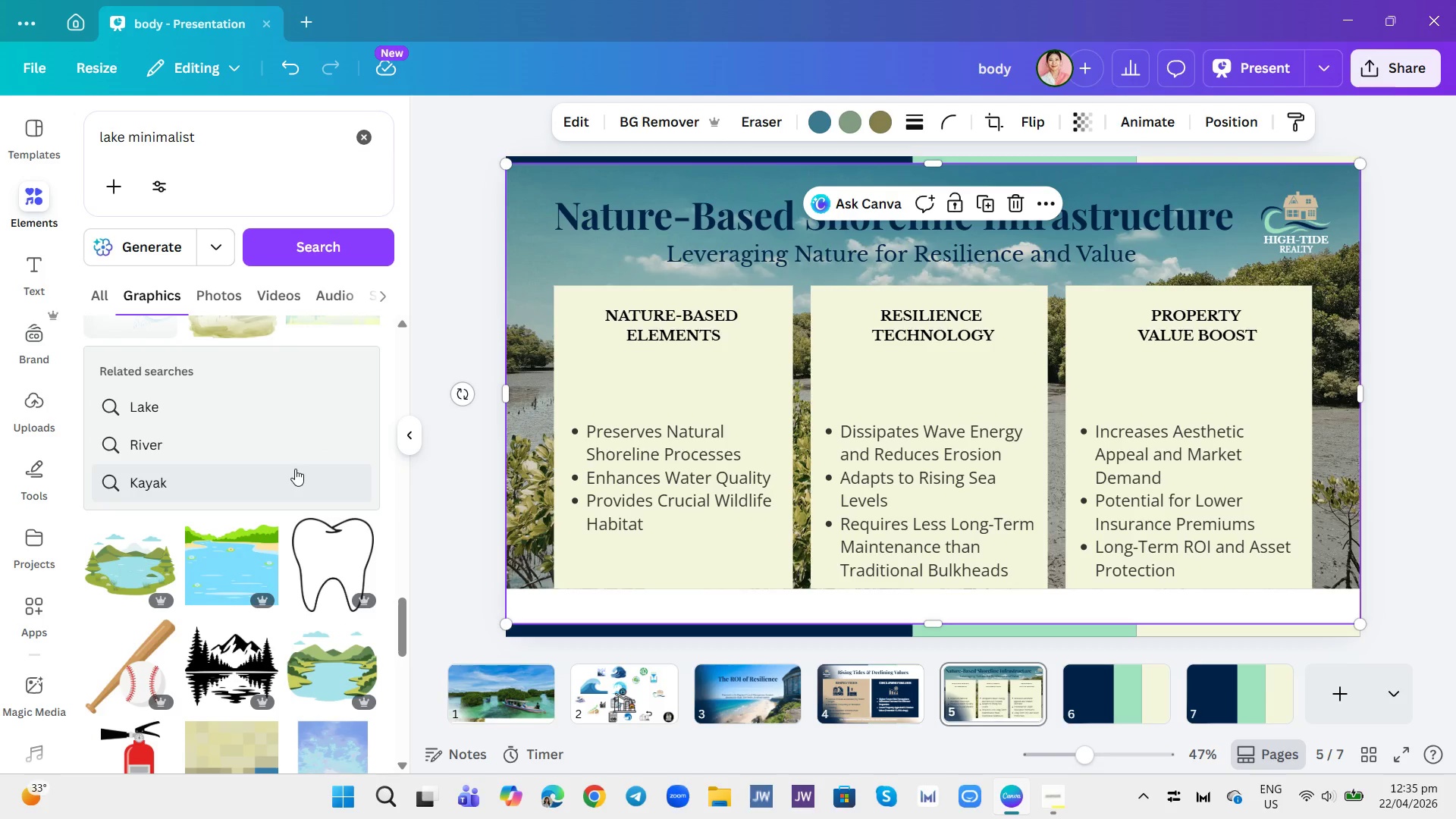 
wait(9.75)
 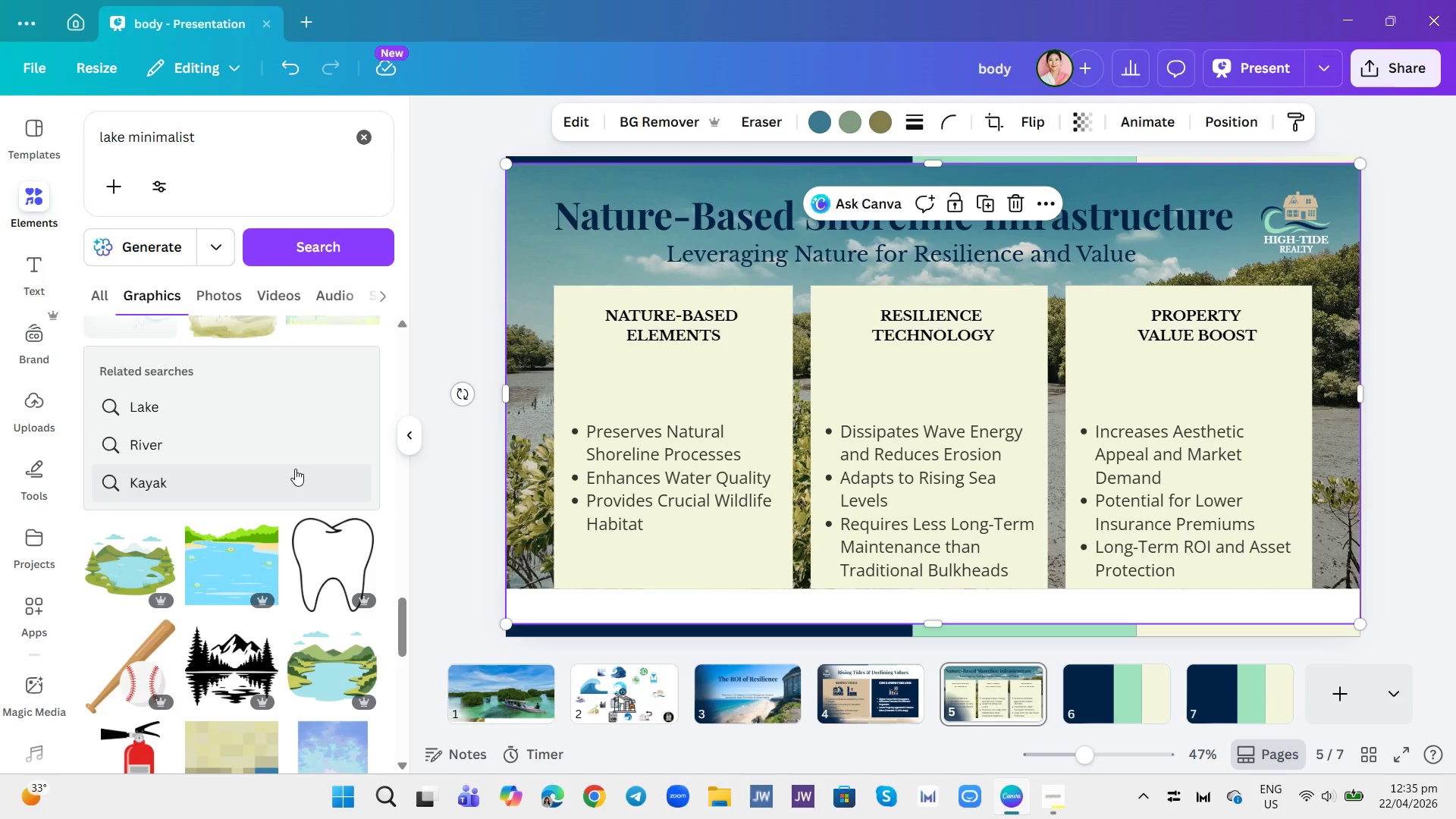 
left_click([362, 138])
 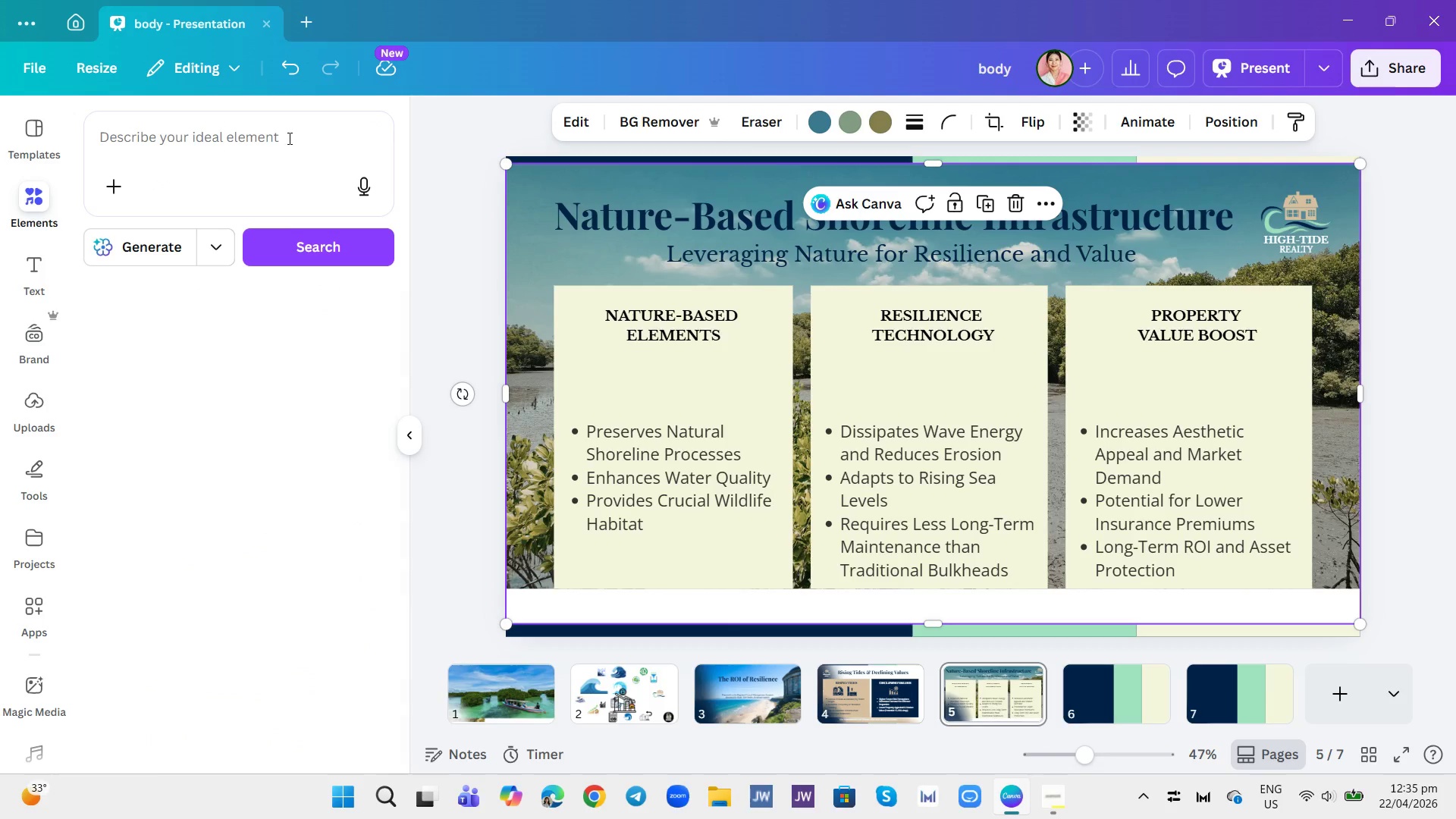 
left_click([286, 138])
 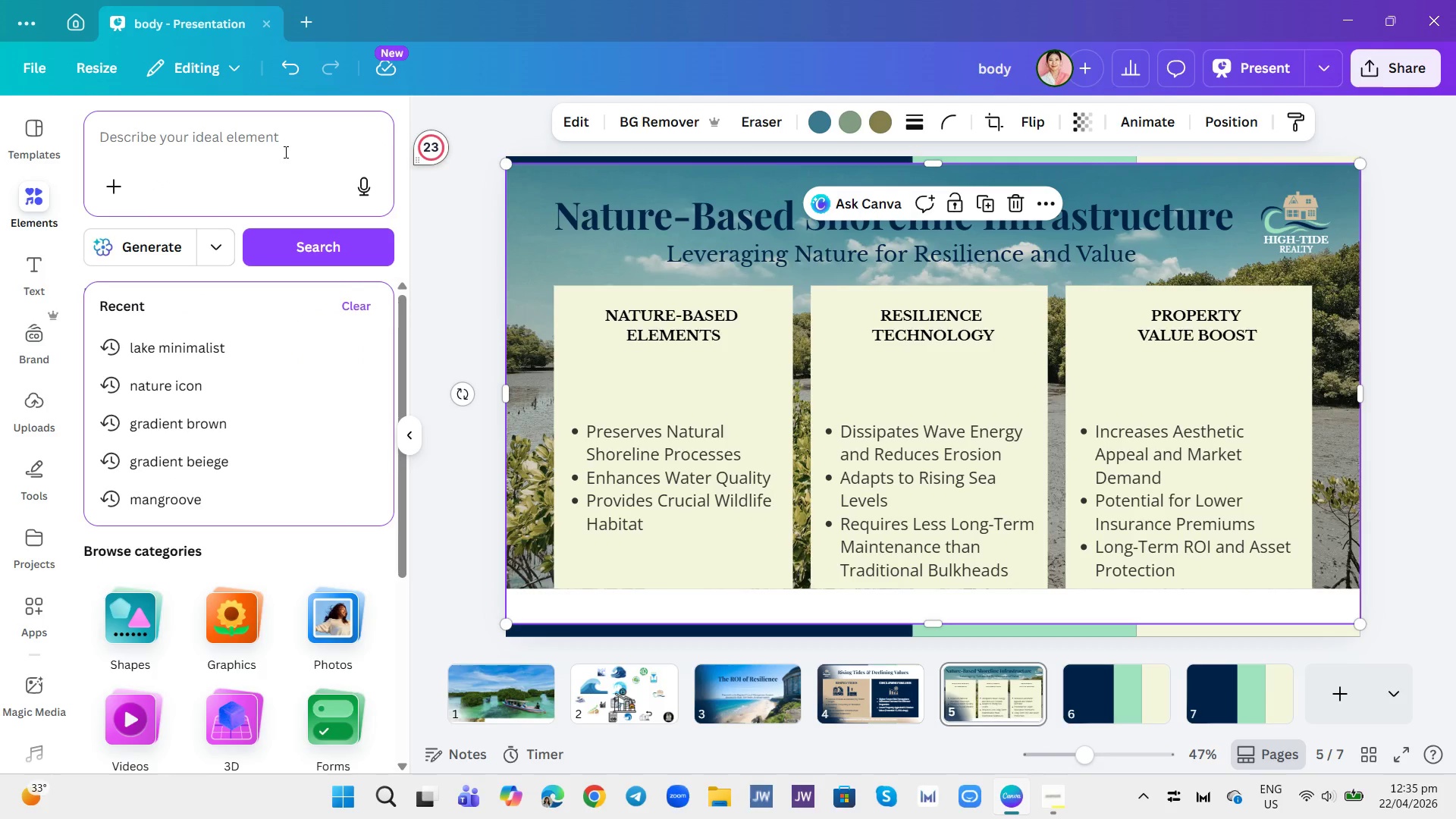 
wait(6.44)
 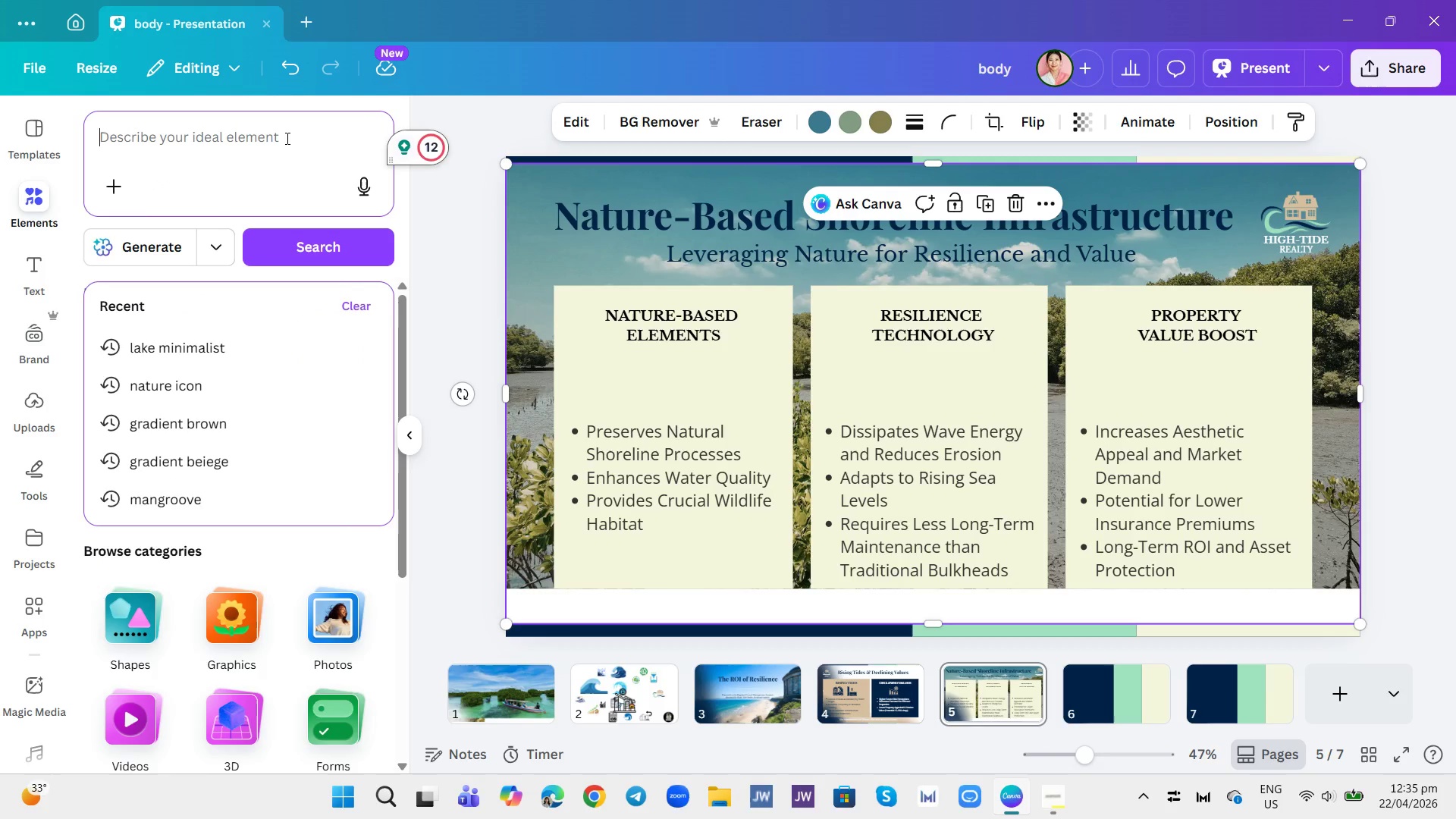 
left_click([276, 136])
 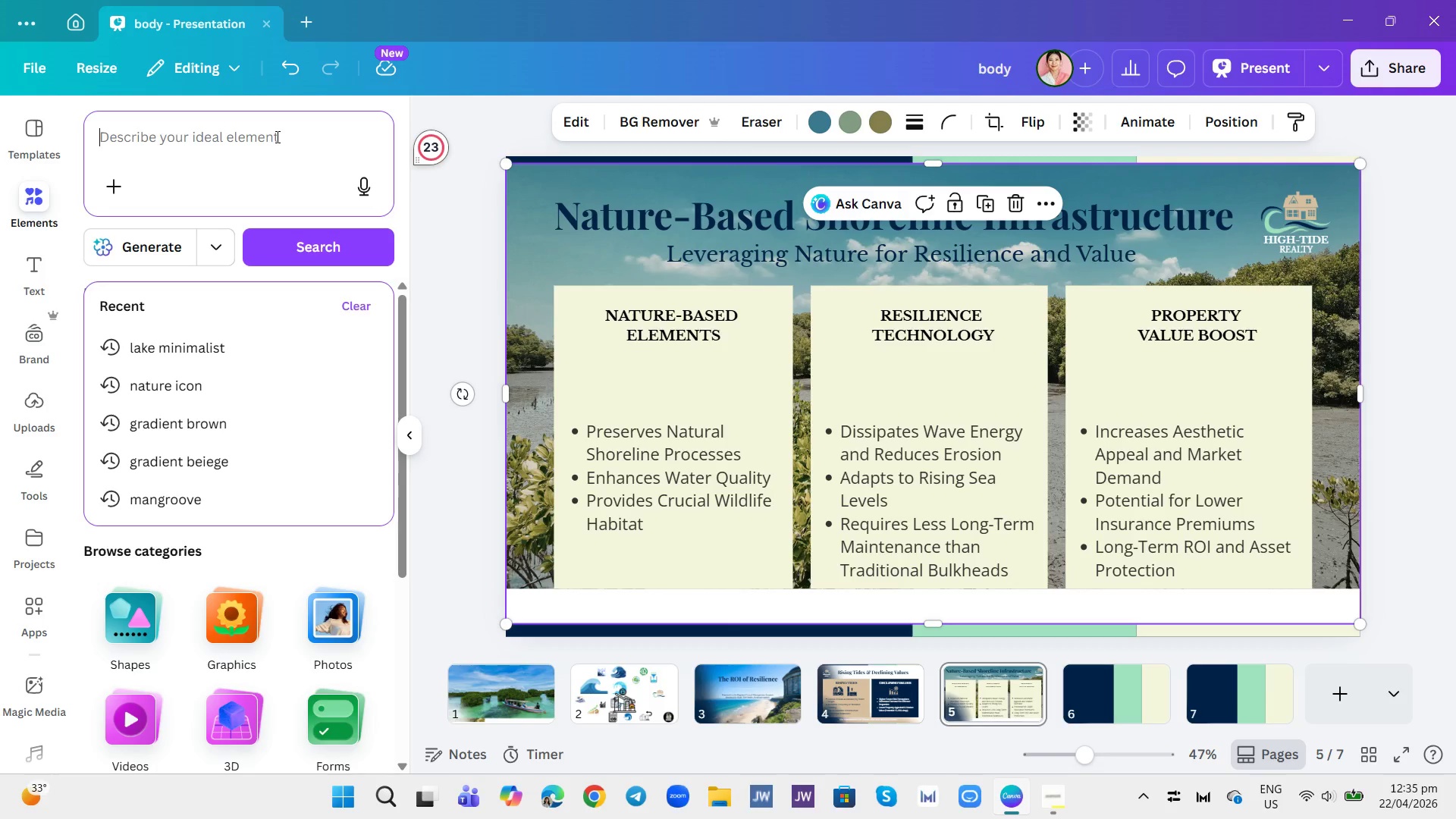 
type(lake )
 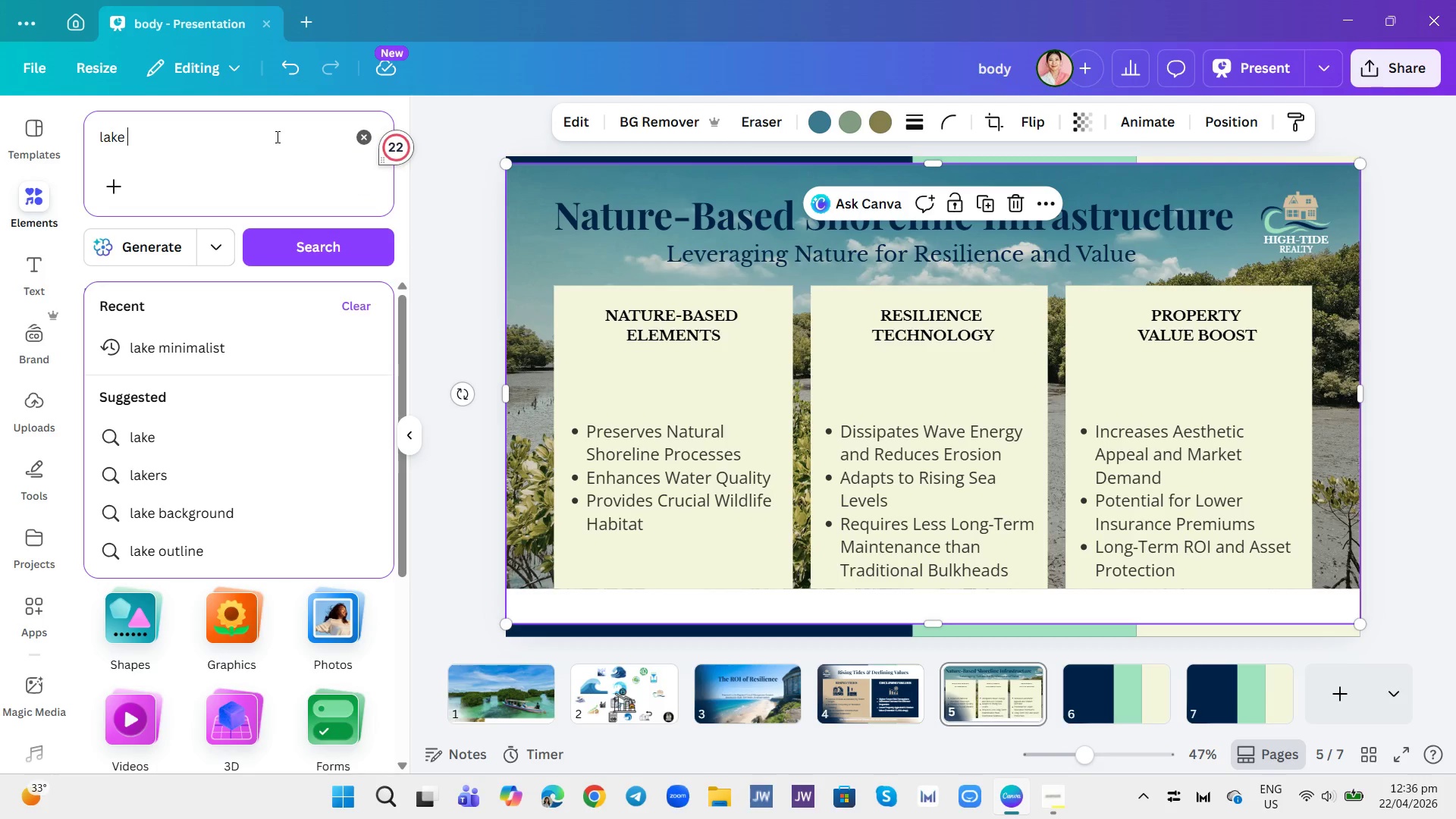 
type(k)
key(Backspace)
type(linea )
key(Backspace)
type(rt)
 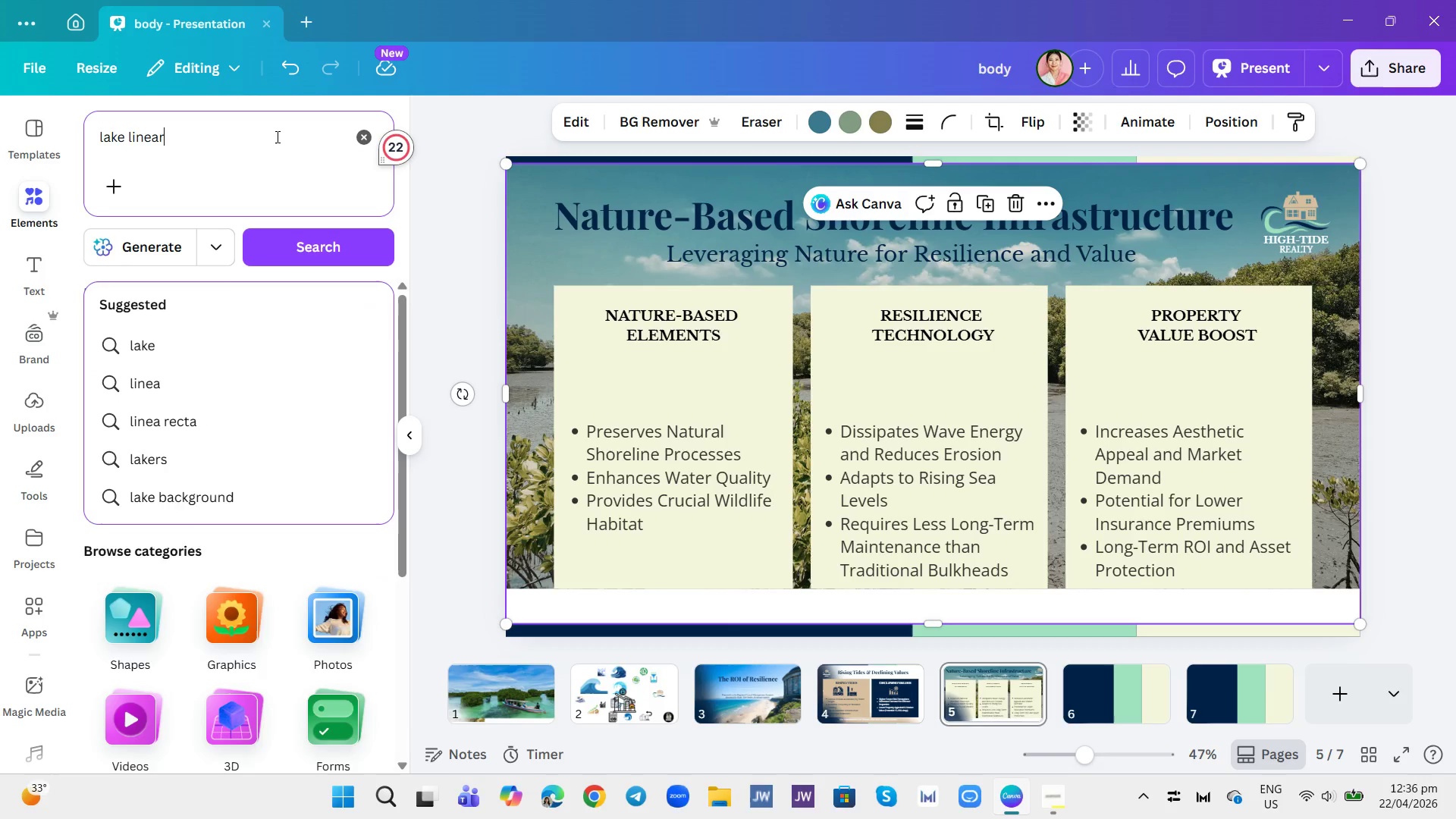 
key(Enter)
 